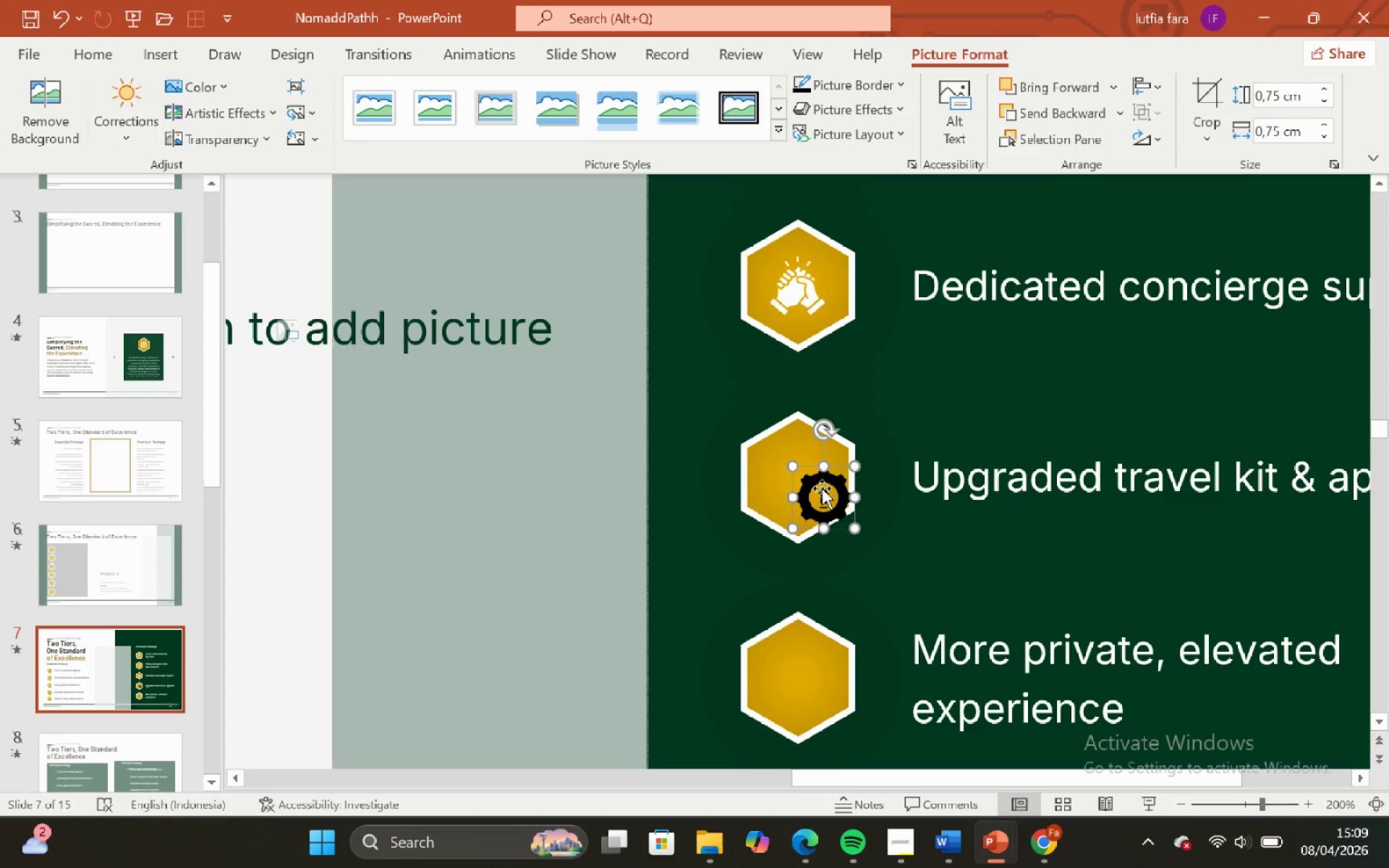 
left_click_drag(start_coordinate=[822, 488], to_coordinate=[796, 469])
 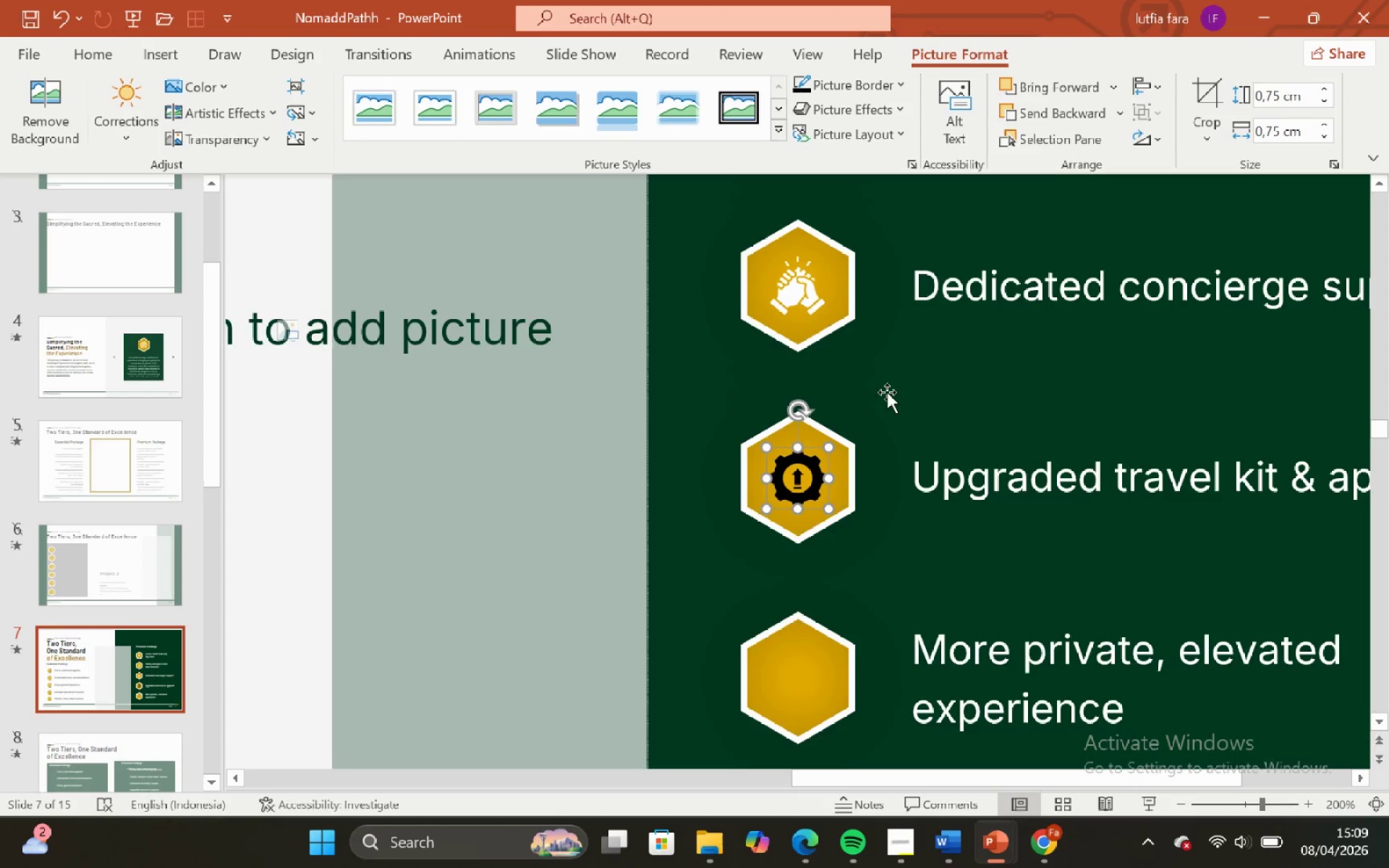 
left_click([888, 388])
 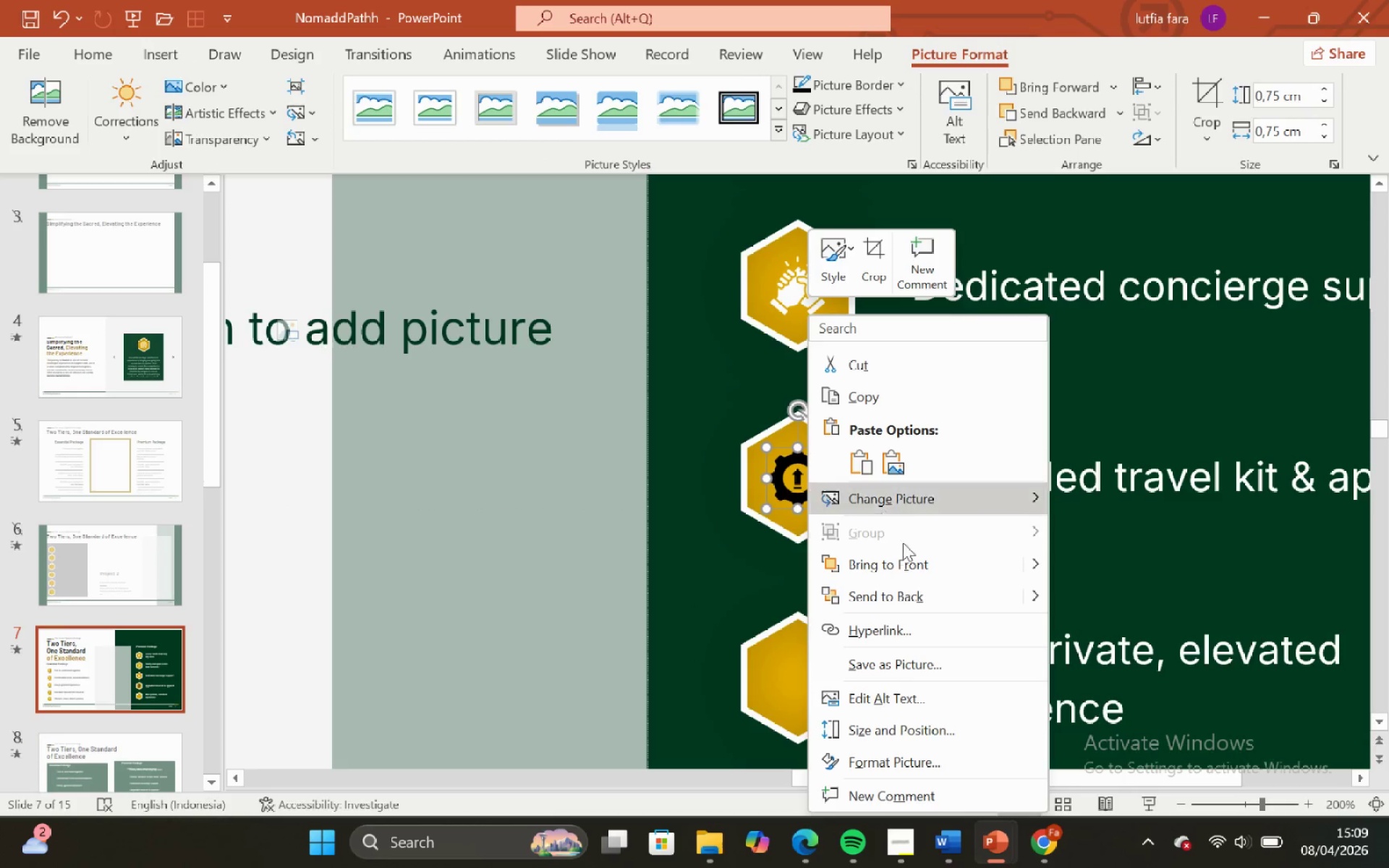 
left_click_drag(start_coordinate=[967, 775], to_coordinate=[967, 762])
 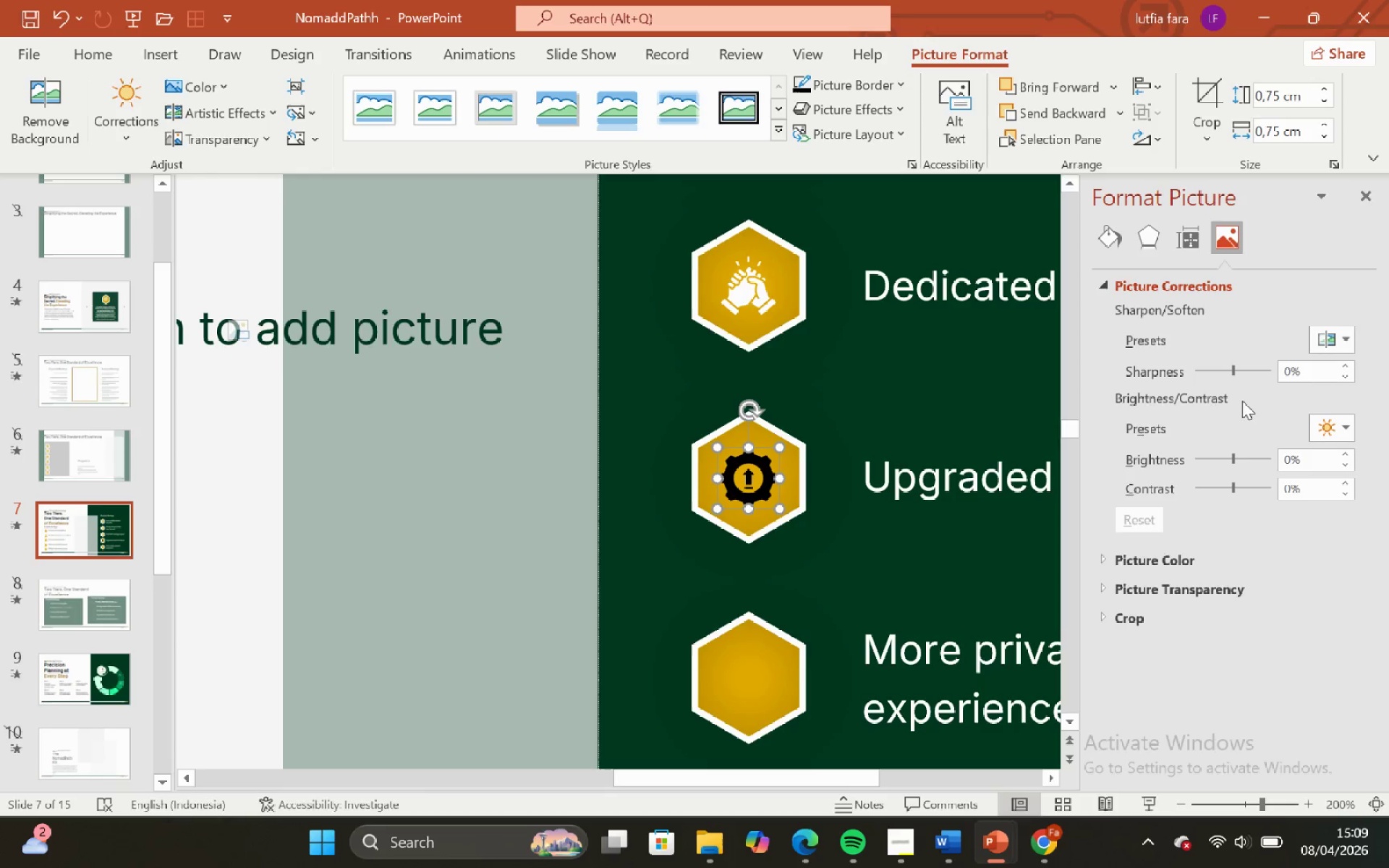 
left_click_drag(start_coordinate=[1233, 452], to_coordinate=[1283, 452])
 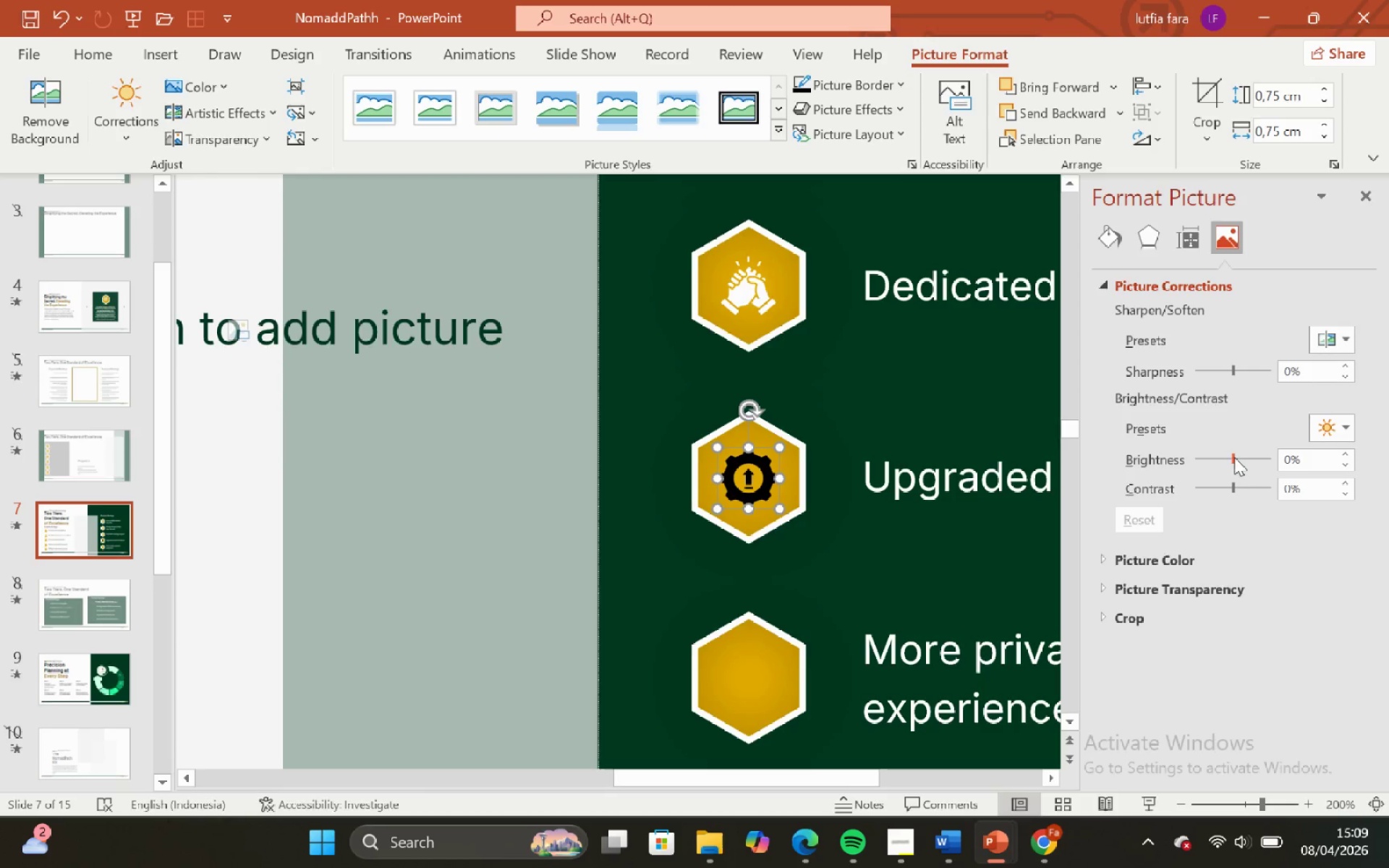 
left_click_drag(start_coordinate=[1233, 457], to_coordinate=[1359, 362])
 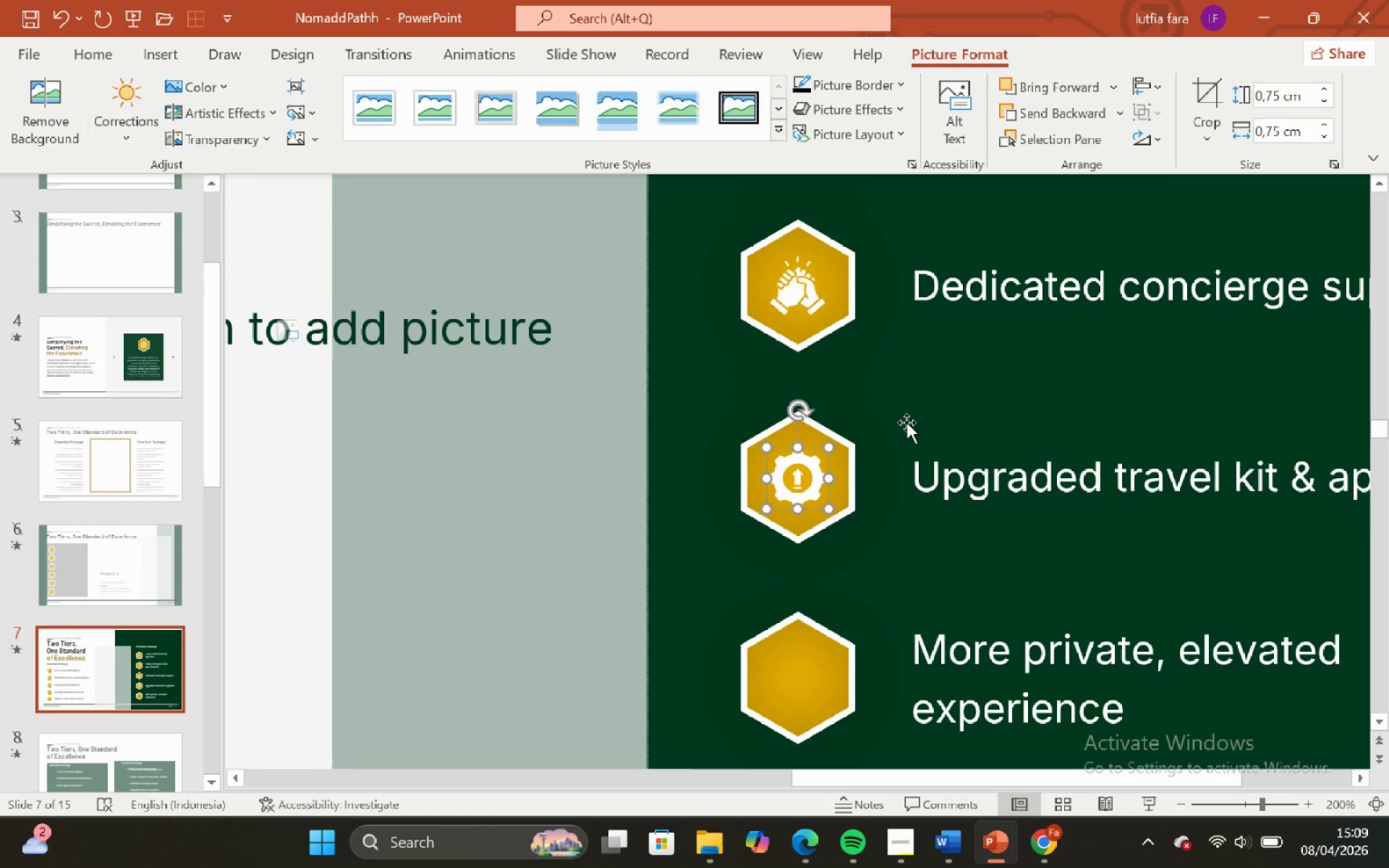 
hold_key(key=ShiftLeft, duration=0.59)
left_click([802, 418])
 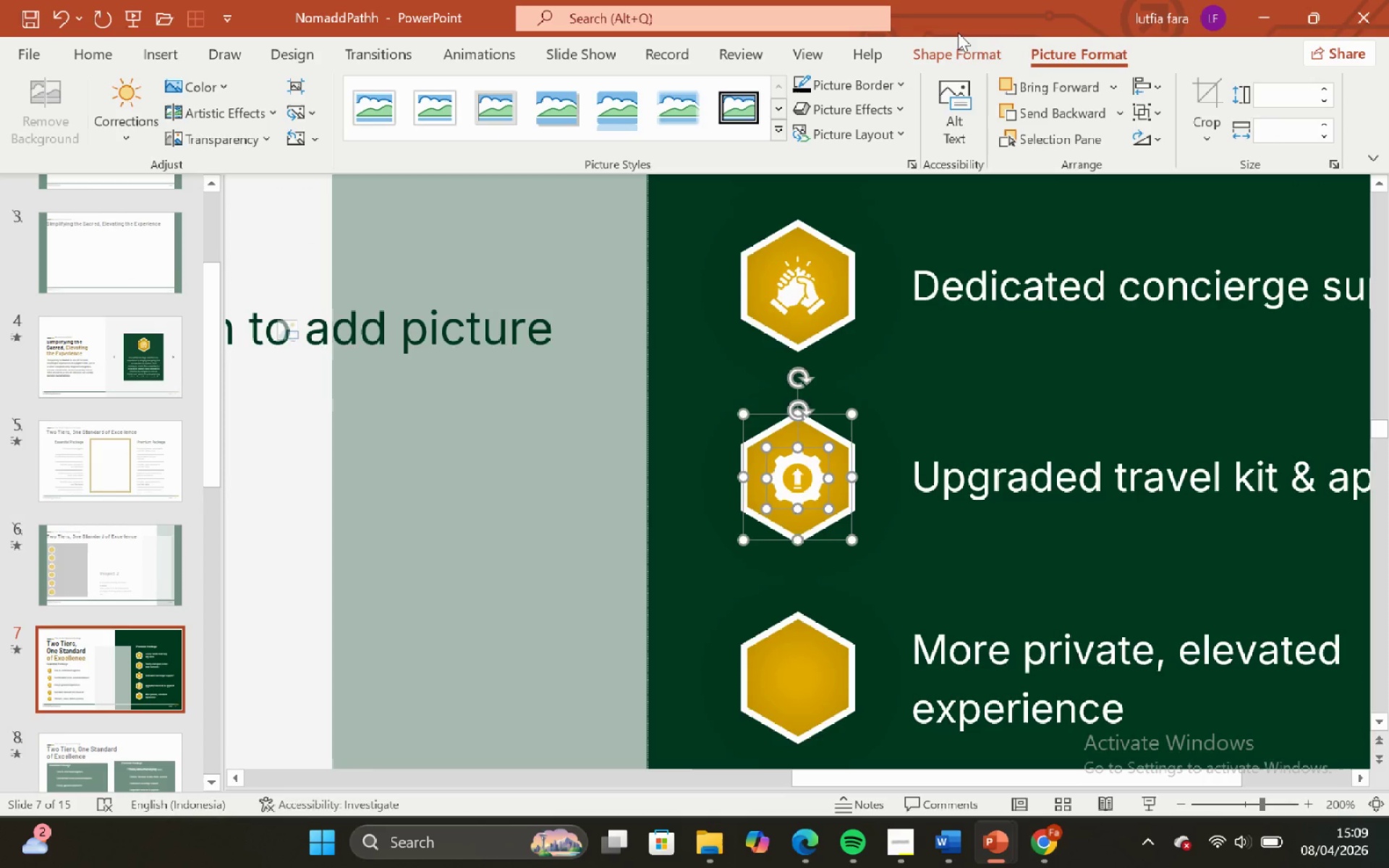 
left_click_drag(start_coordinate=[969, 48], to_coordinate=[979, 48])
 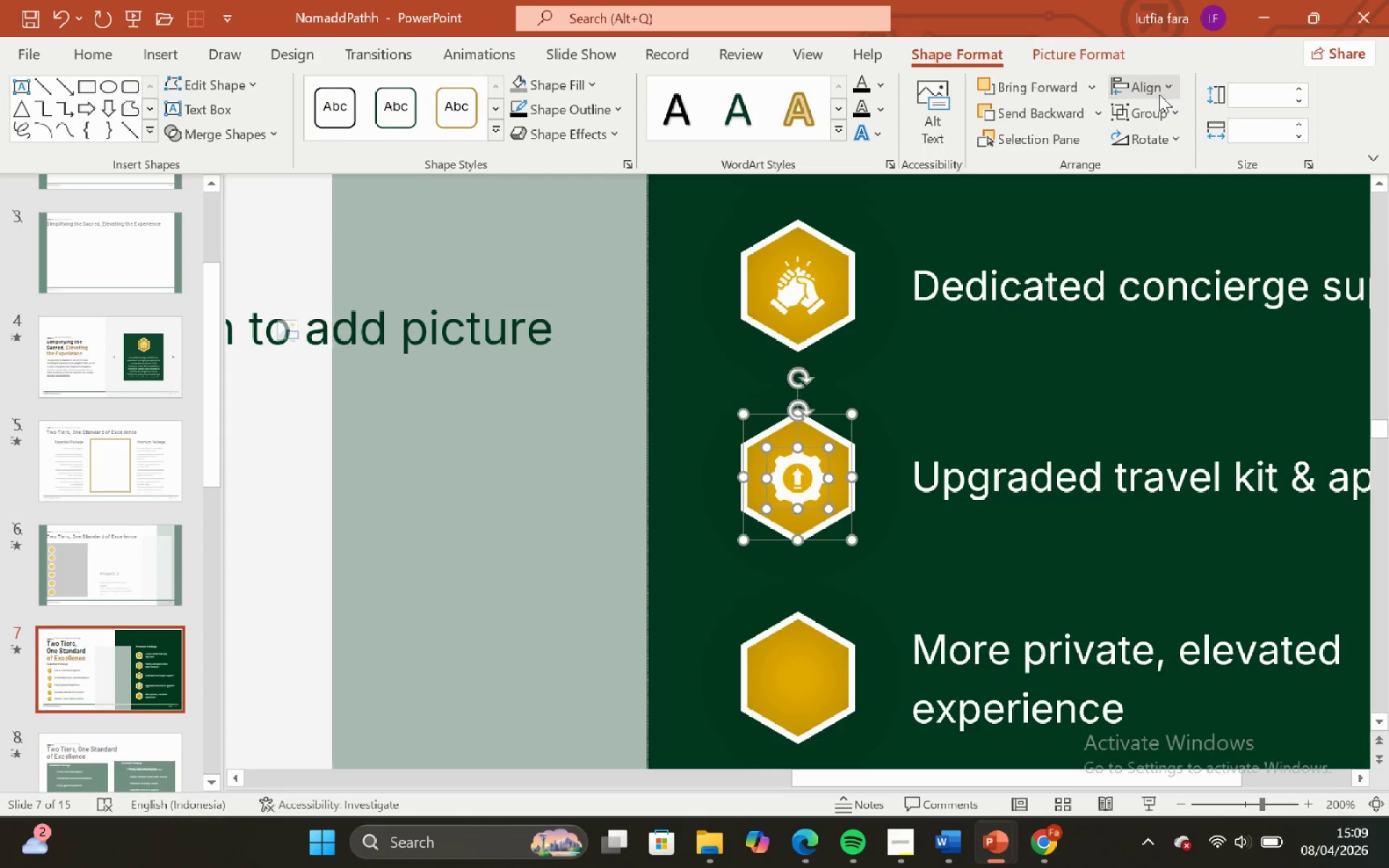 
left_click([1159, 94])
 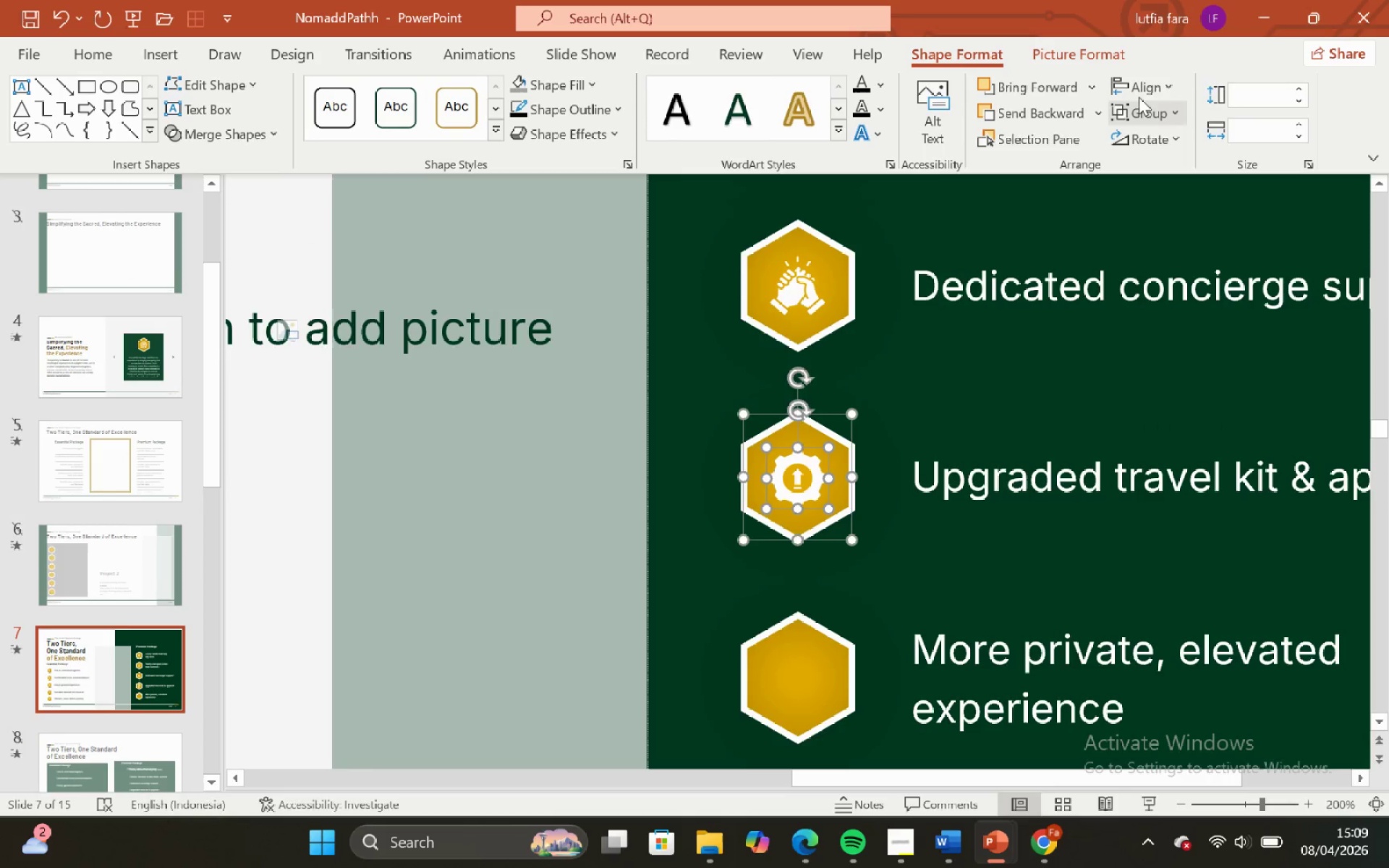 
left_click([1137, 85])
 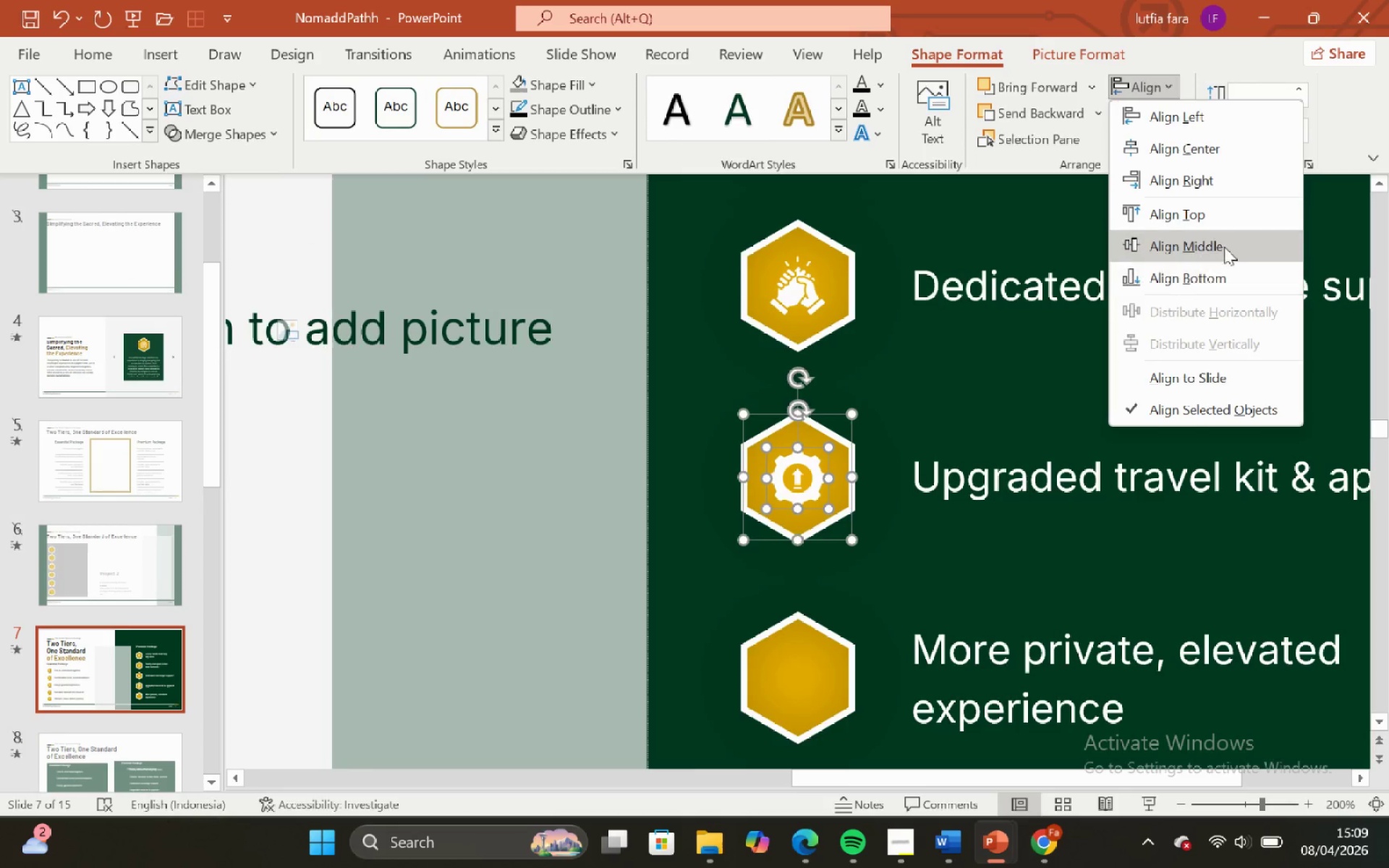 
left_click([1222, 244])
 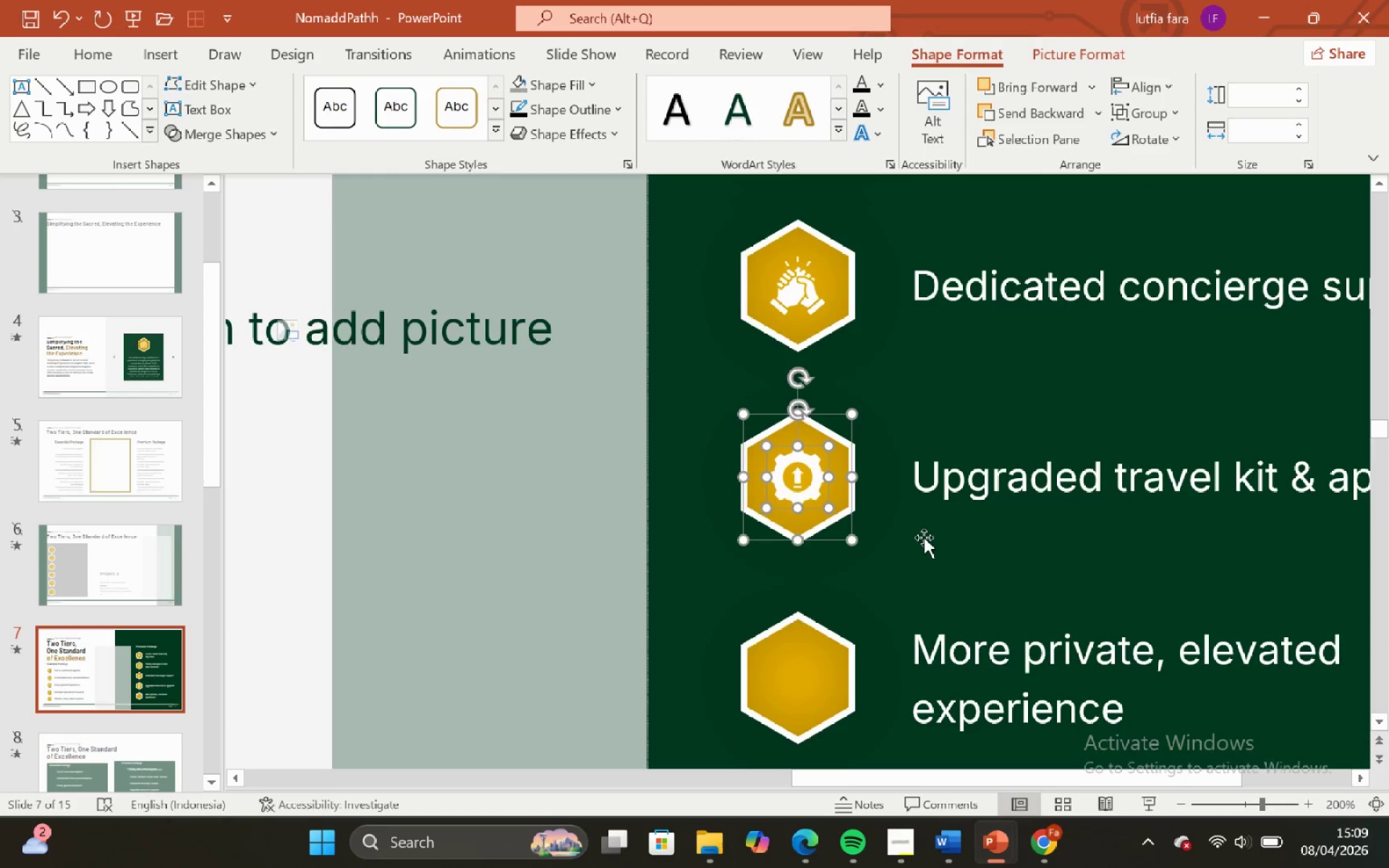 
hold_key(key=ControlLeft, duration=1.97)
 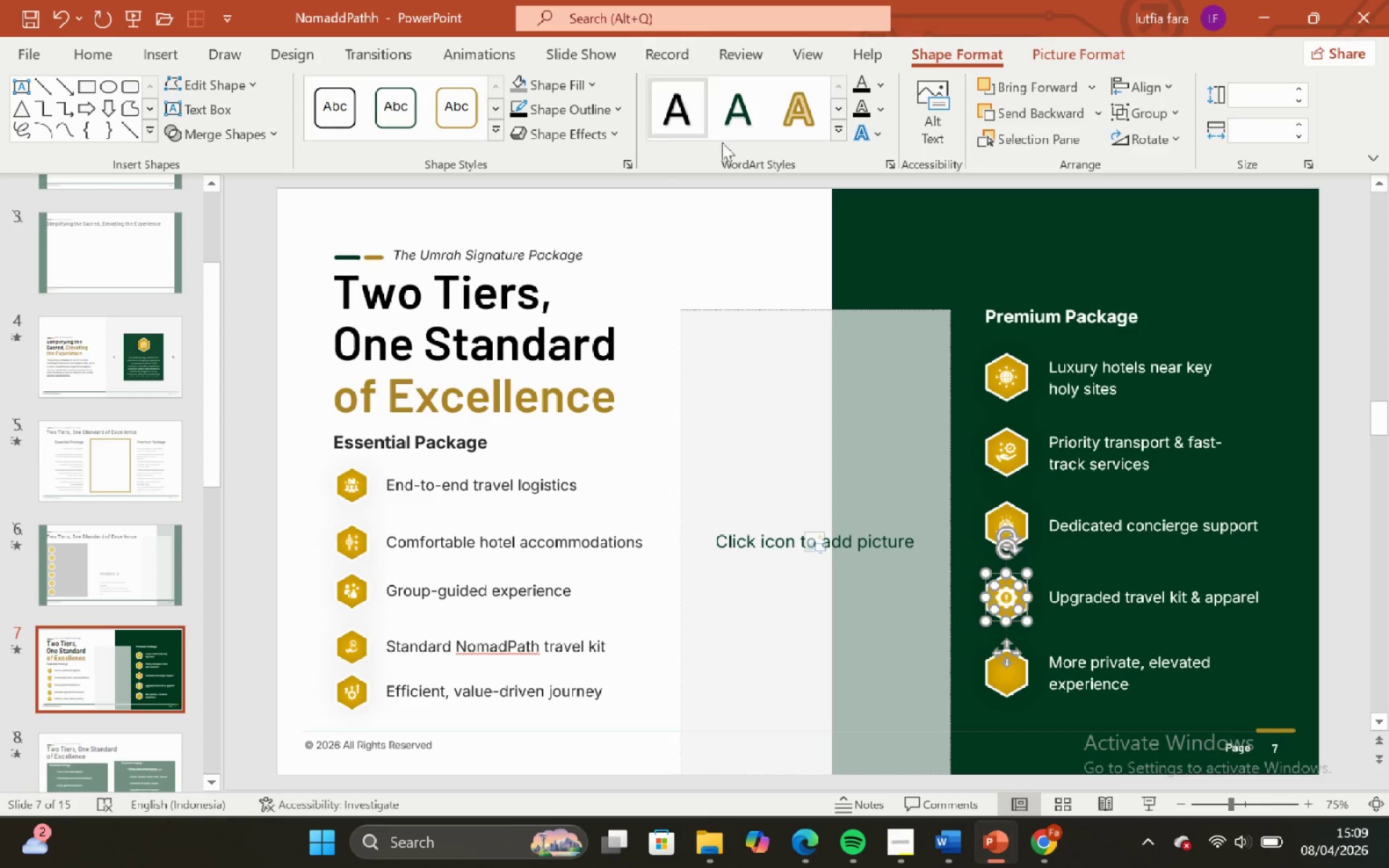 
hold_key(key=ShiftLeft, duration=1.06)
 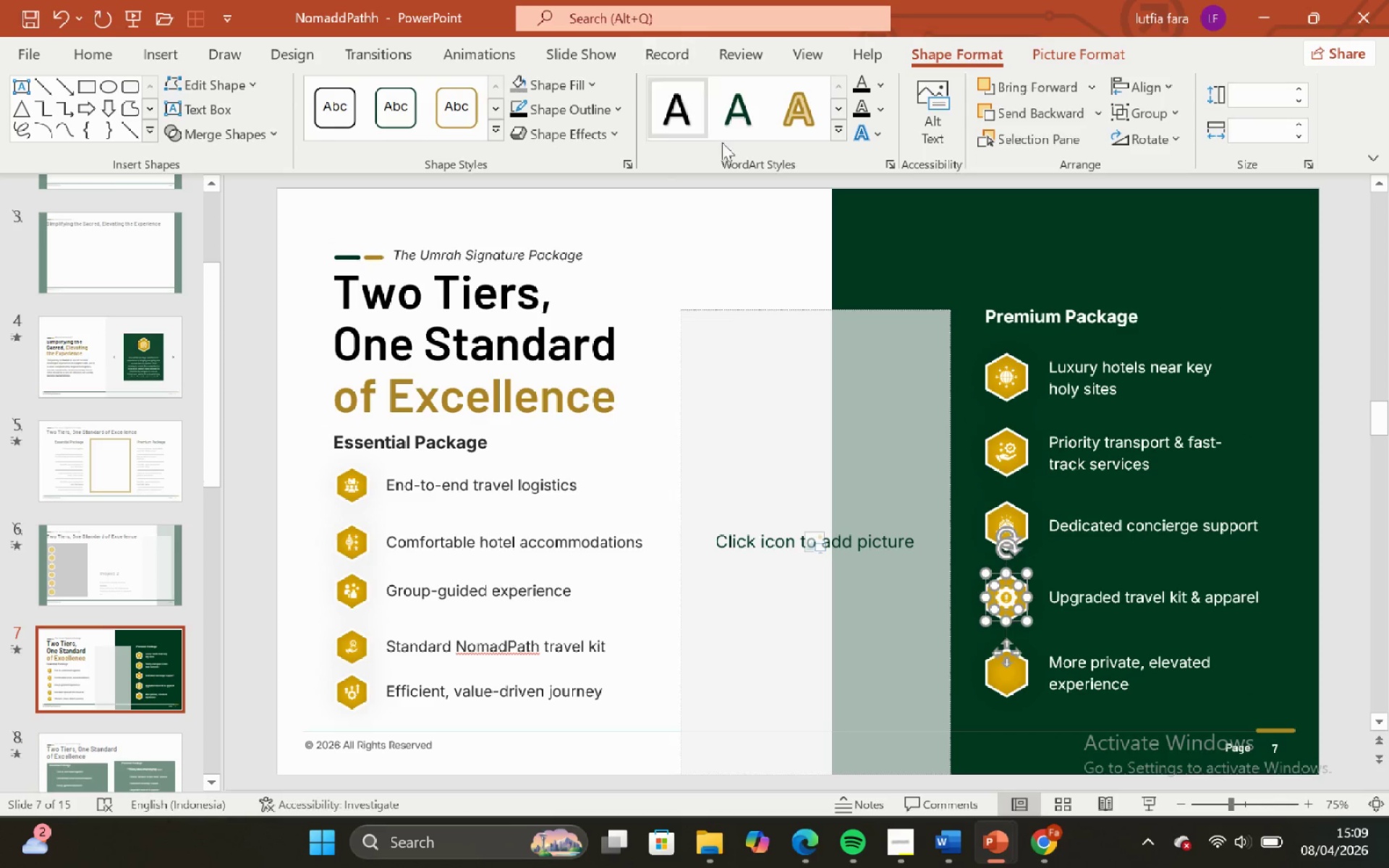 
scroll: coordinate [885, 522], scroll_direction: down, amount: 3.0
 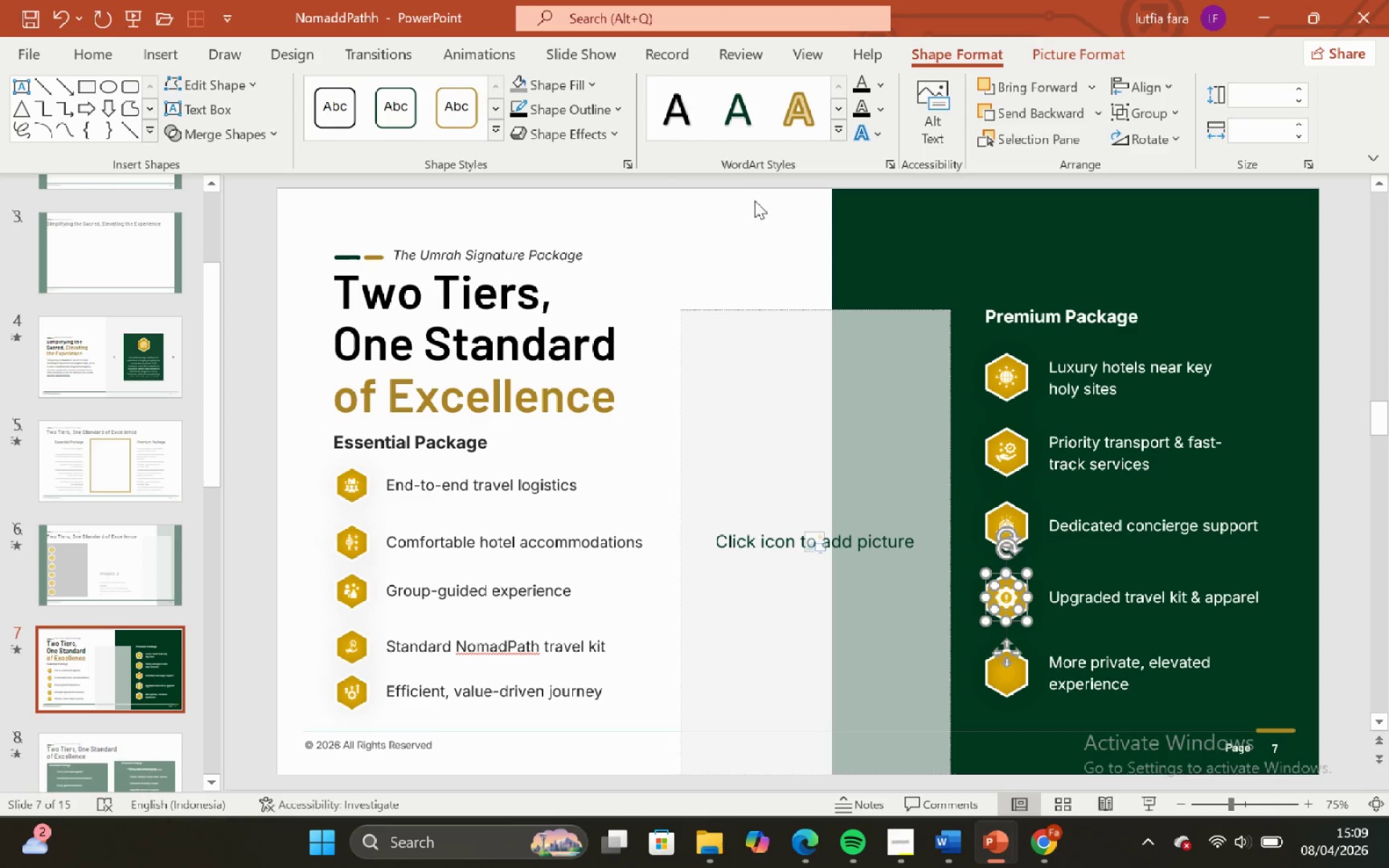 
left_click_drag(start_coordinate=[756, 202], to_coordinate=[759, 215])
 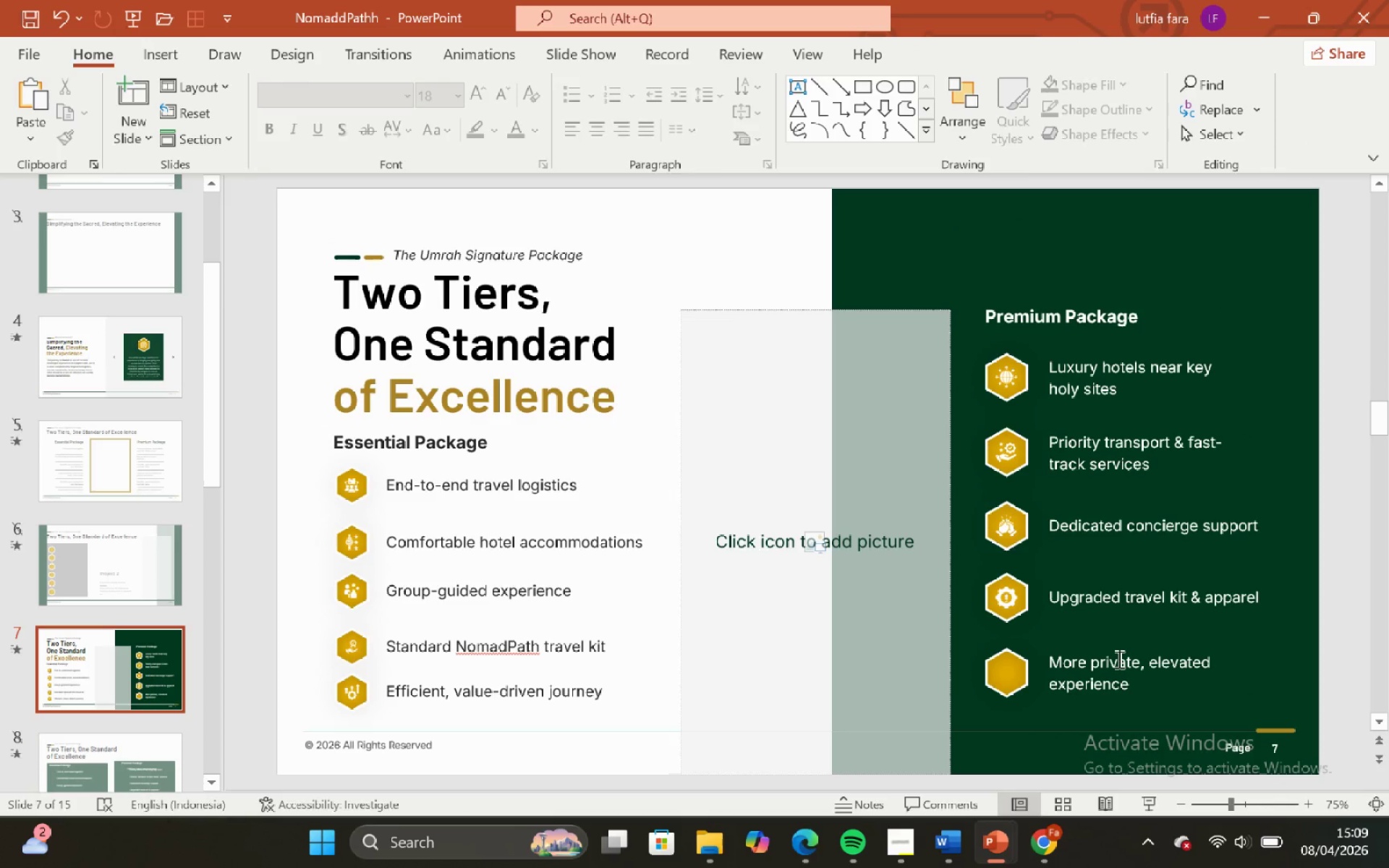 
left_click([1120, 658])
 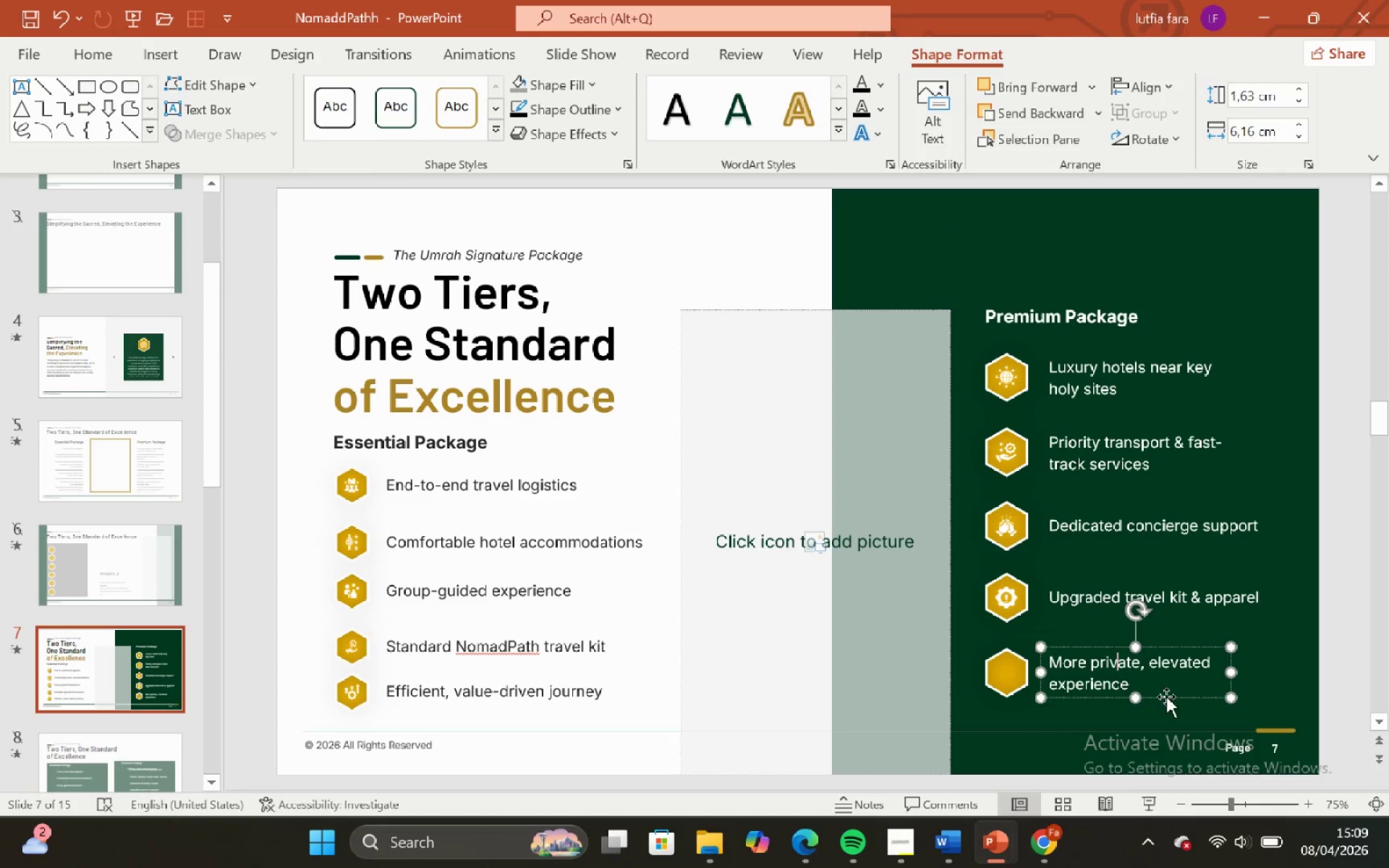 
left_click([1166, 697])
 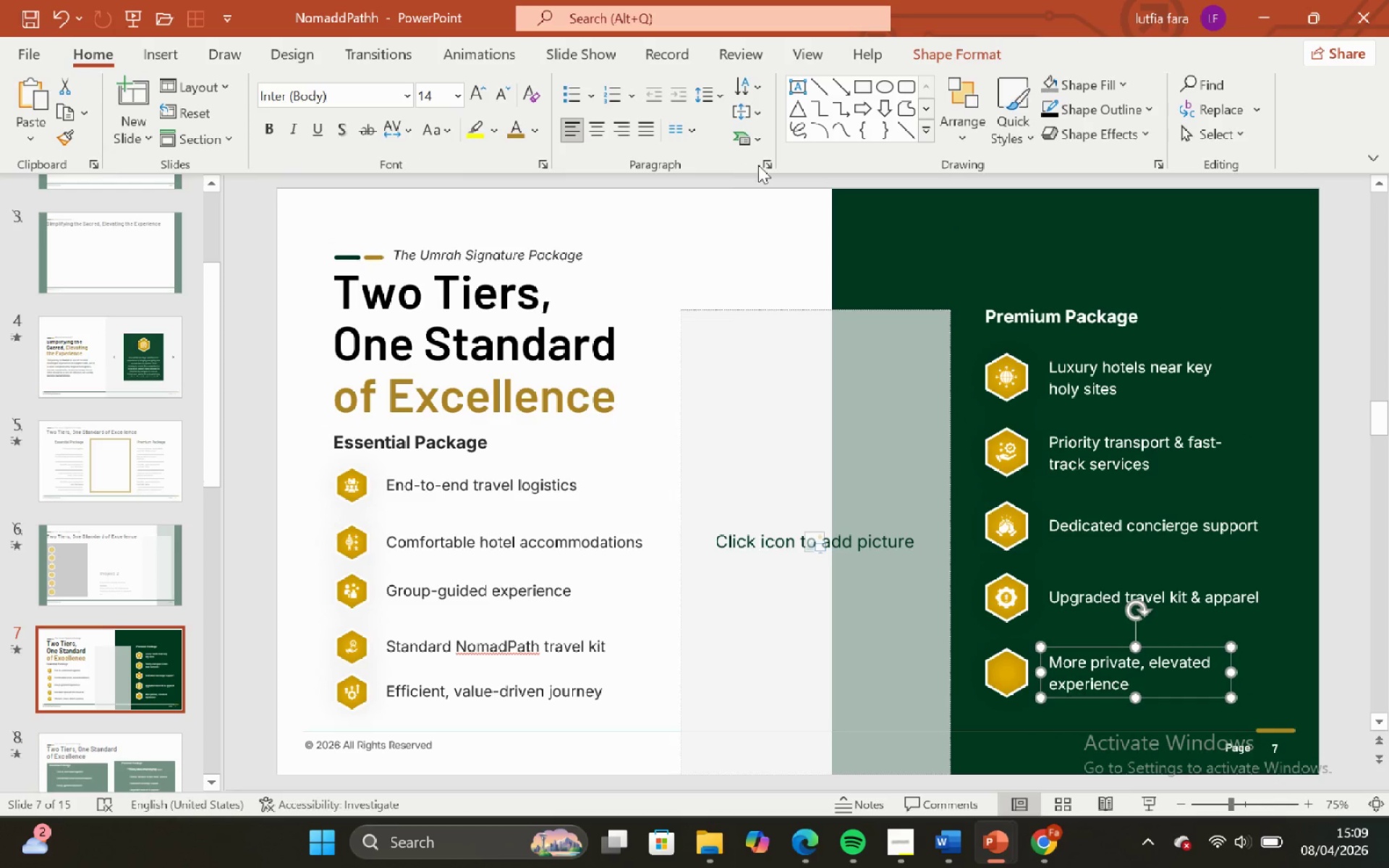 
left_click([769, 167])
 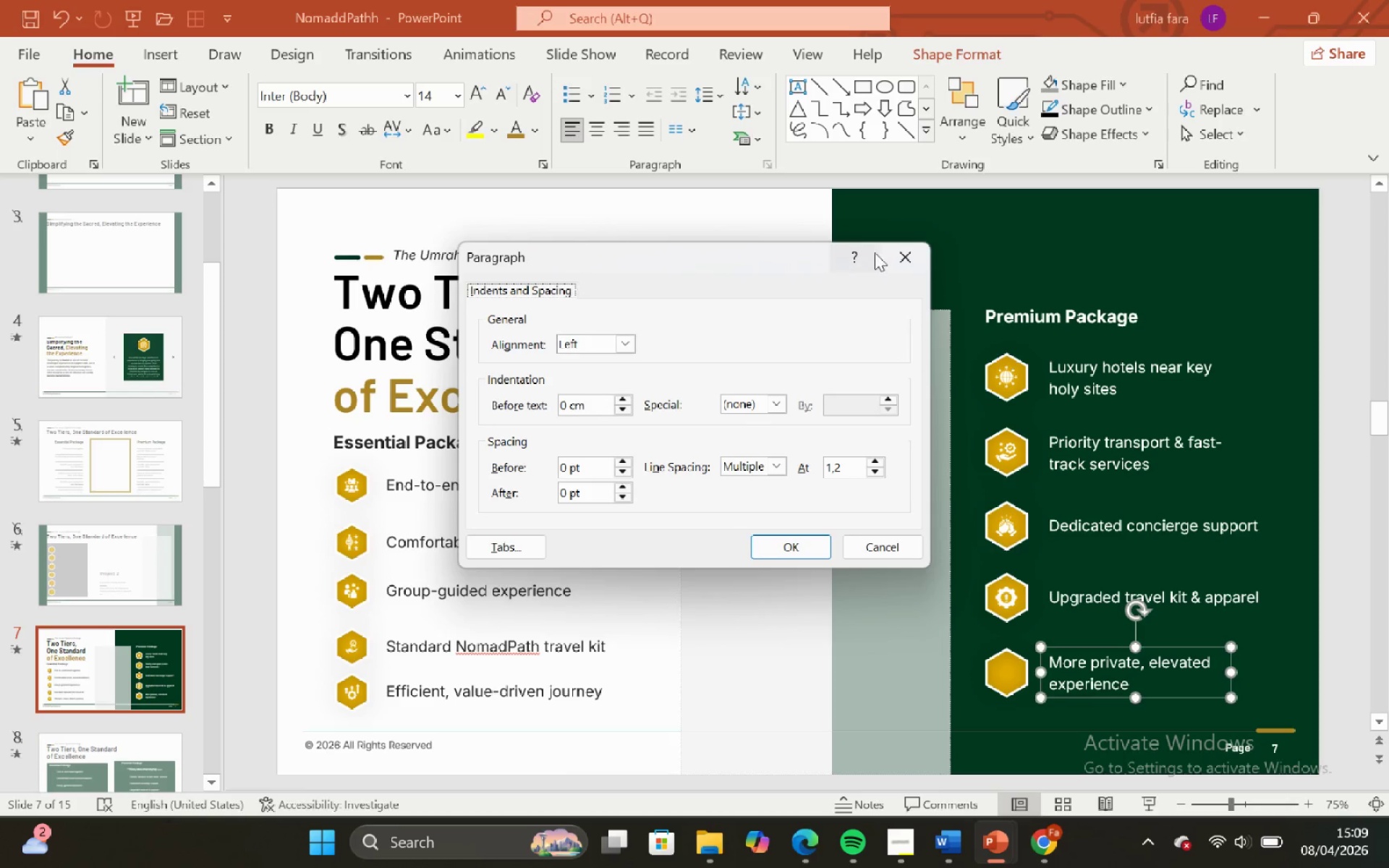 
left_click([900, 259])
 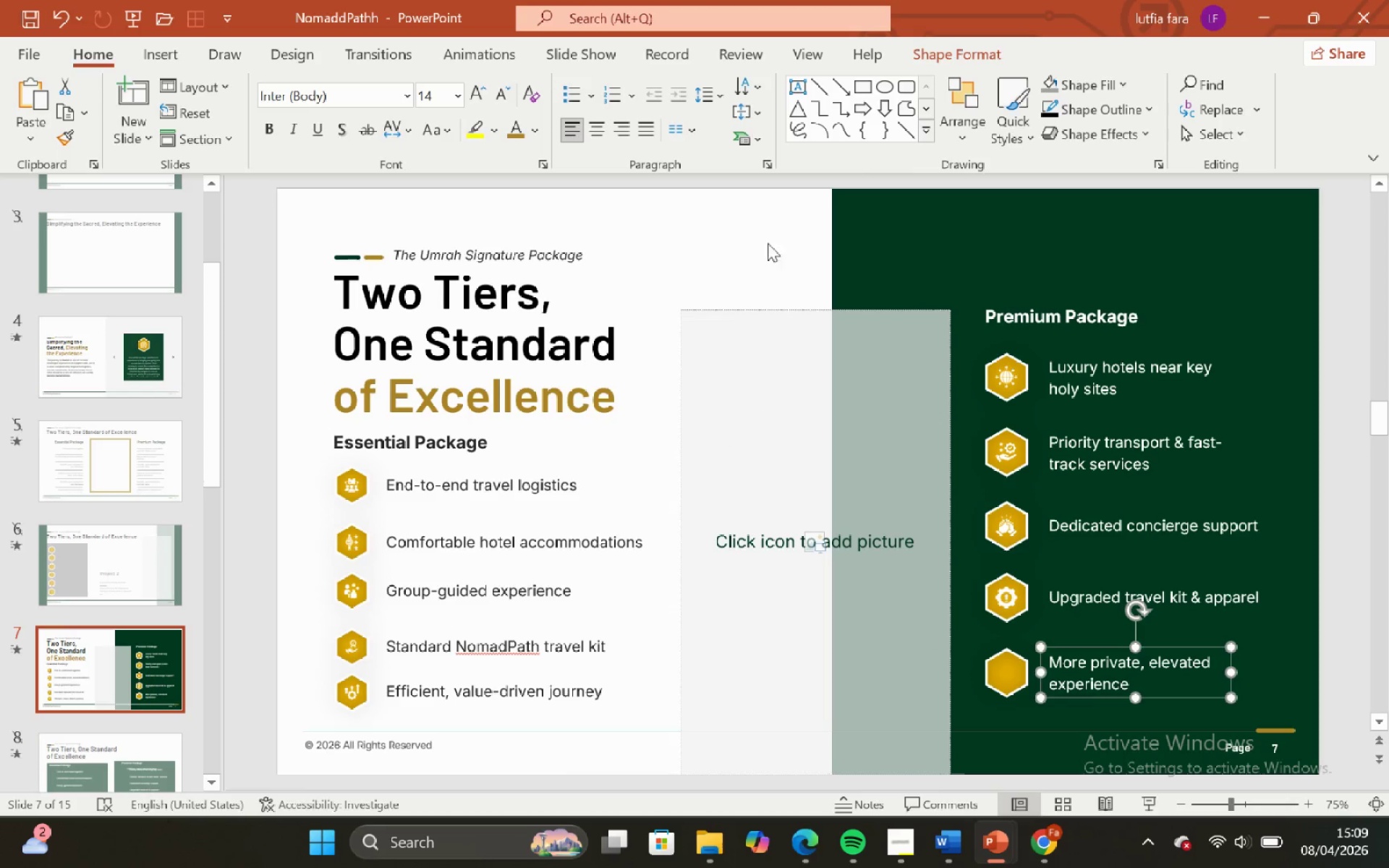 
left_click([749, 237])
 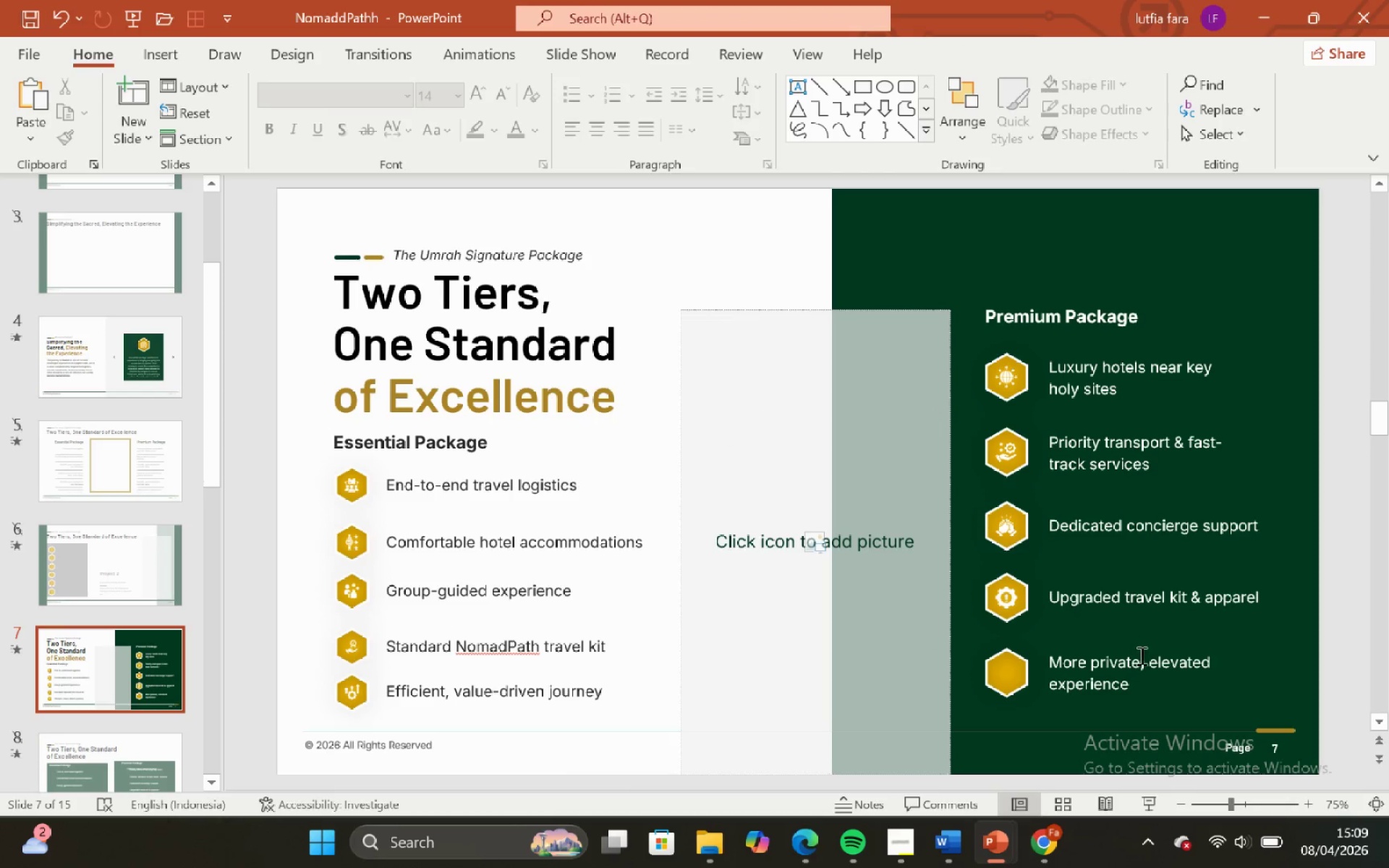 
left_click([1134, 663])
 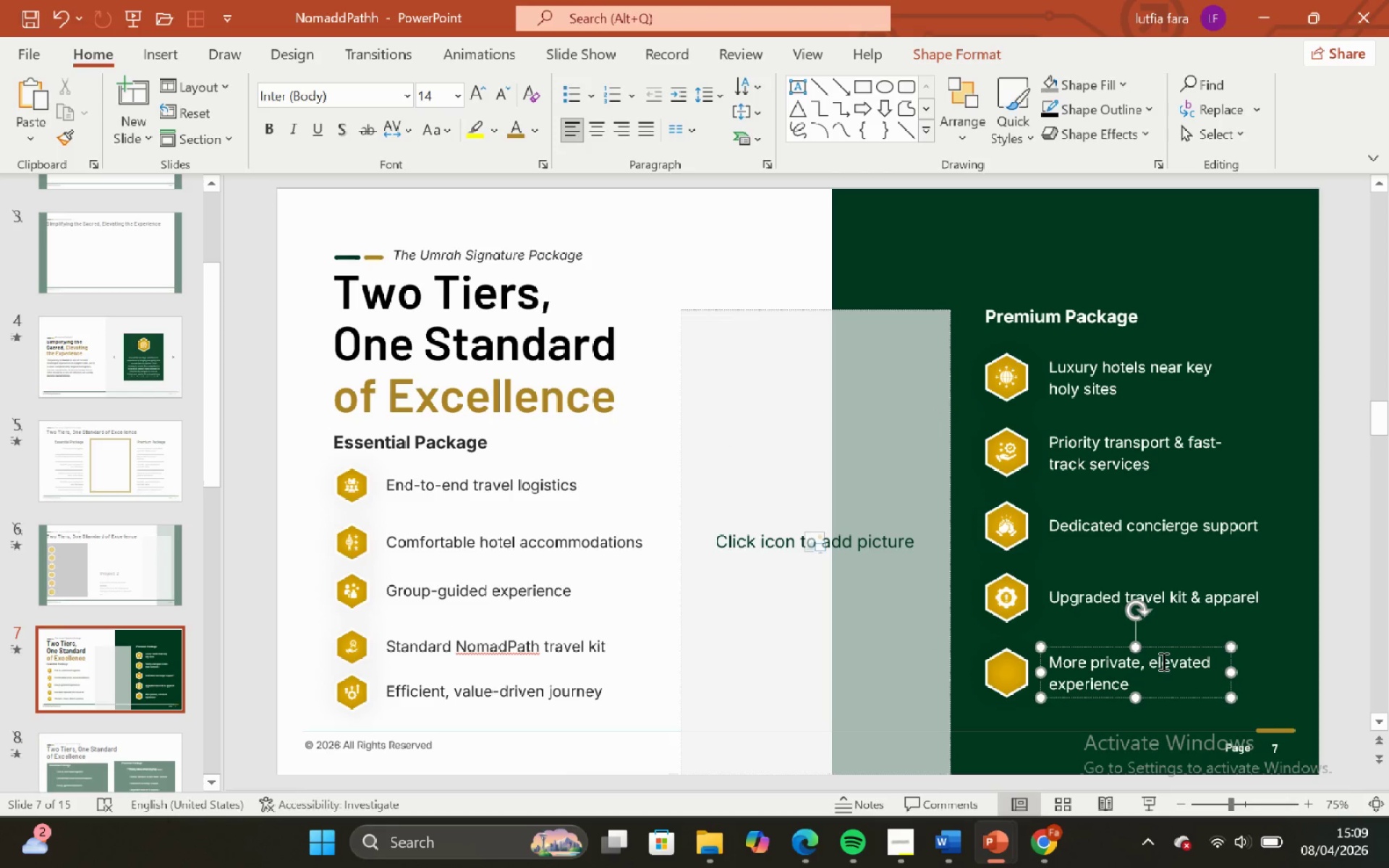 
wait(6.03)
 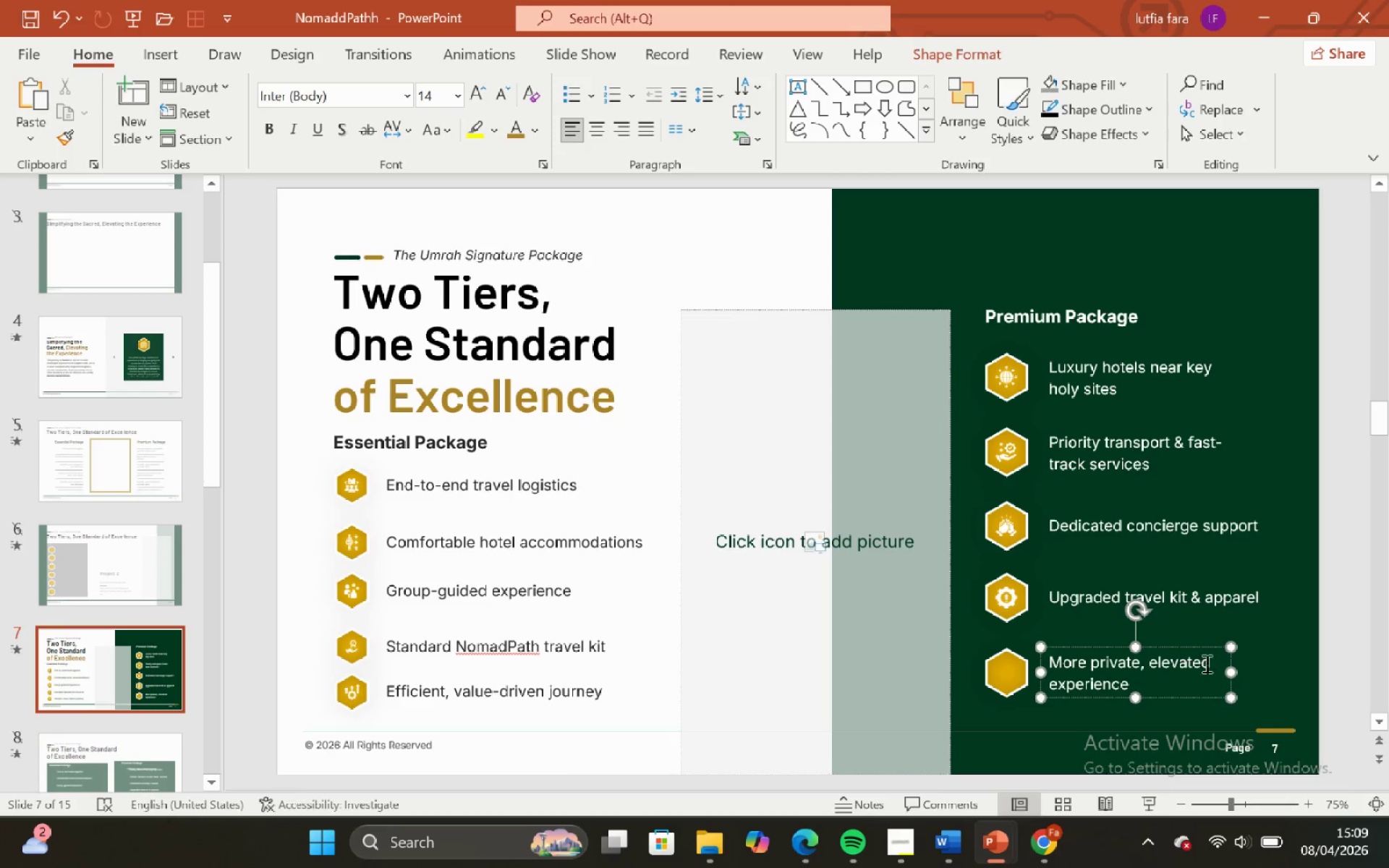 
left_click_drag(start_coordinate=[1133, 679], to_coordinate=[1063, 687])
 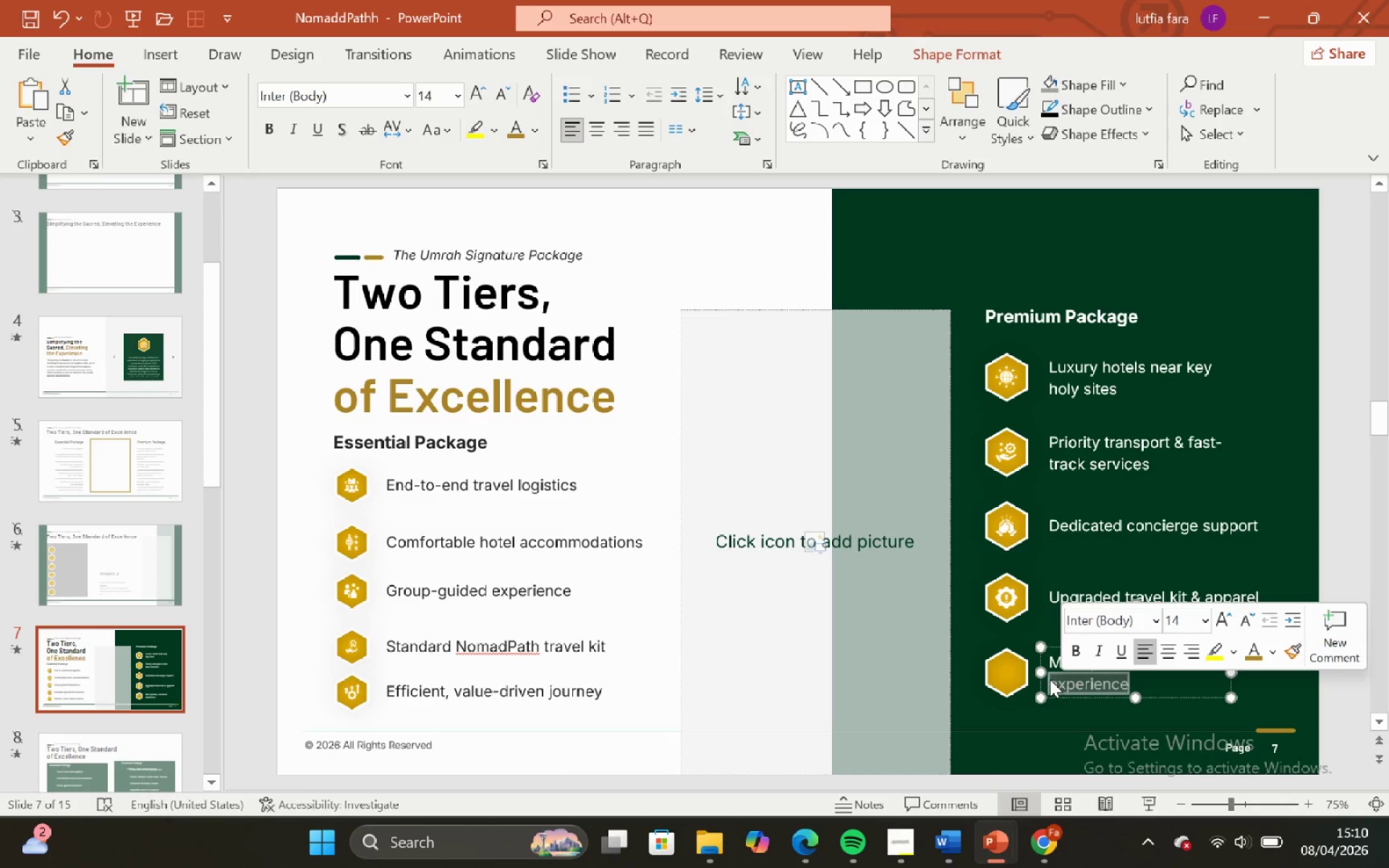 
key(Control+C)
 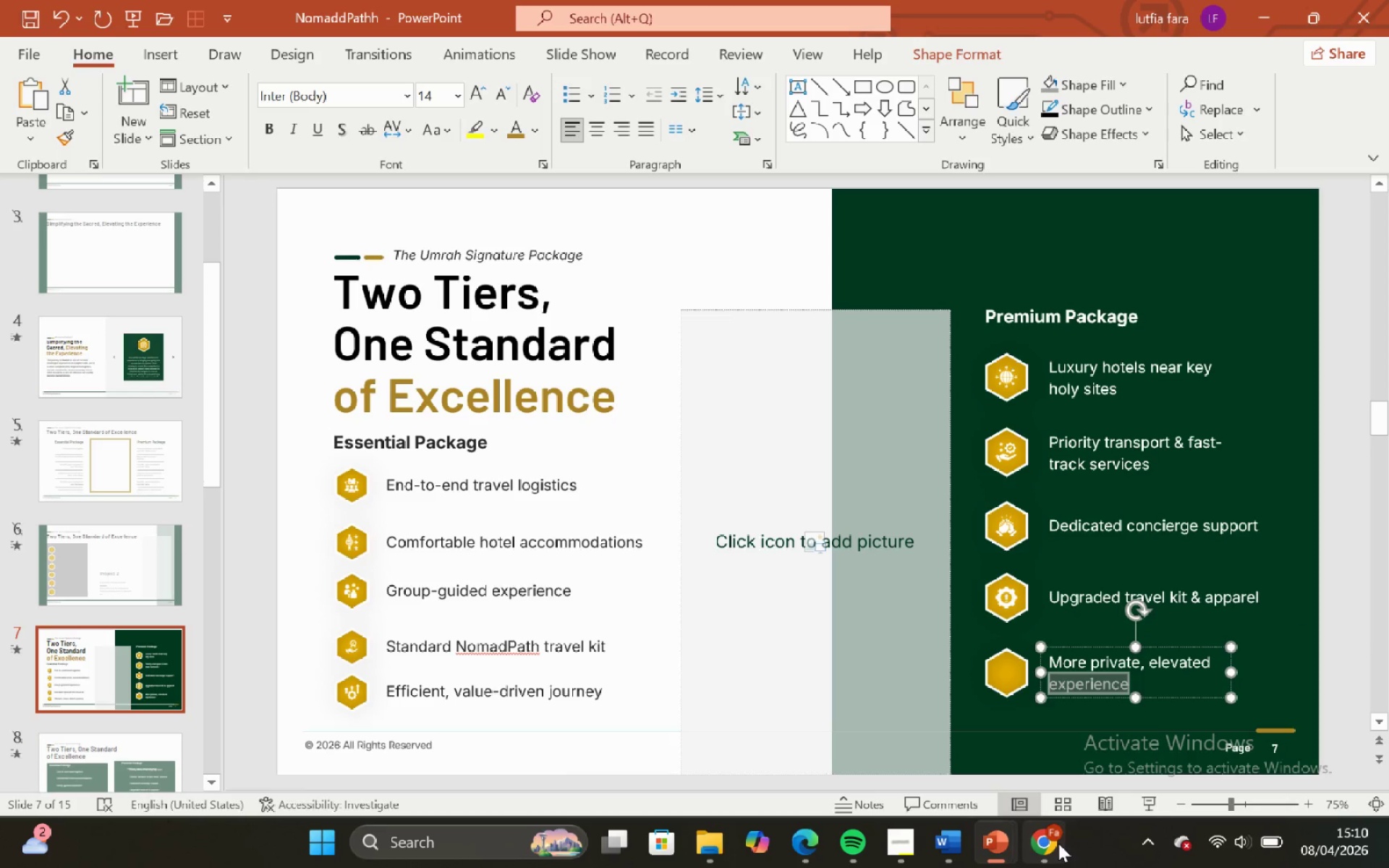 
left_click_drag(start_coordinate=[1058, 843], to_coordinate=[1056, 838])
 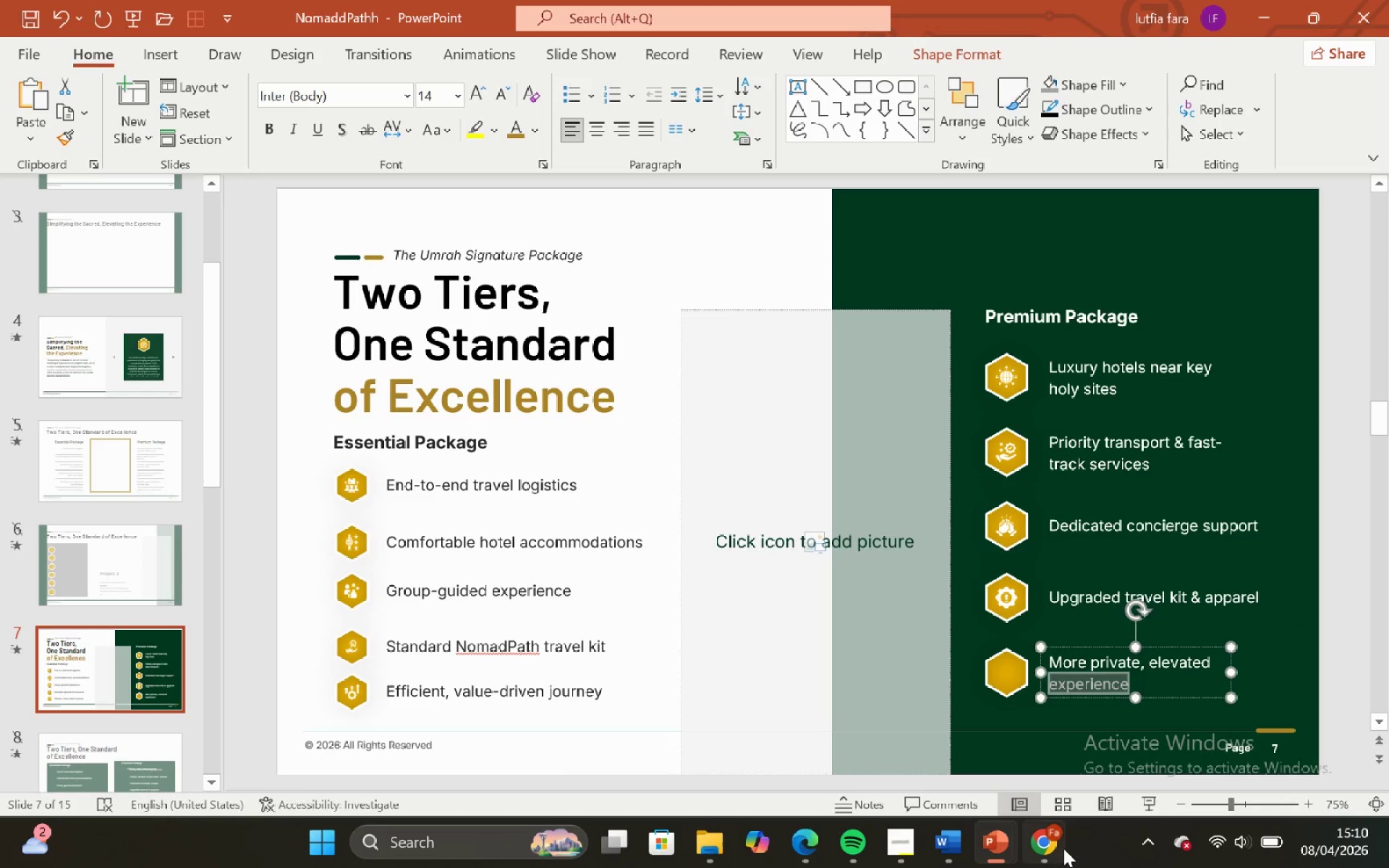 
left_click_drag(start_coordinate=[1052, 843], to_coordinate=[1049, 833])
 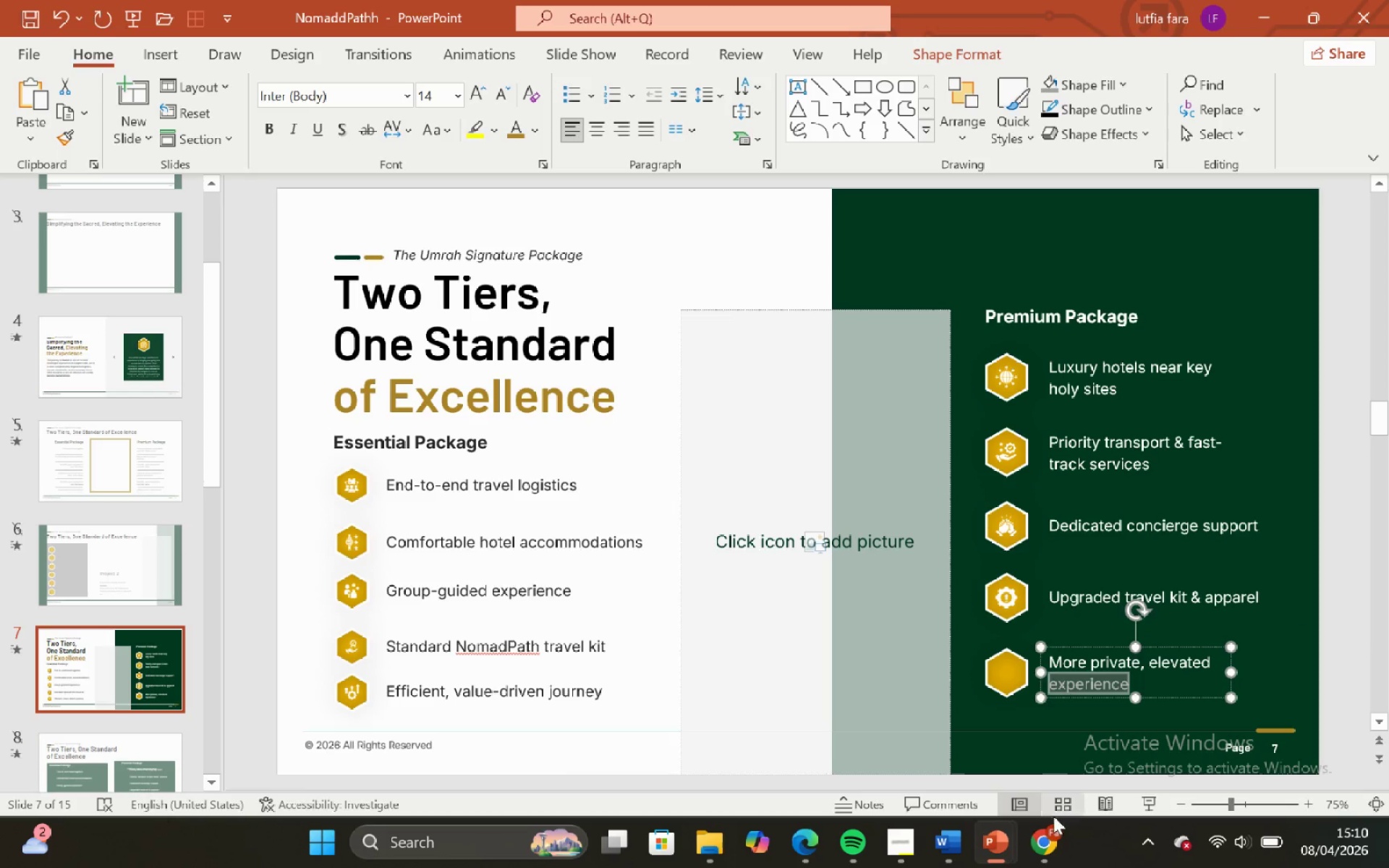 
left_click([1053, 828])
 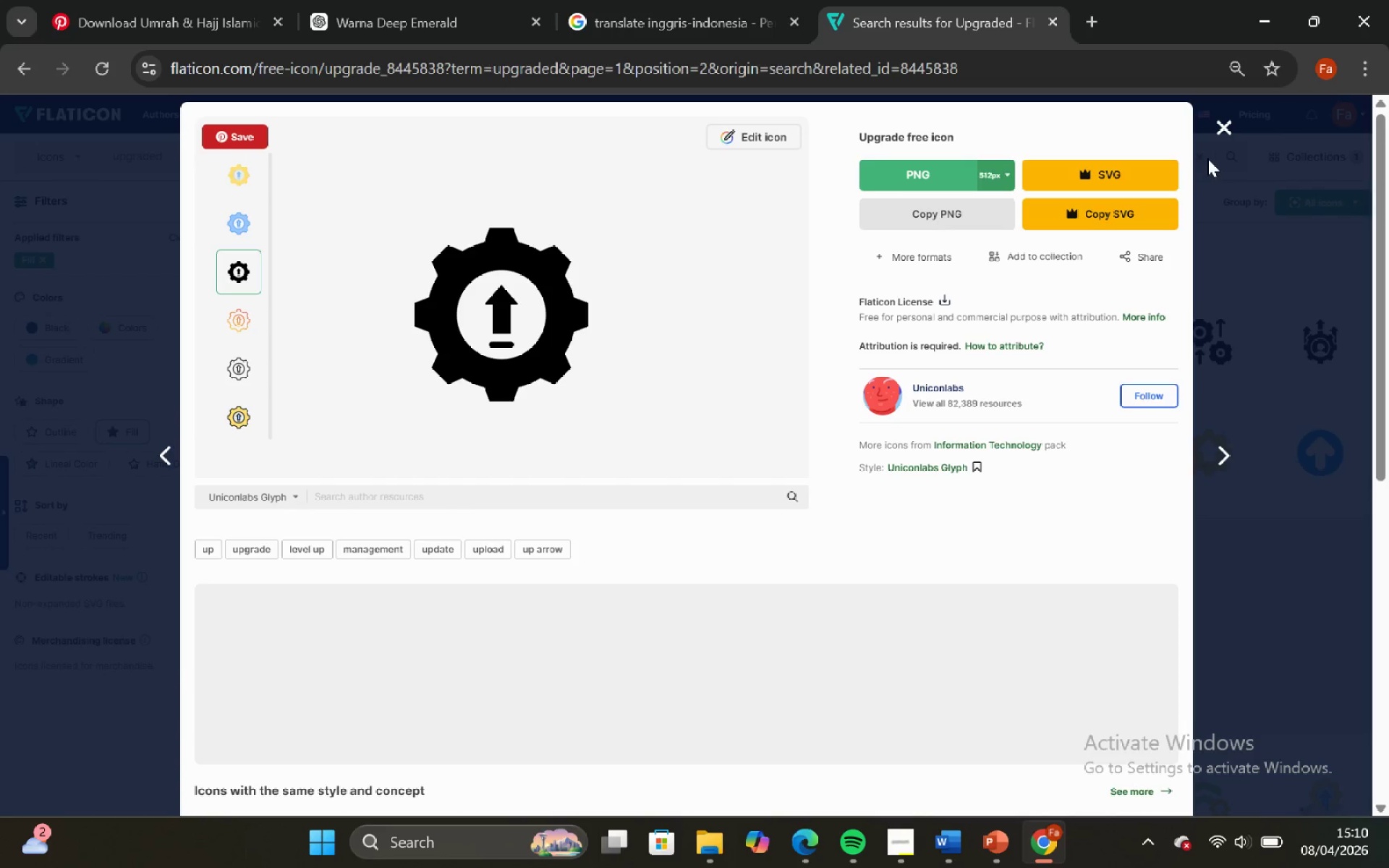 
left_click([1221, 134])
 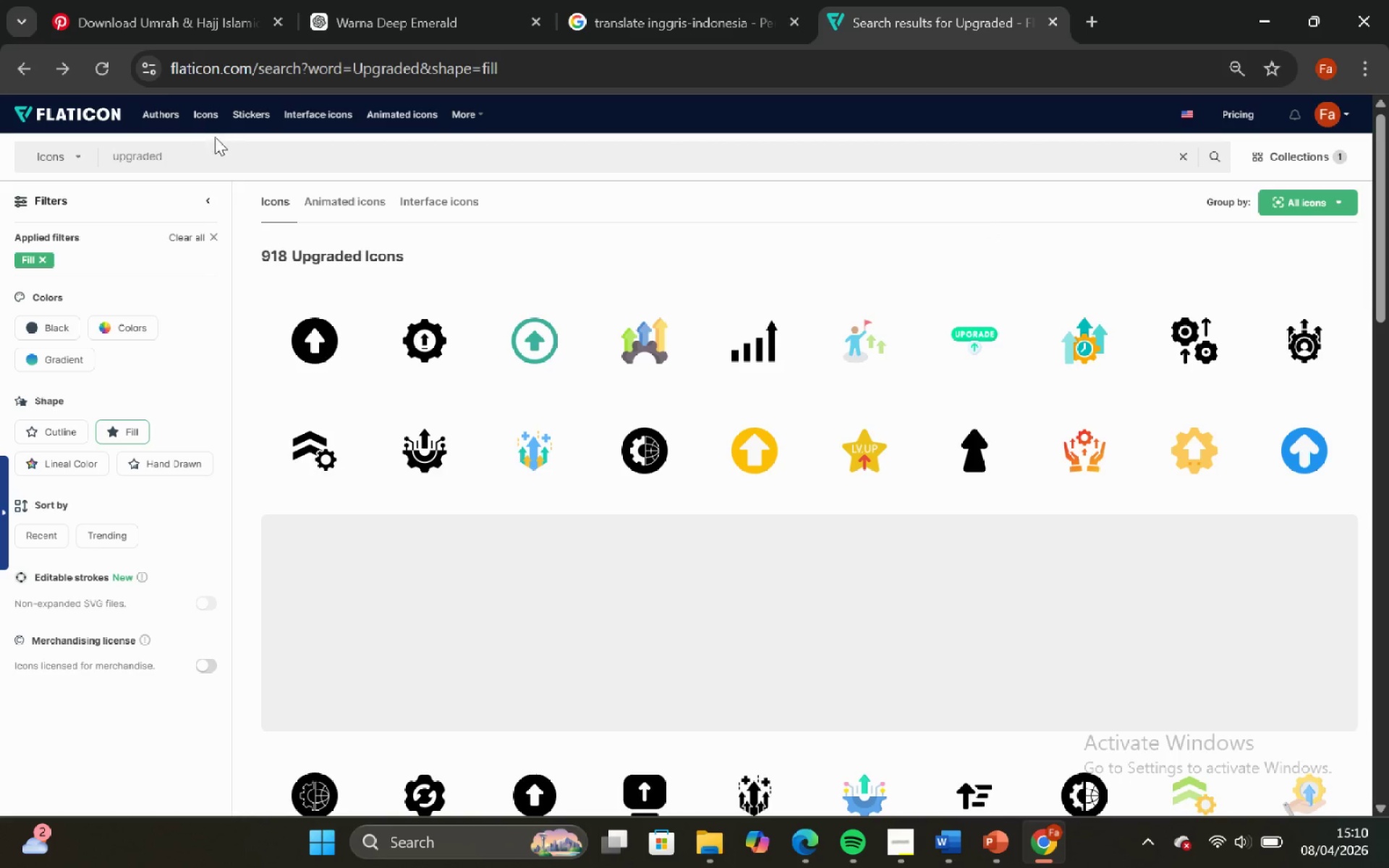 
left_click([161, 158])
 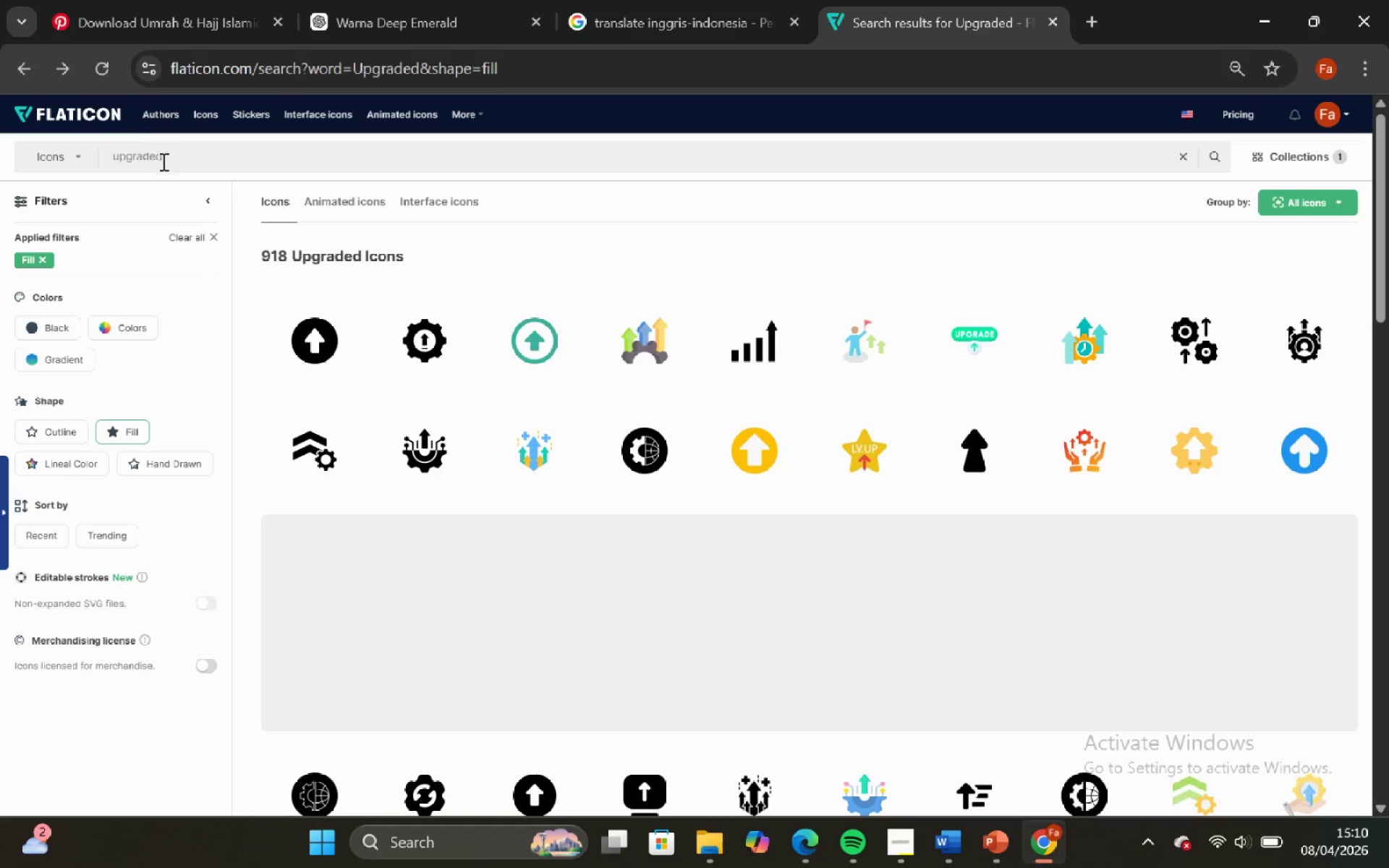 
key(Control+A)
 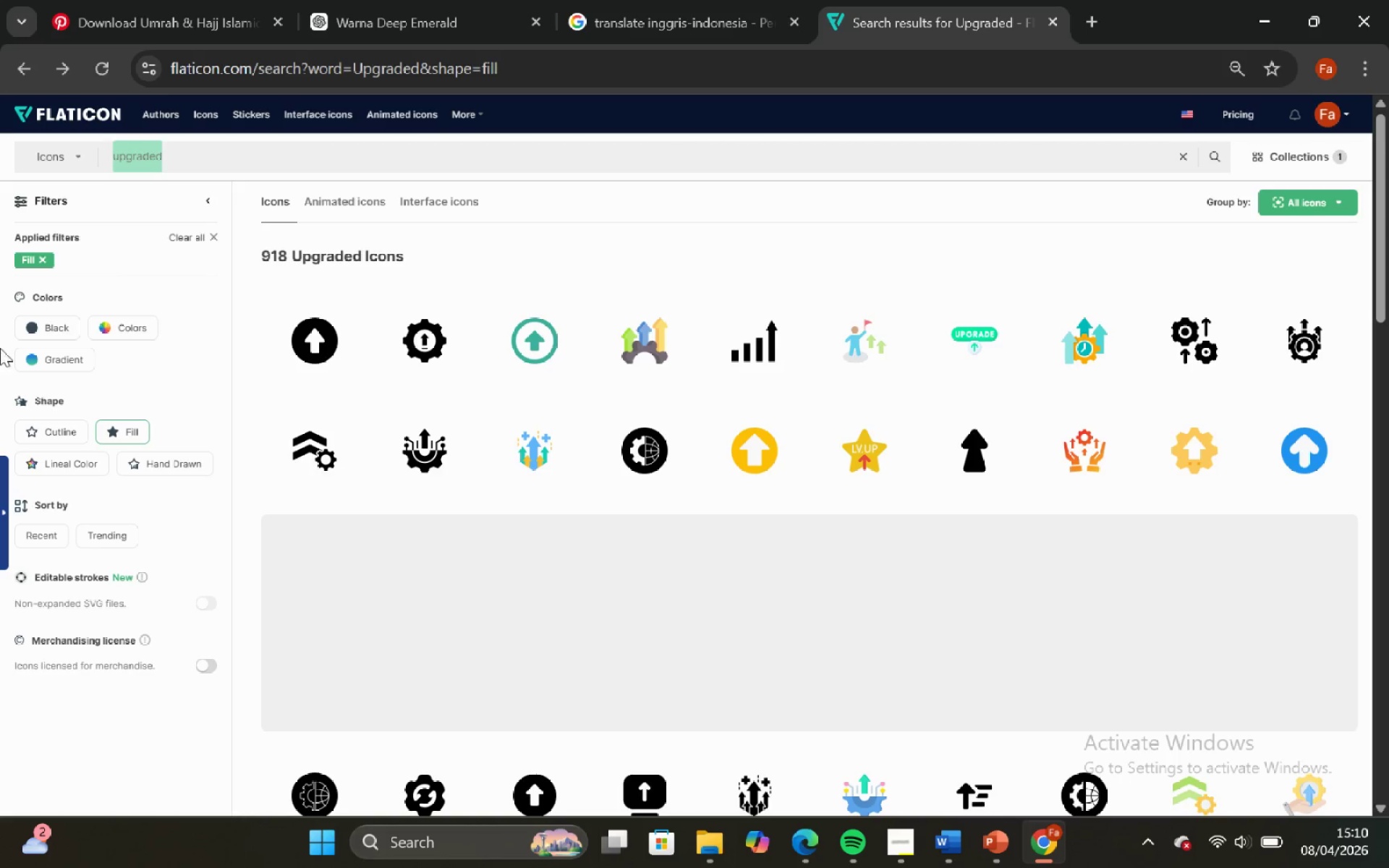 
key(Control+V)
 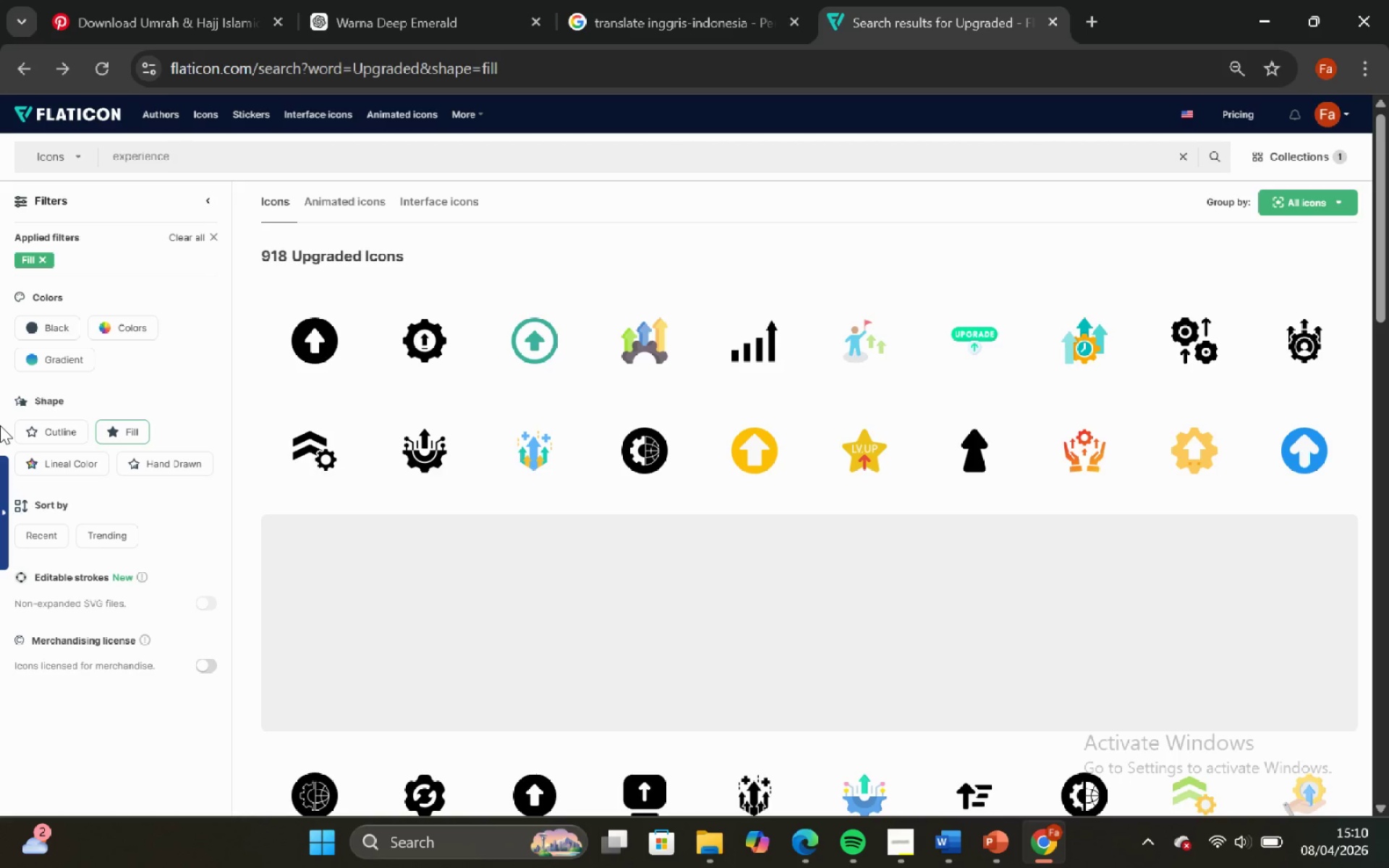 
key(Enter)
 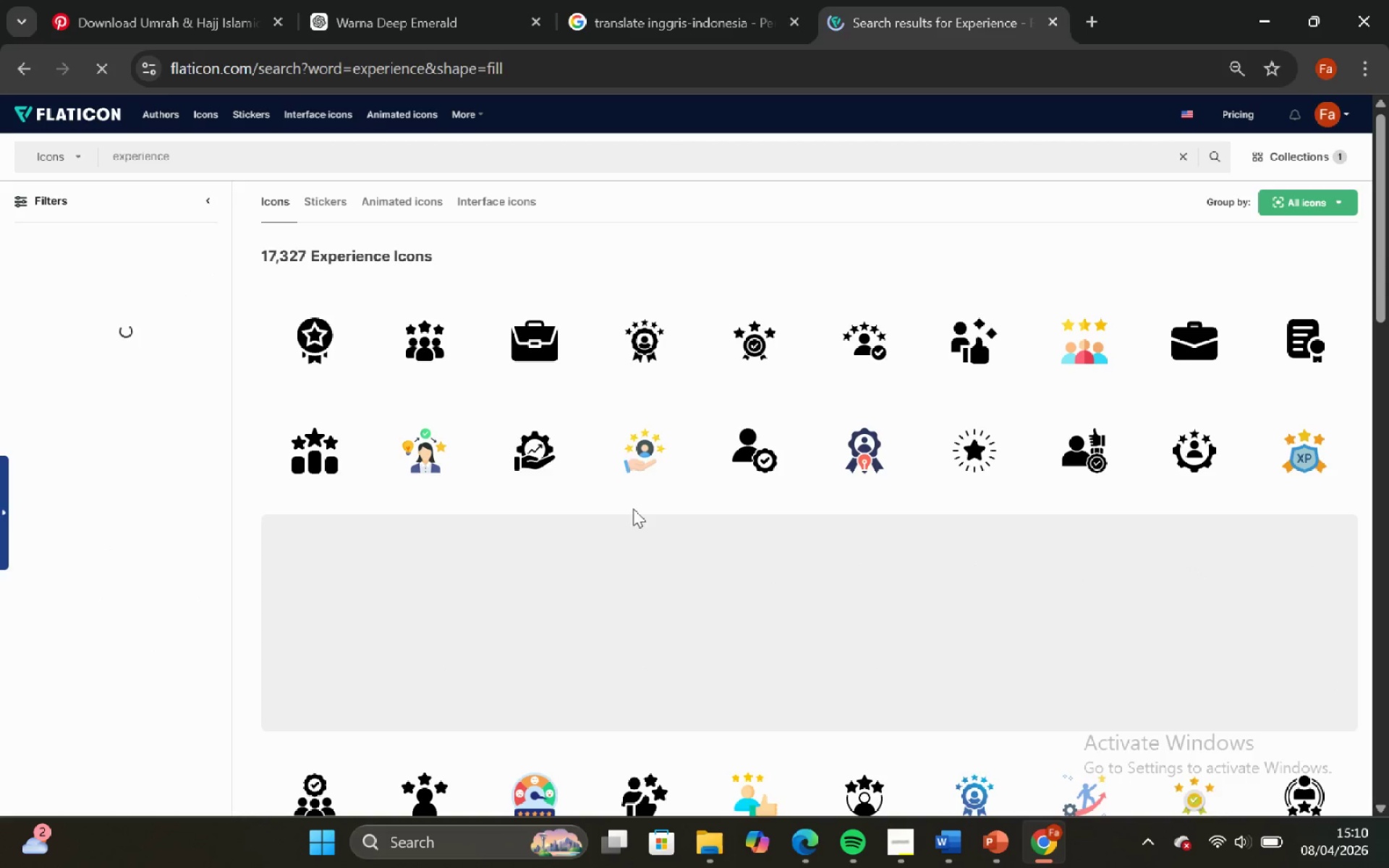 
mouse_move([588, 410])
 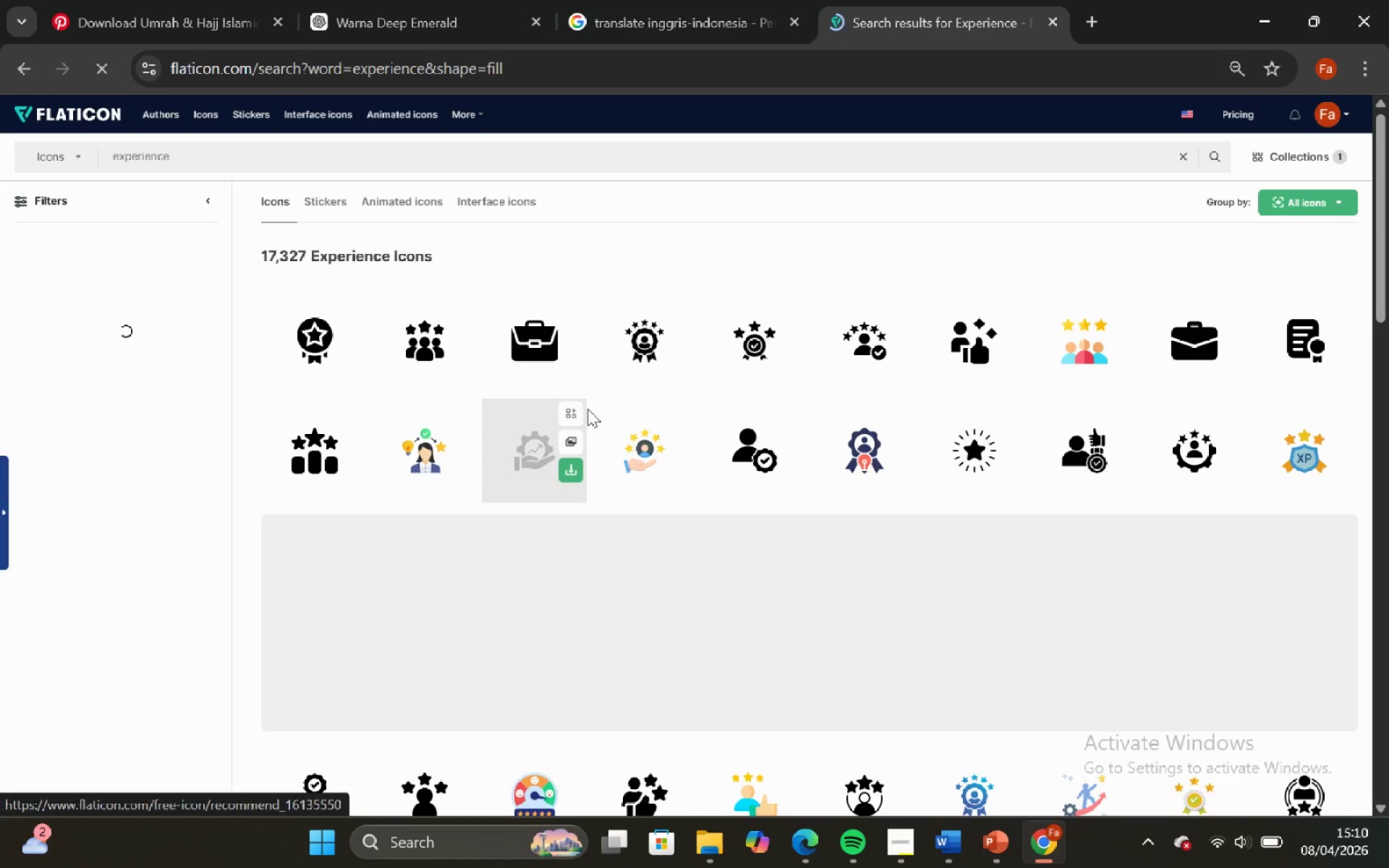 
scroll: coordinate [752, 492], scroll_direction: down, amount: 10.0
 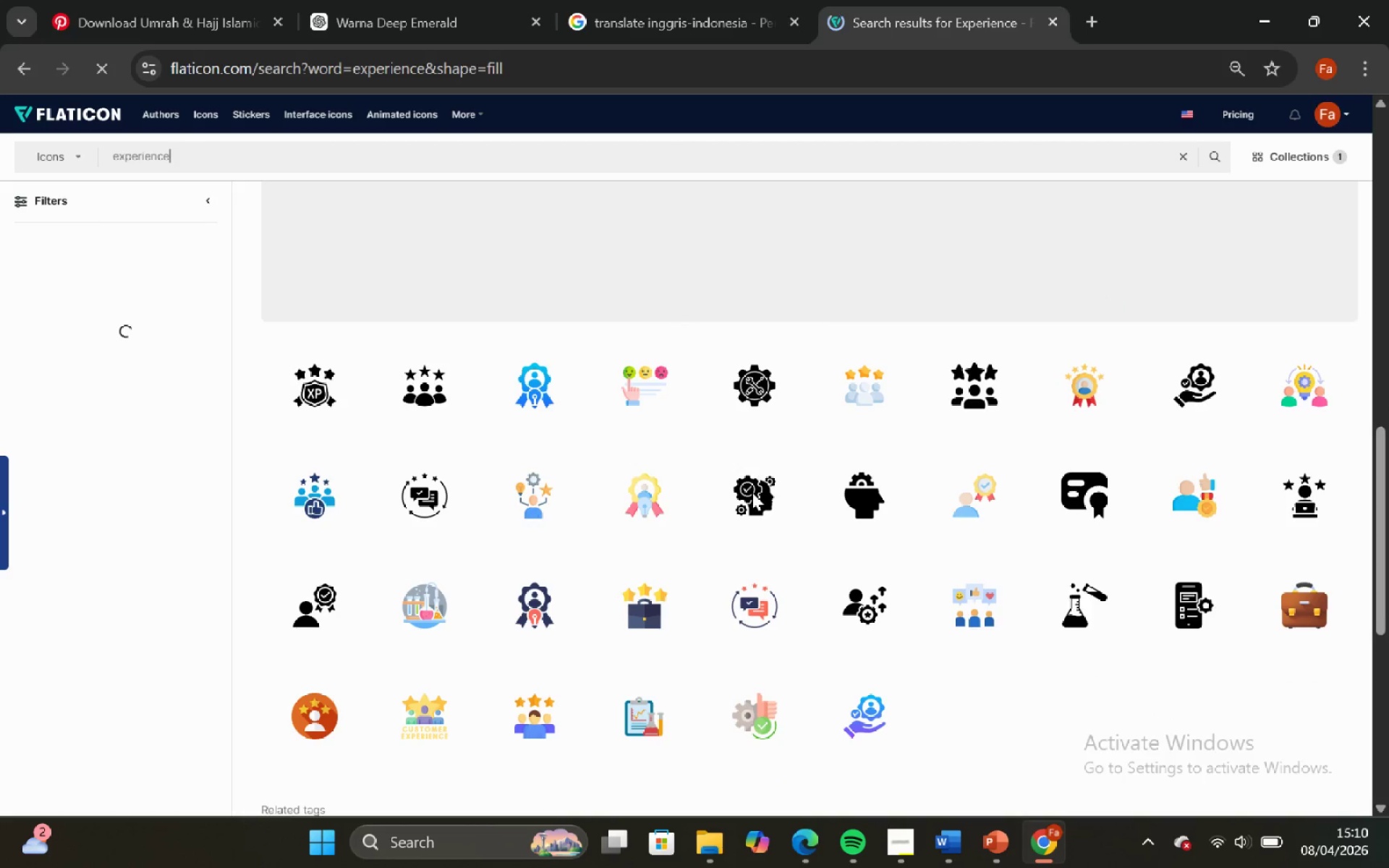 
scroll: coordinate [742, 488], scroll_direction: up, amount: 4.0
 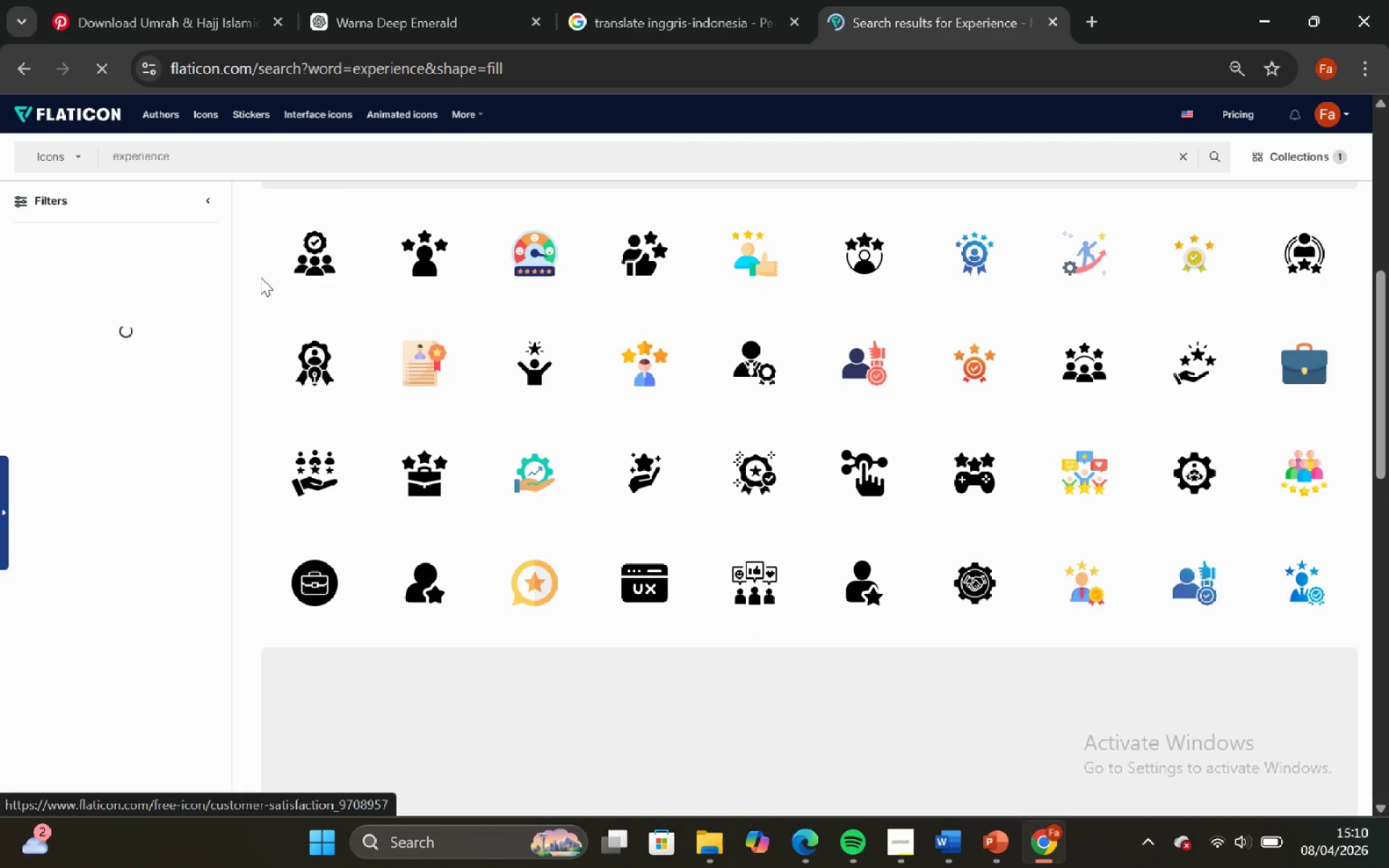 
left_click([287, 257])
 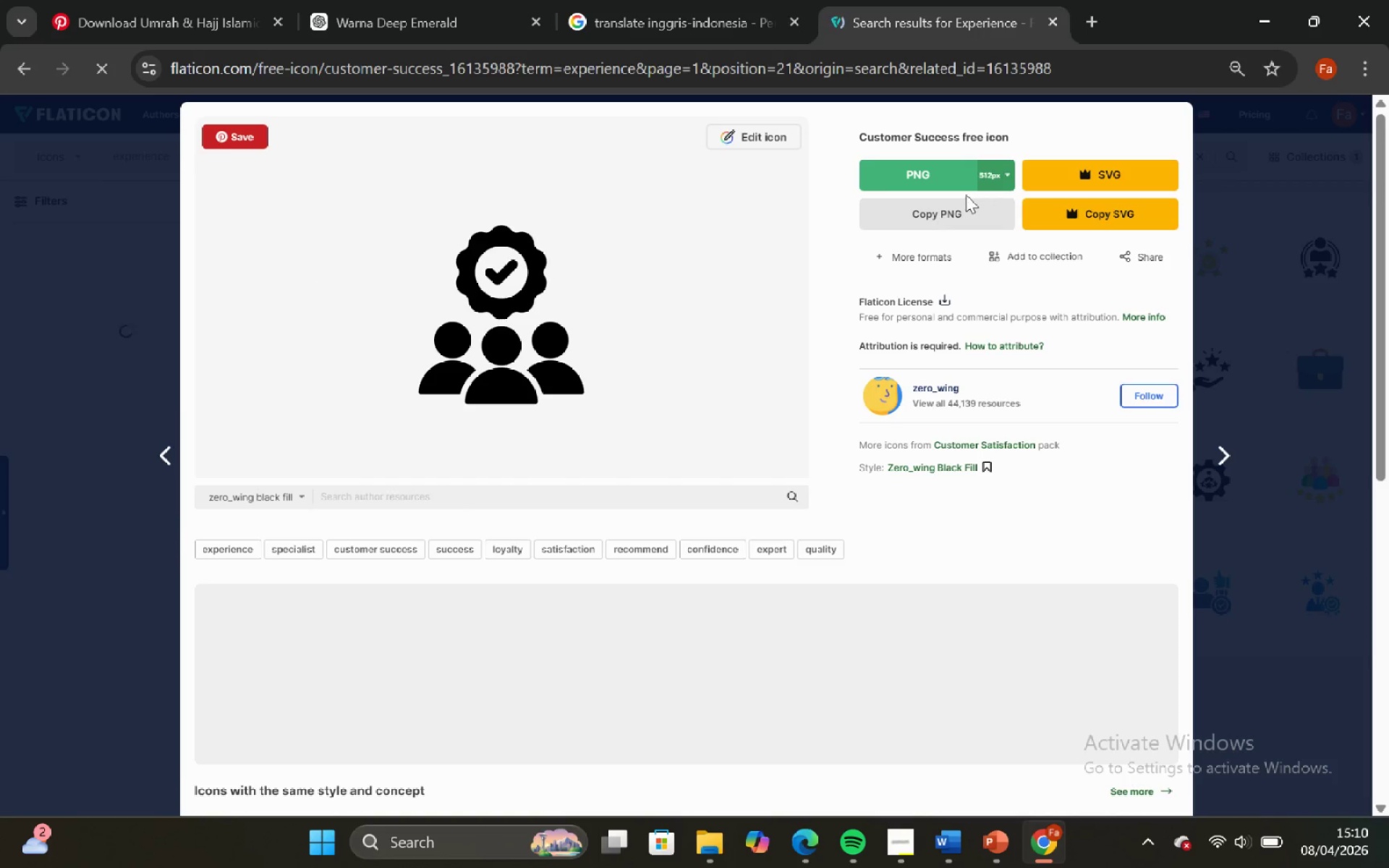 
left_click([967, 208])
 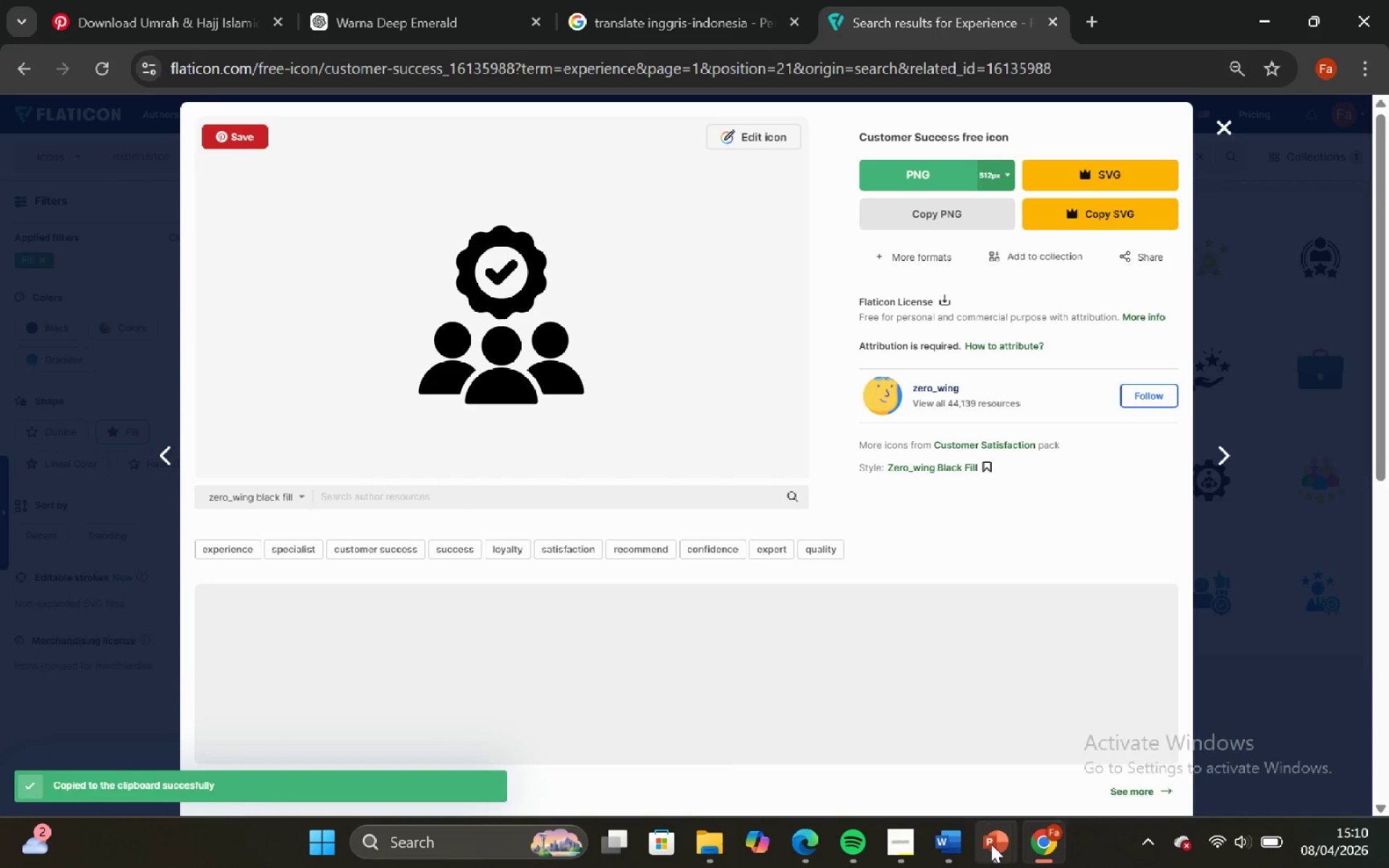 
left_click([650, 717])
 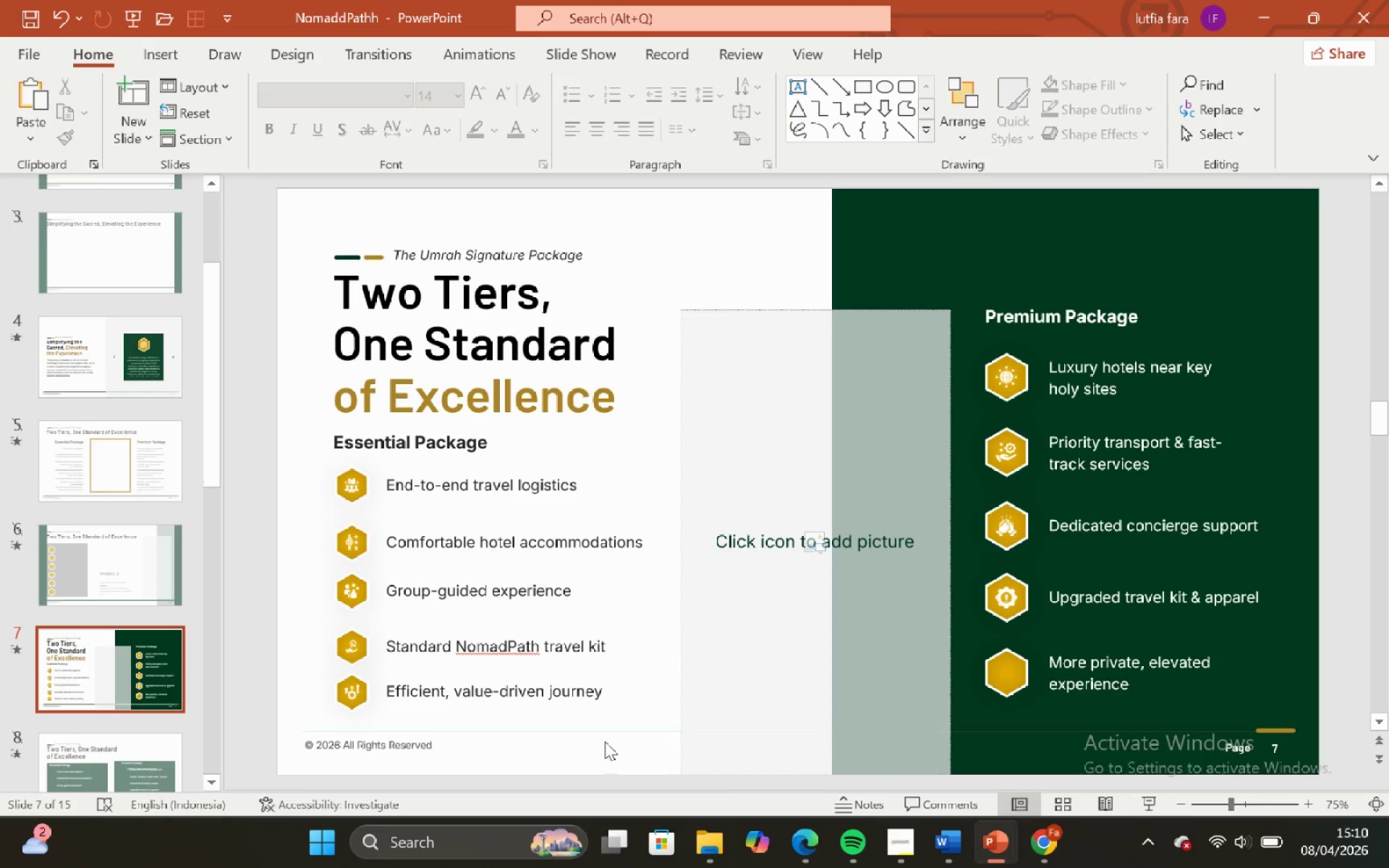 
key(Control+V)
 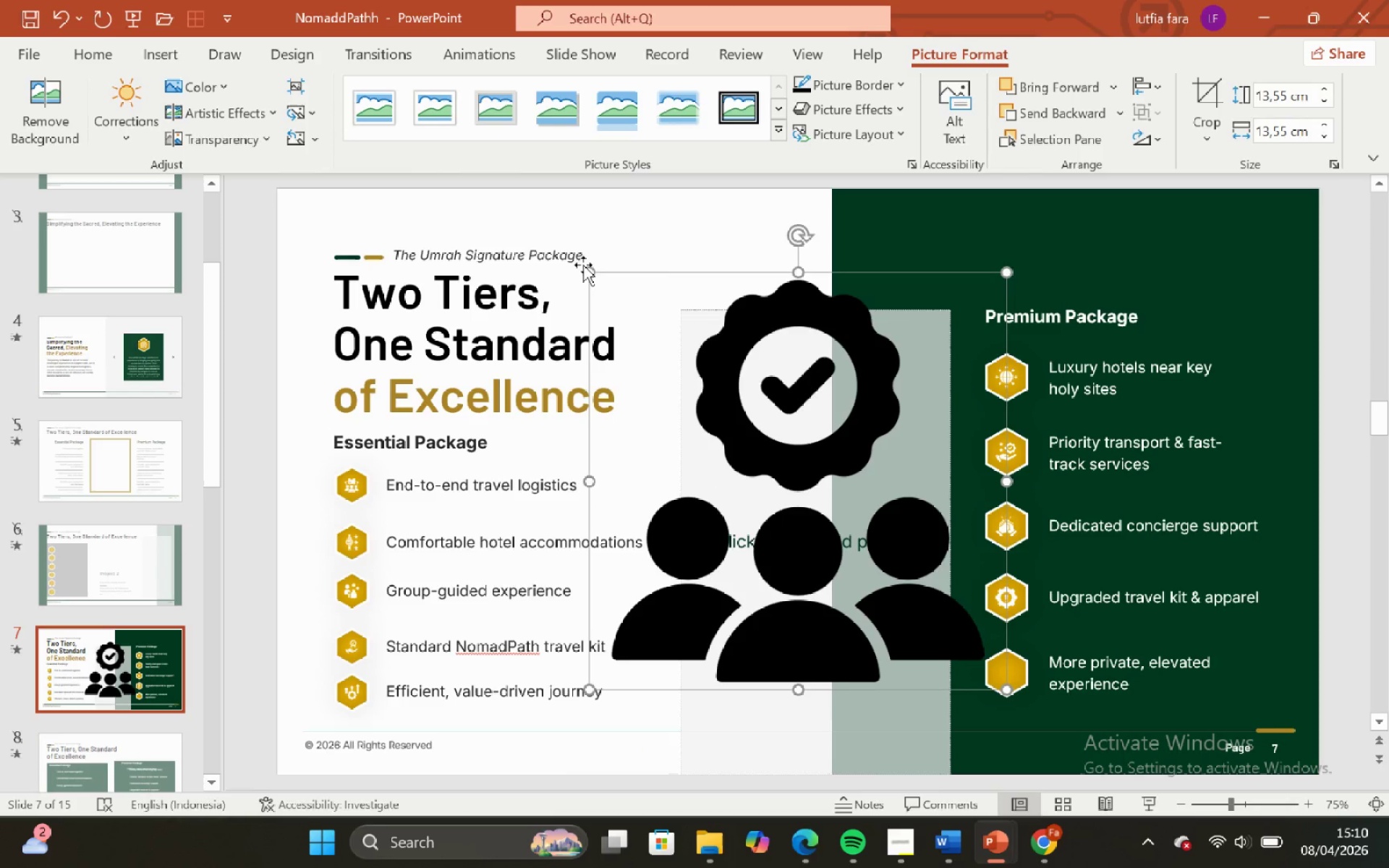 
hold_key(key=ShiftLeft, duration=2.83)
left_click_drag(start_coordinate=[591, 272], to_coordinate=[980, 670])
 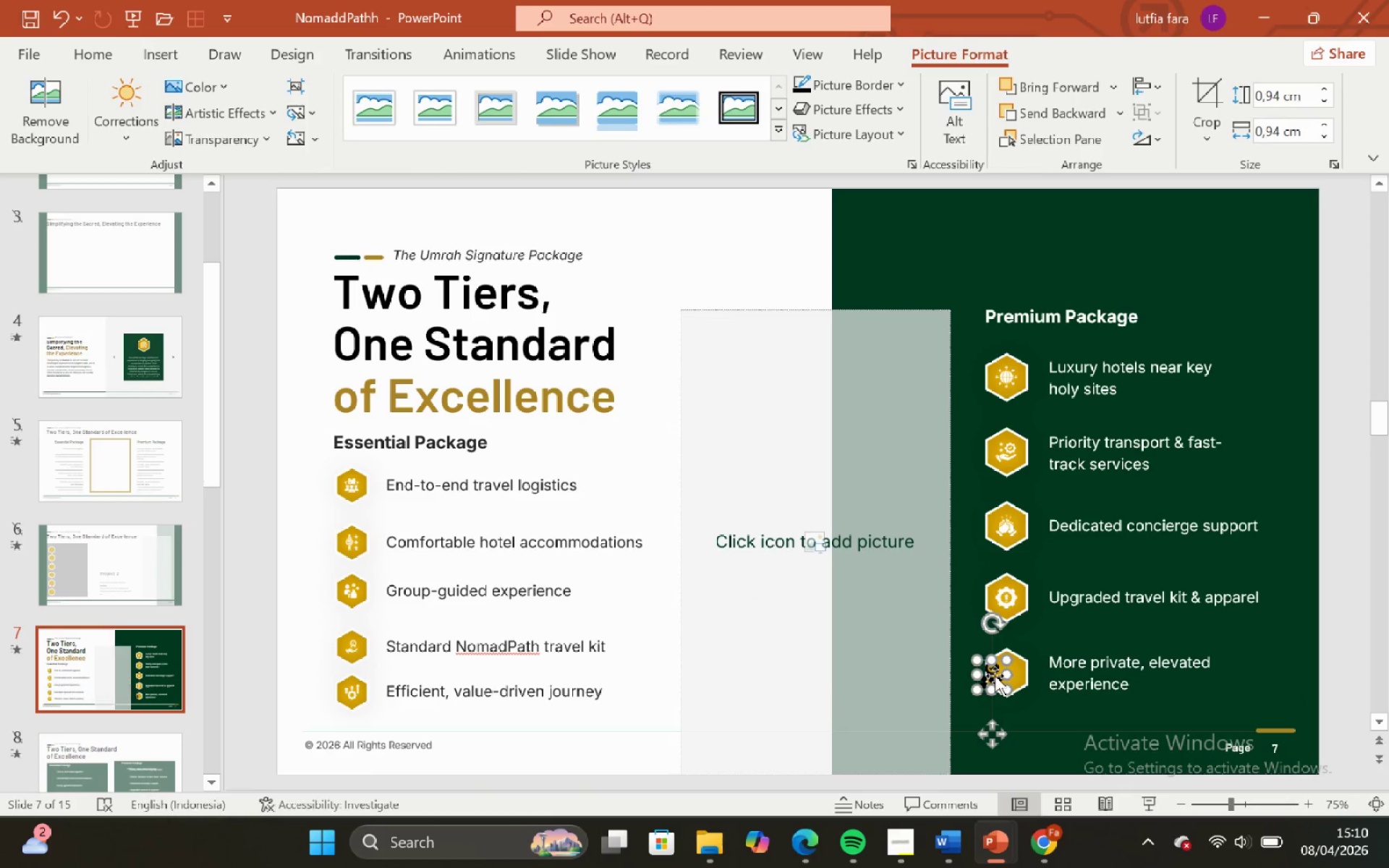 
left_click_drag(start_coordinate=[995, 676], to_coordinate=[1009, 675])
 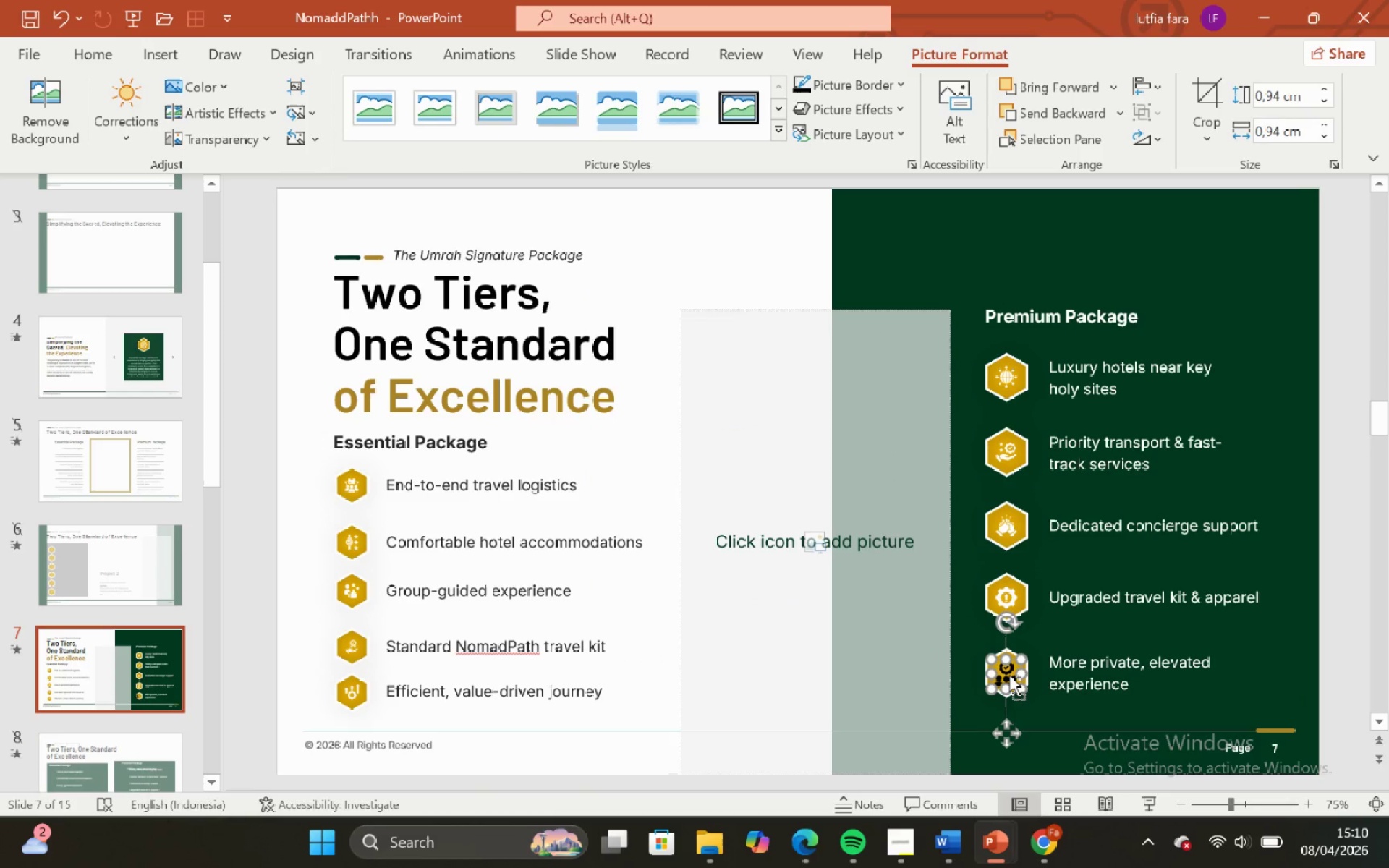 
hold_key(key=ControlLeft, duration=0.94)
hold_key(key=ShiftLeft, duration=0.89)
scroll: coordinate [1009, 673], scroll_direction: up, amount: 7.0
 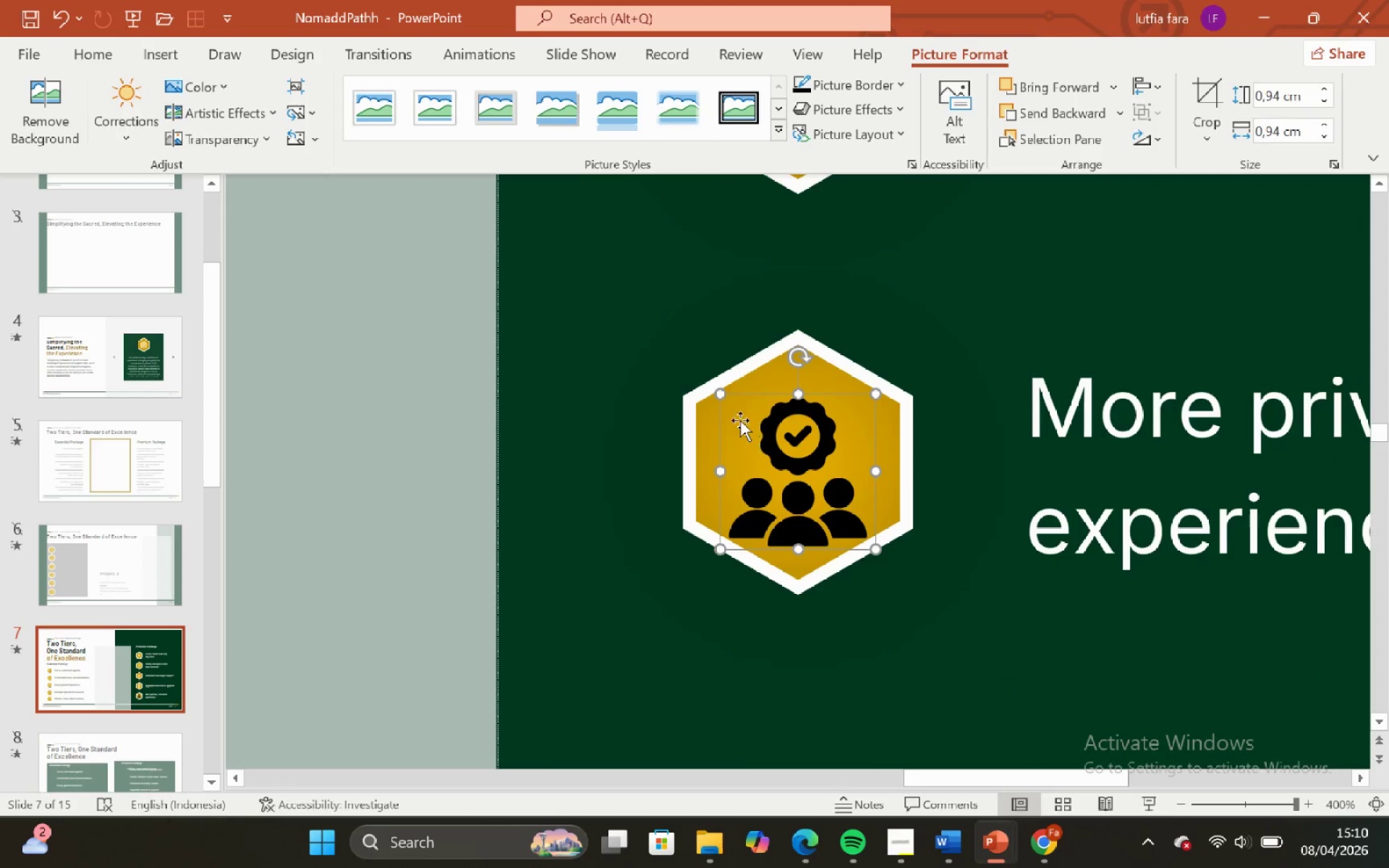 
hold_key(key=ShiftLeft, duration=0.98)
left_click_drag(start_coordinate=[718, 394], to_coordinate=[768, 430])
 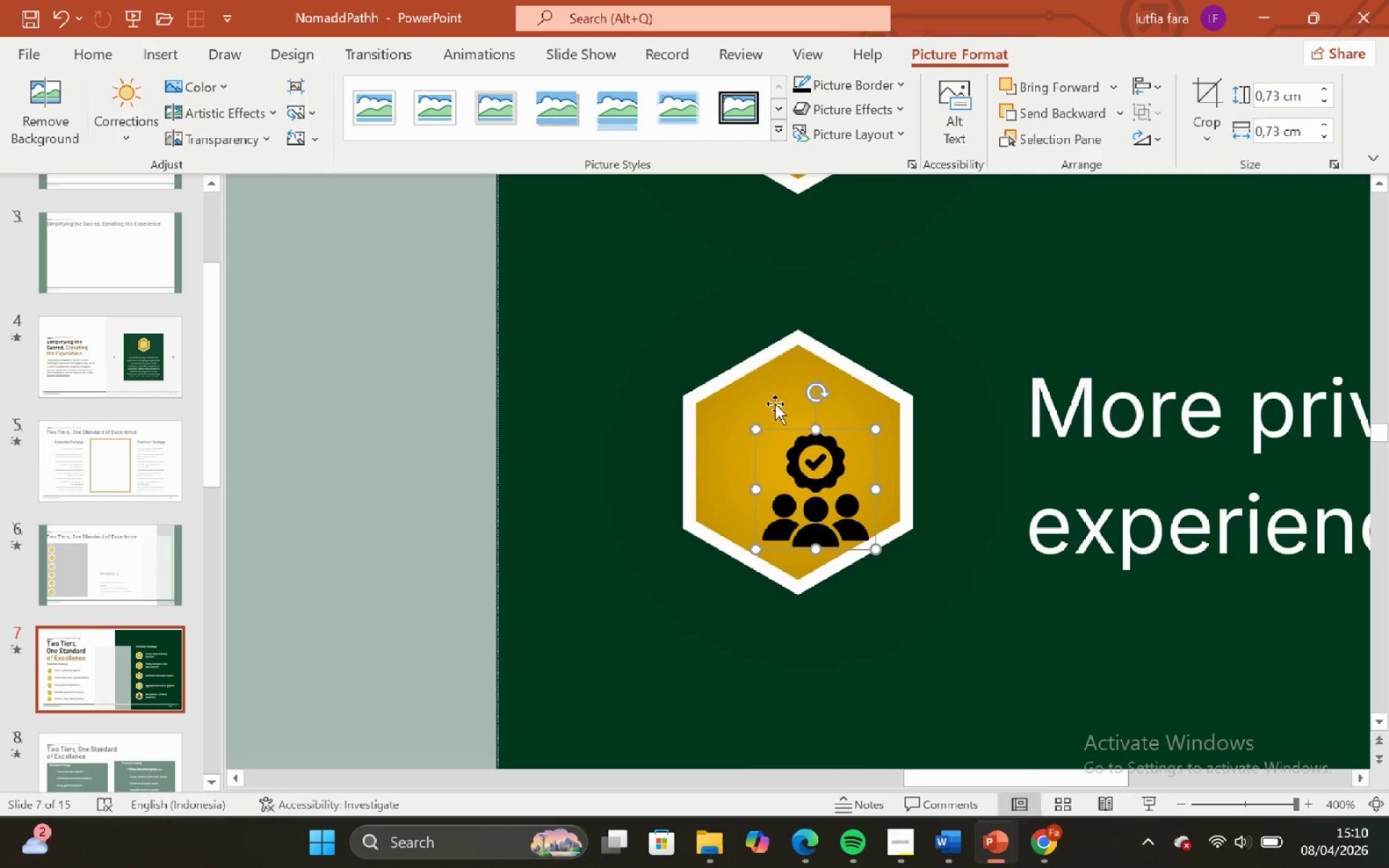 
hold_key(key=ShiftLeft, duration=1.38)
hold_key(key=ControlLeft, duration=1.36)
scroll: coordinate [776, 401], scroll_direction: none, amount: 0.0
 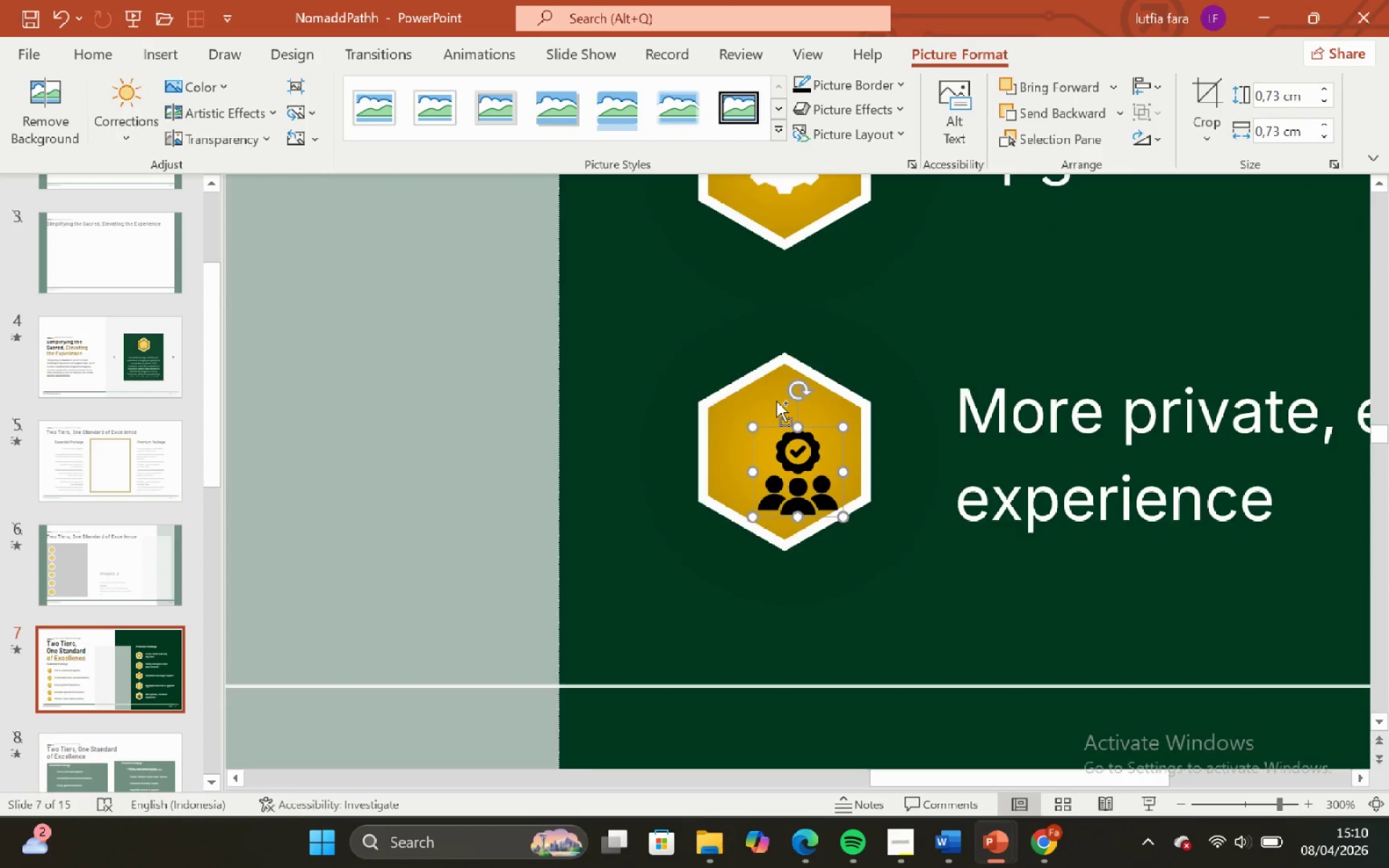 
scroll: coordinate [776, 401], scroll_direction: down, amount: 1.0
 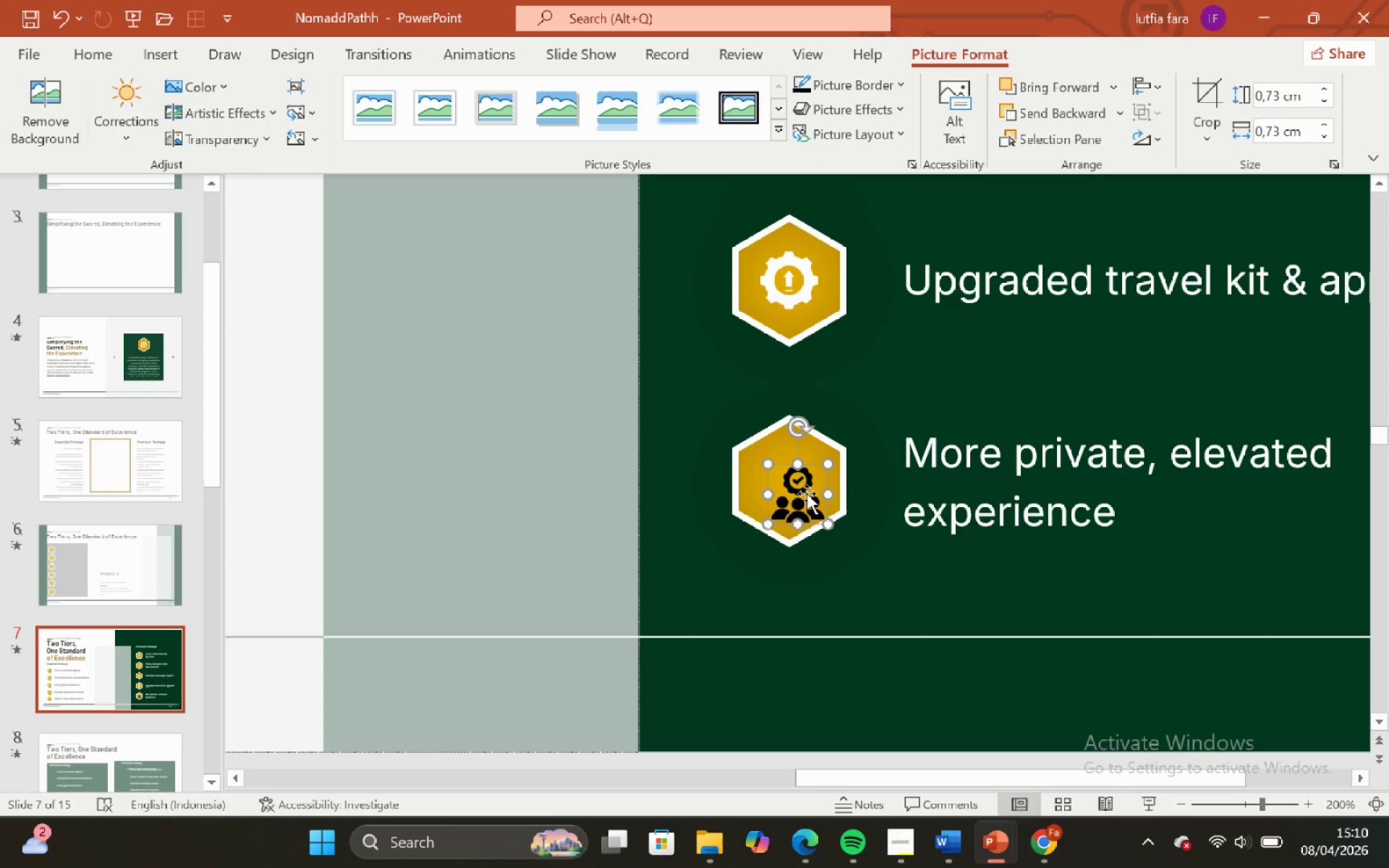 
left_click_drag(start_coordinate=[807, 493], to_coordinate=[799, 473])
 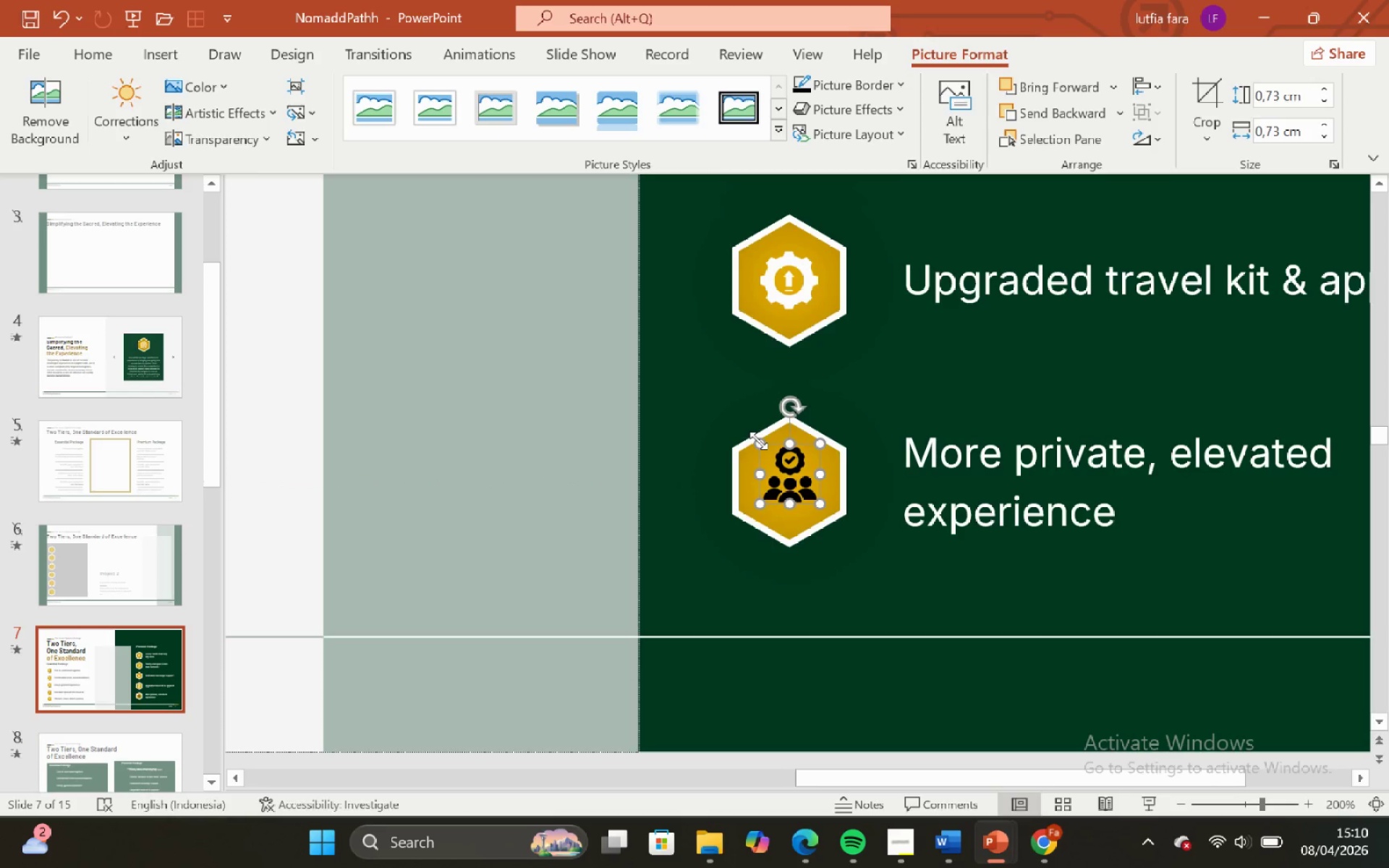 
left_click_drag(start_coordinate=[758, 441], to_coordinate=[772, 451])
 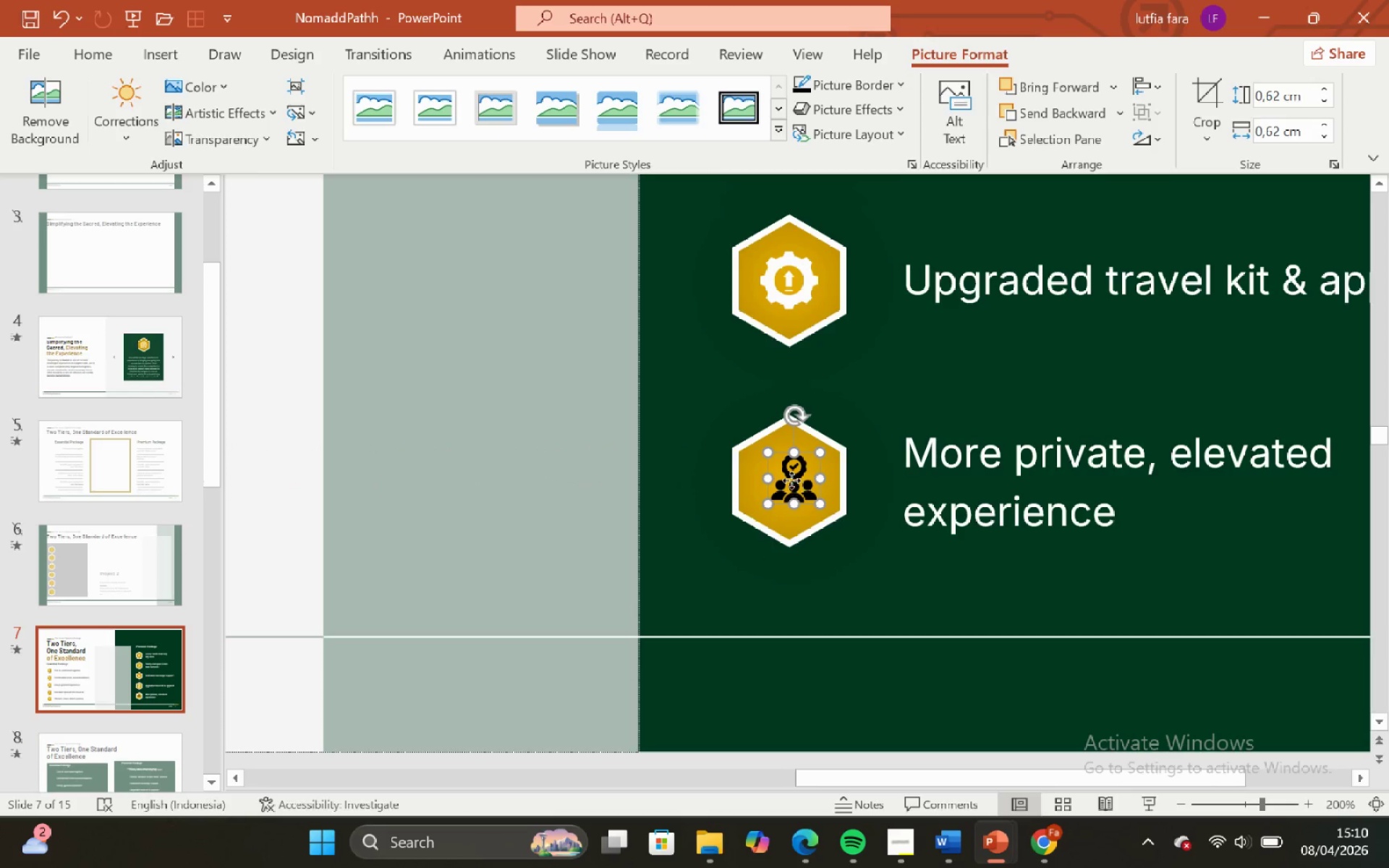 
hold_key(key=ShiftLeft, duration=1.39)
 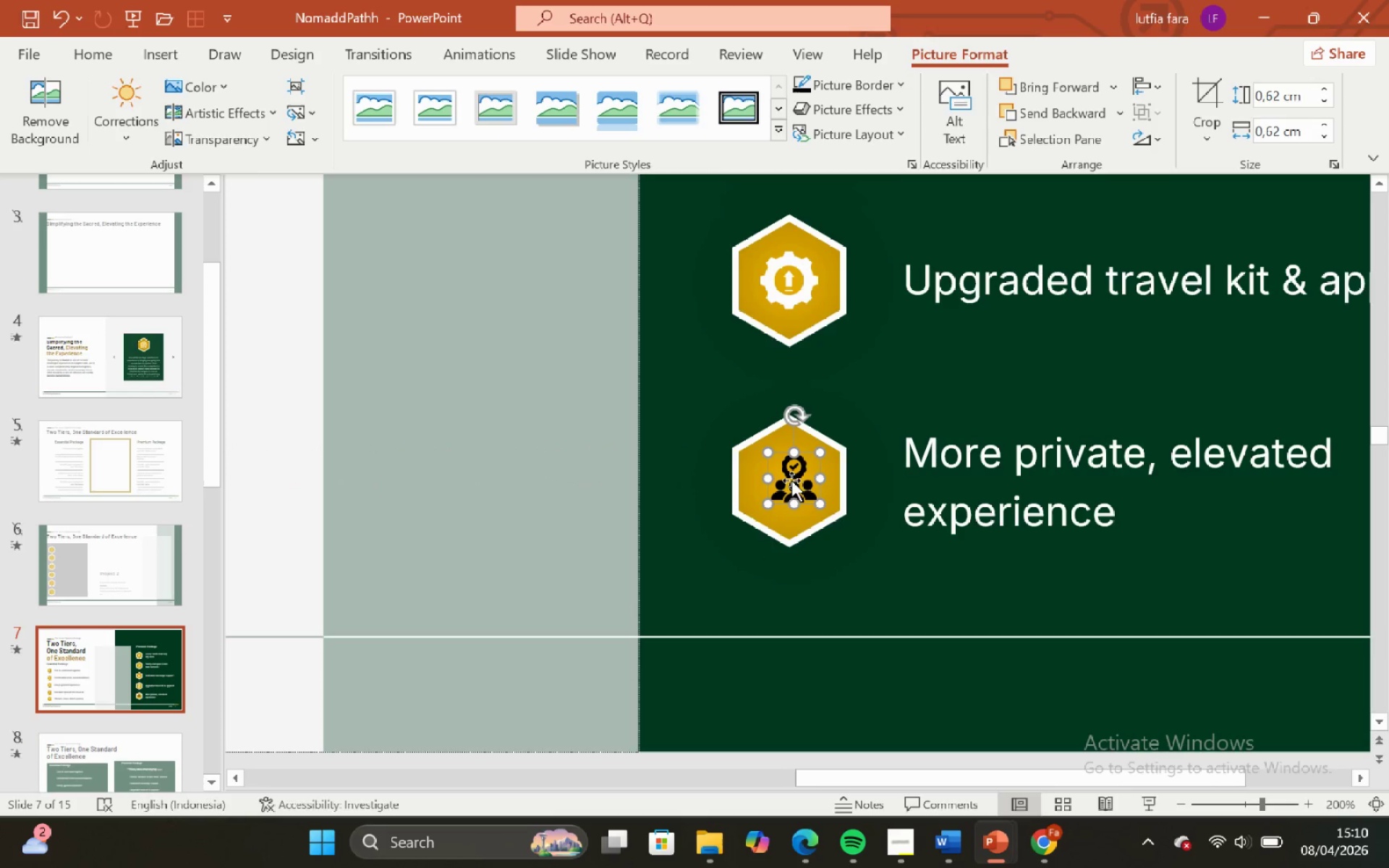 
left_click_drag(start_coordinate=[791, 480], to_coordinate=[784, 482])
 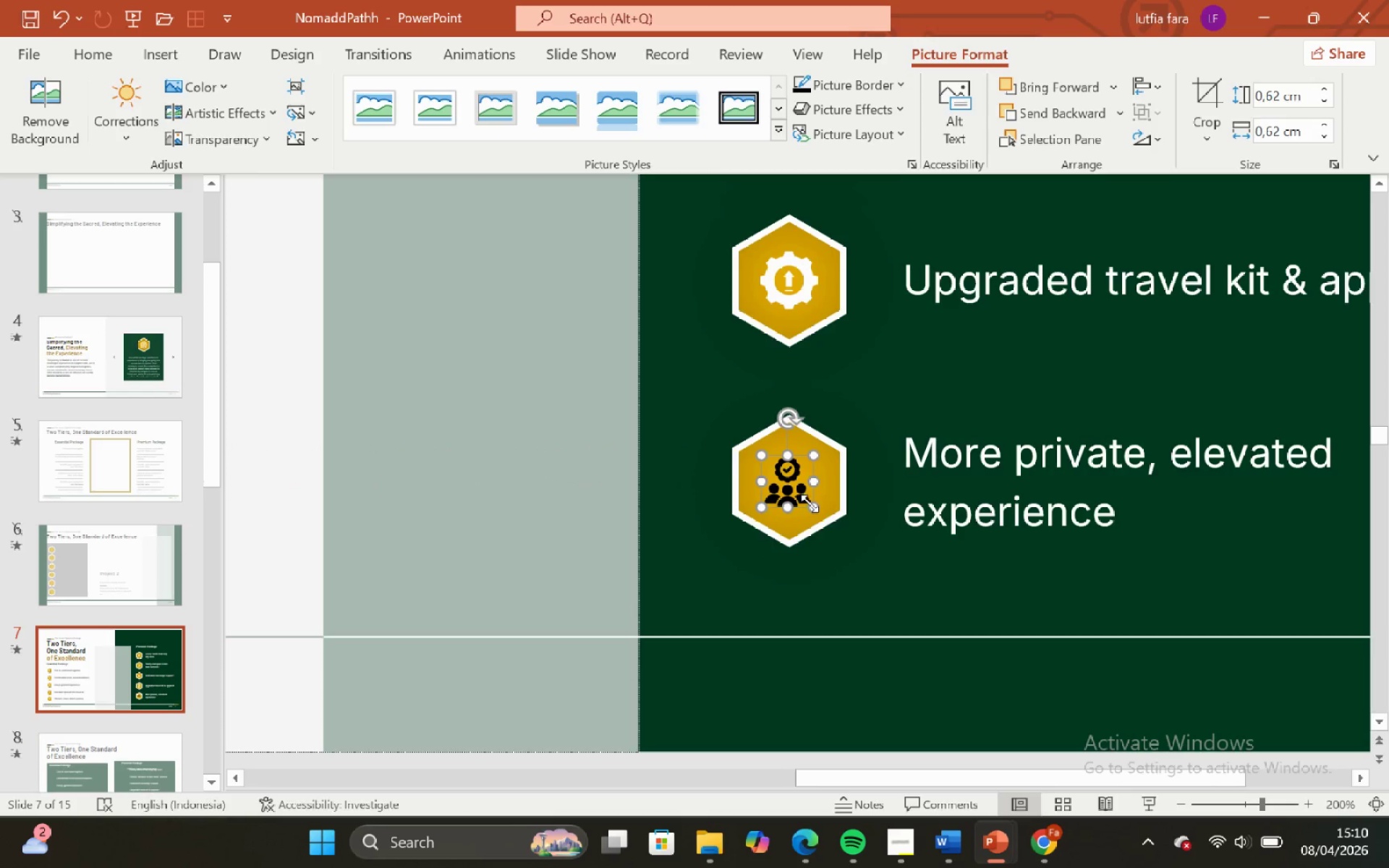 
hold_key(key=ShiftLeft, duration=1.05)
left_click_drag(start_coordinate=[810, 503], to_coordinate=[815, 506])
 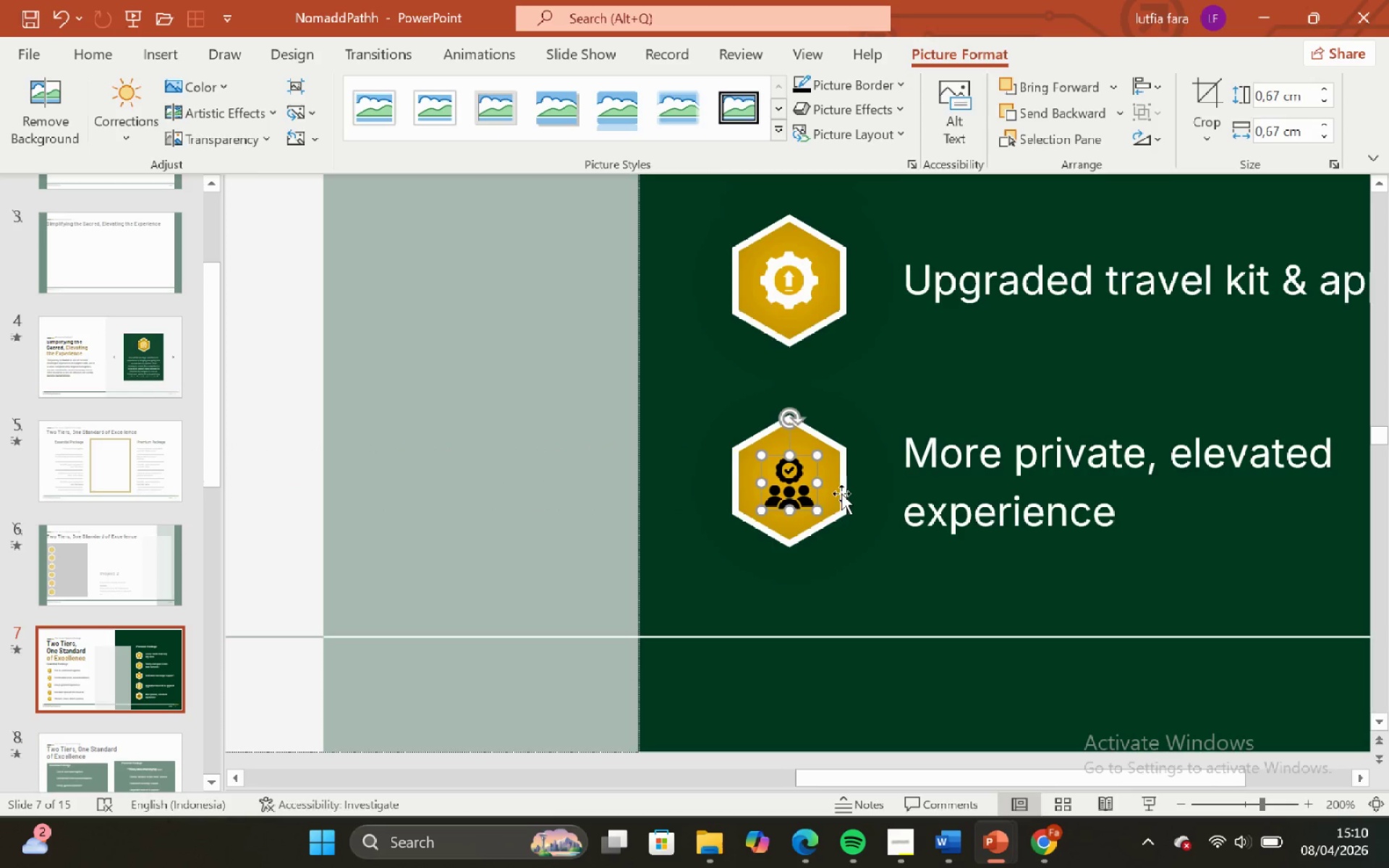 
hold_key(key=ShiftLeft, duration=0.59)
left_click([841, 493])
 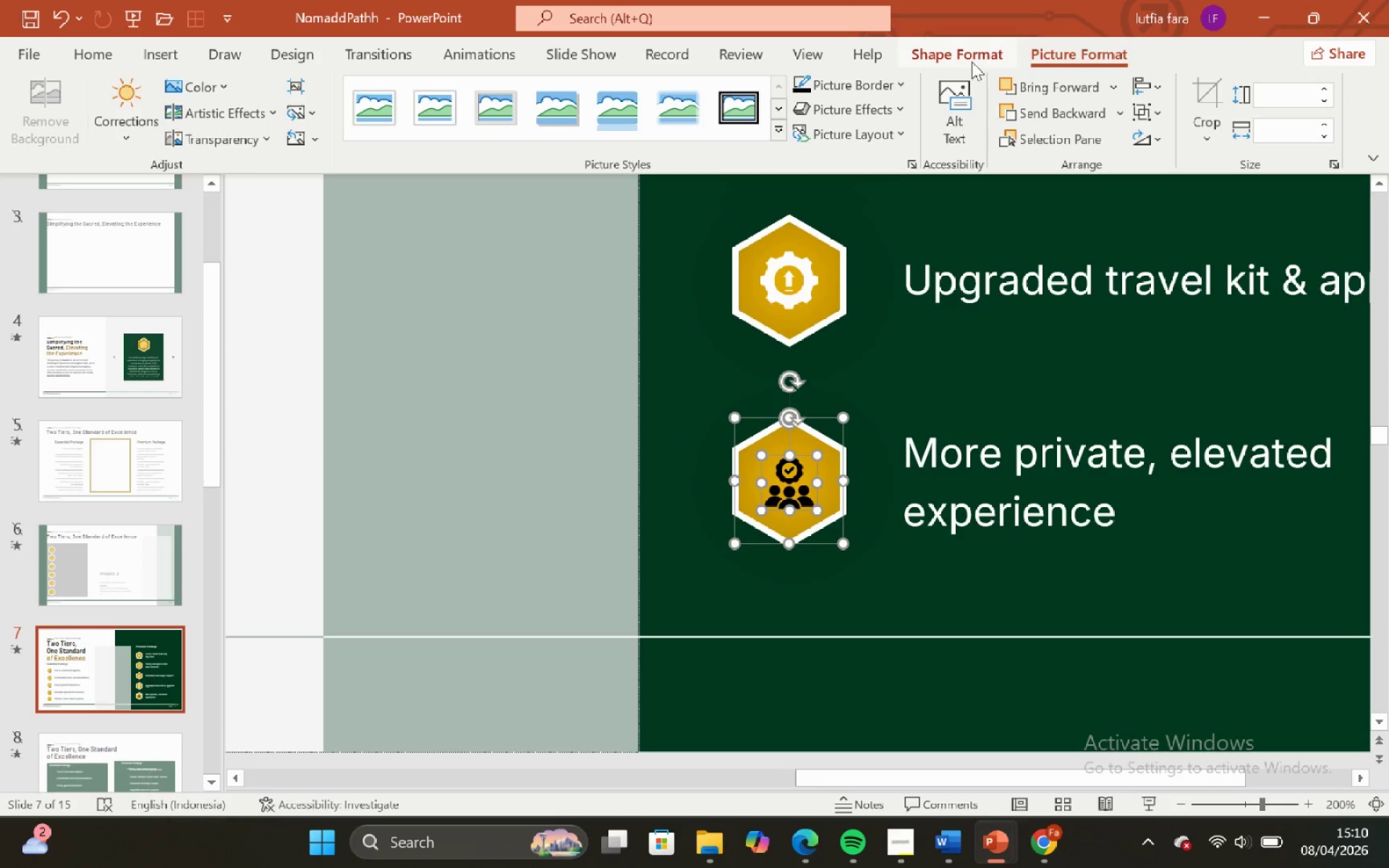 
left_click([972, 61])
 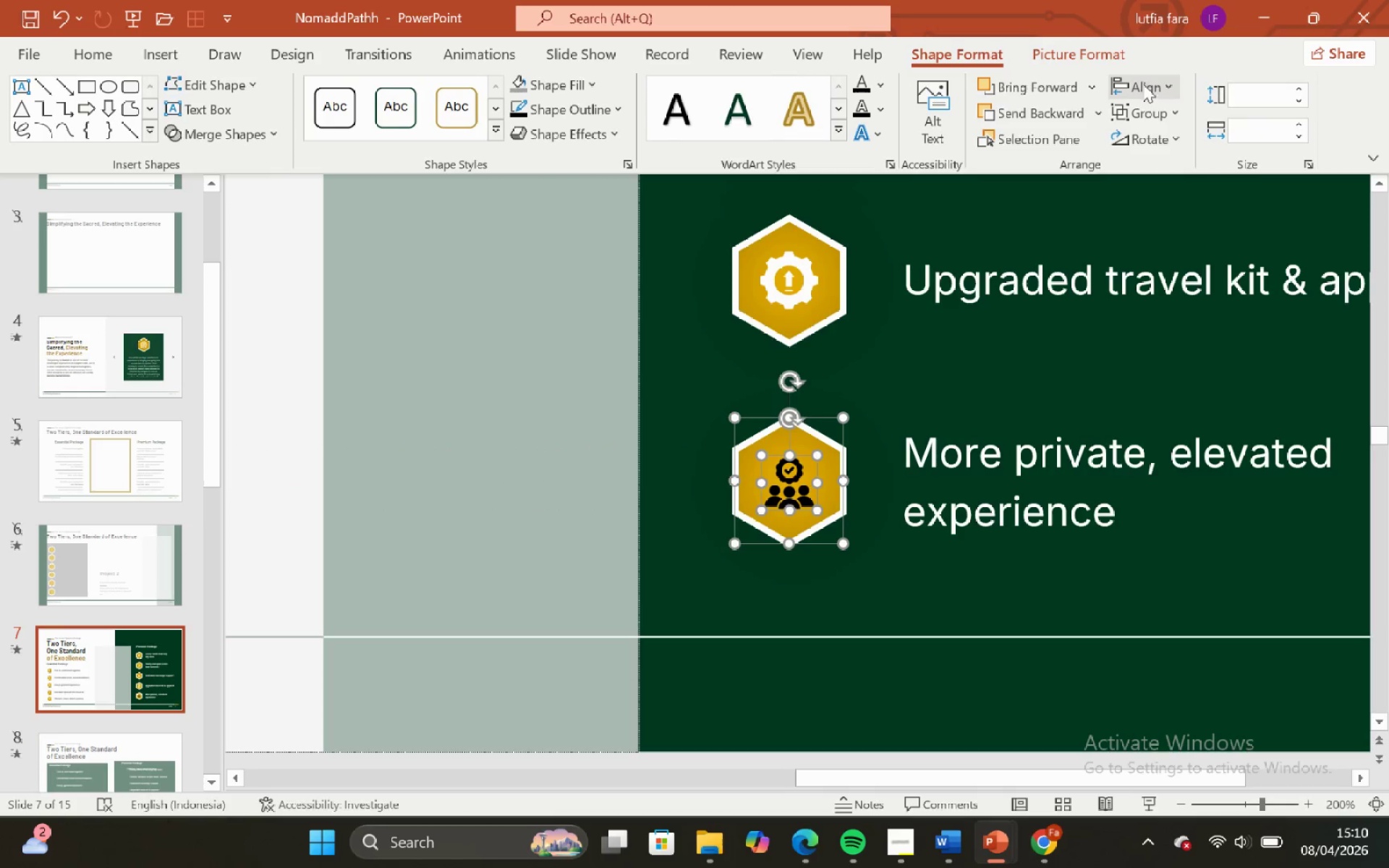 
left_click([1149, 82])
 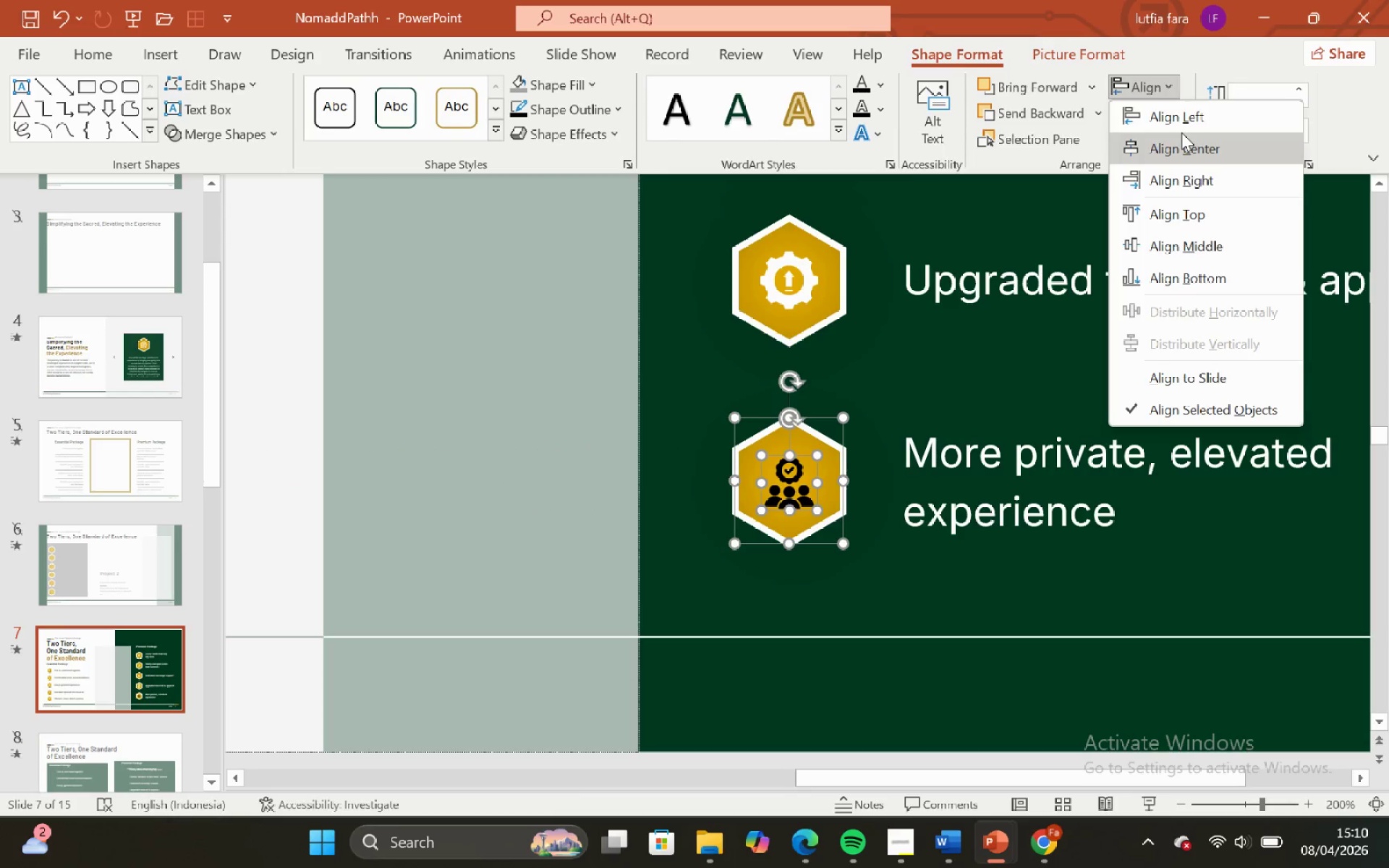 
left_click([1181, 134])
 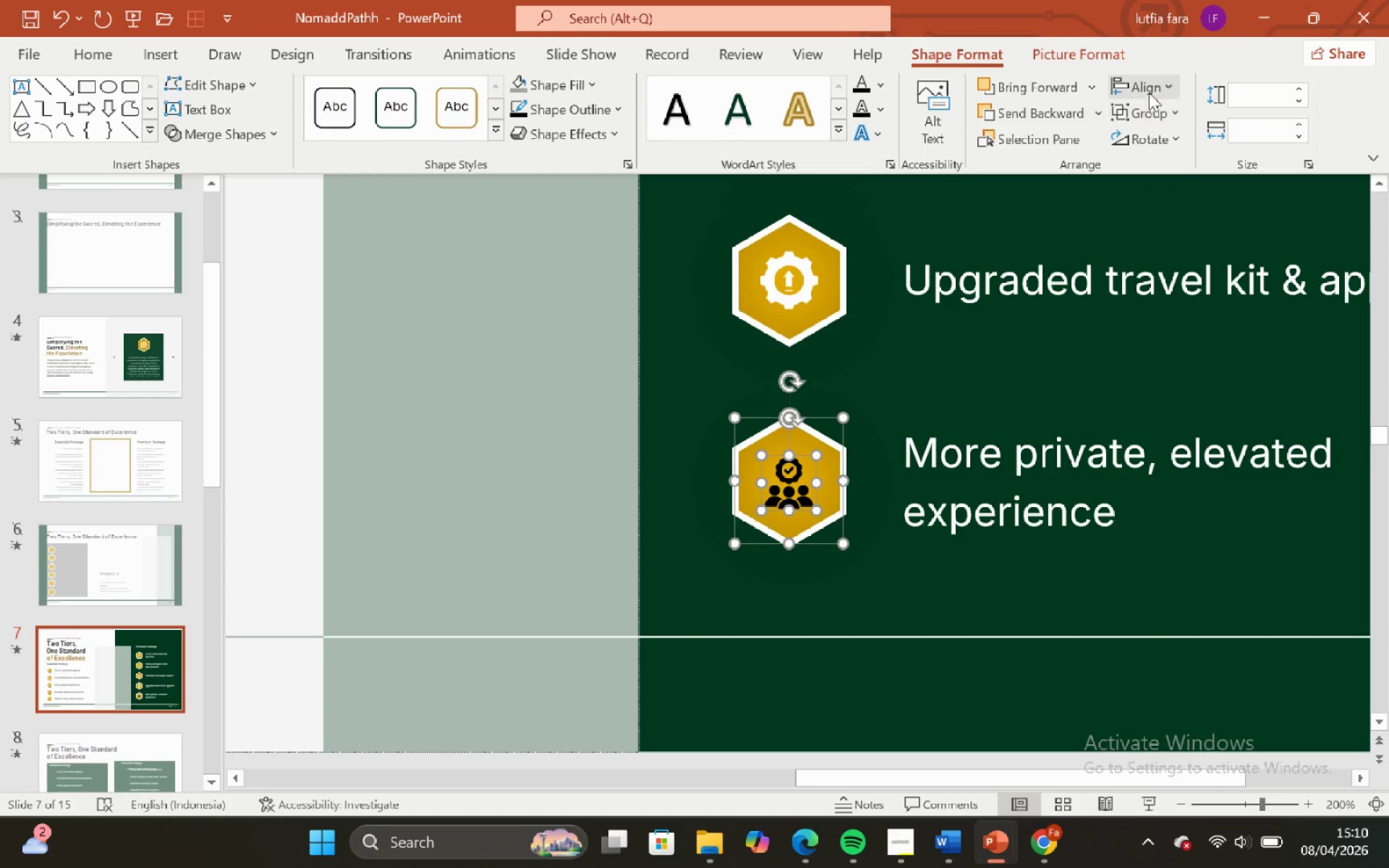 
left_click([1147, 89])
 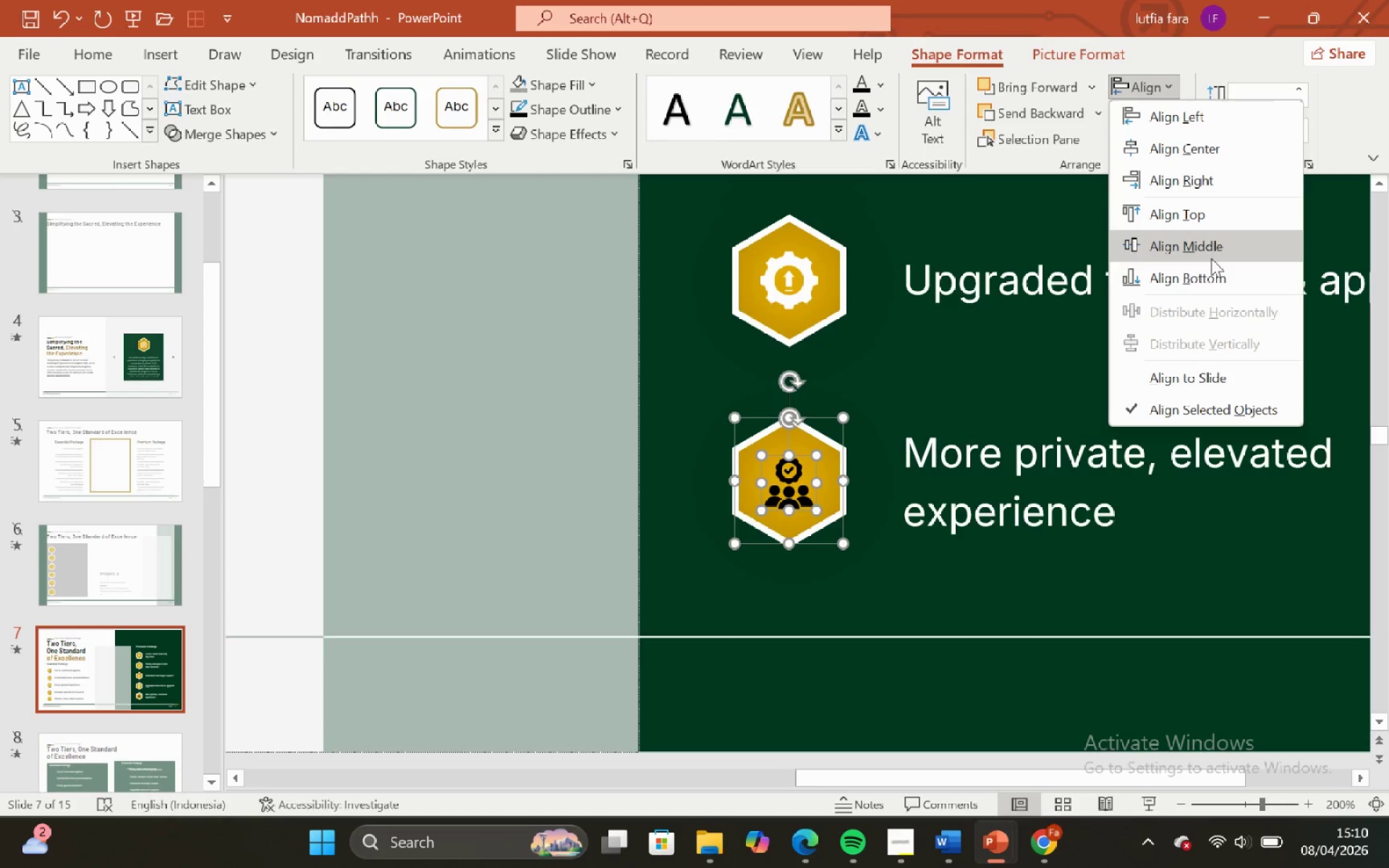 
left_click([1211, 258])
 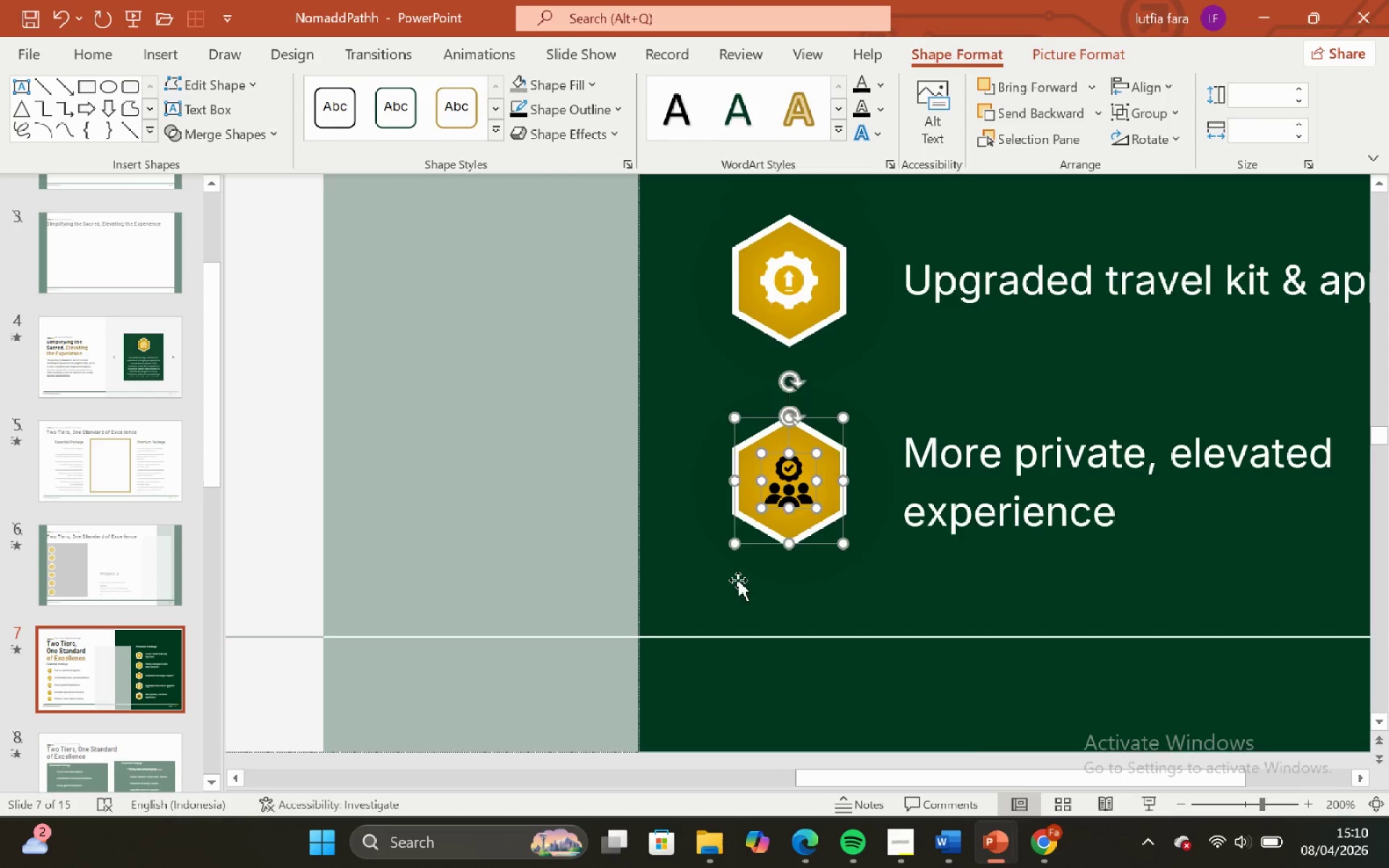 
left_click([736, 584])
 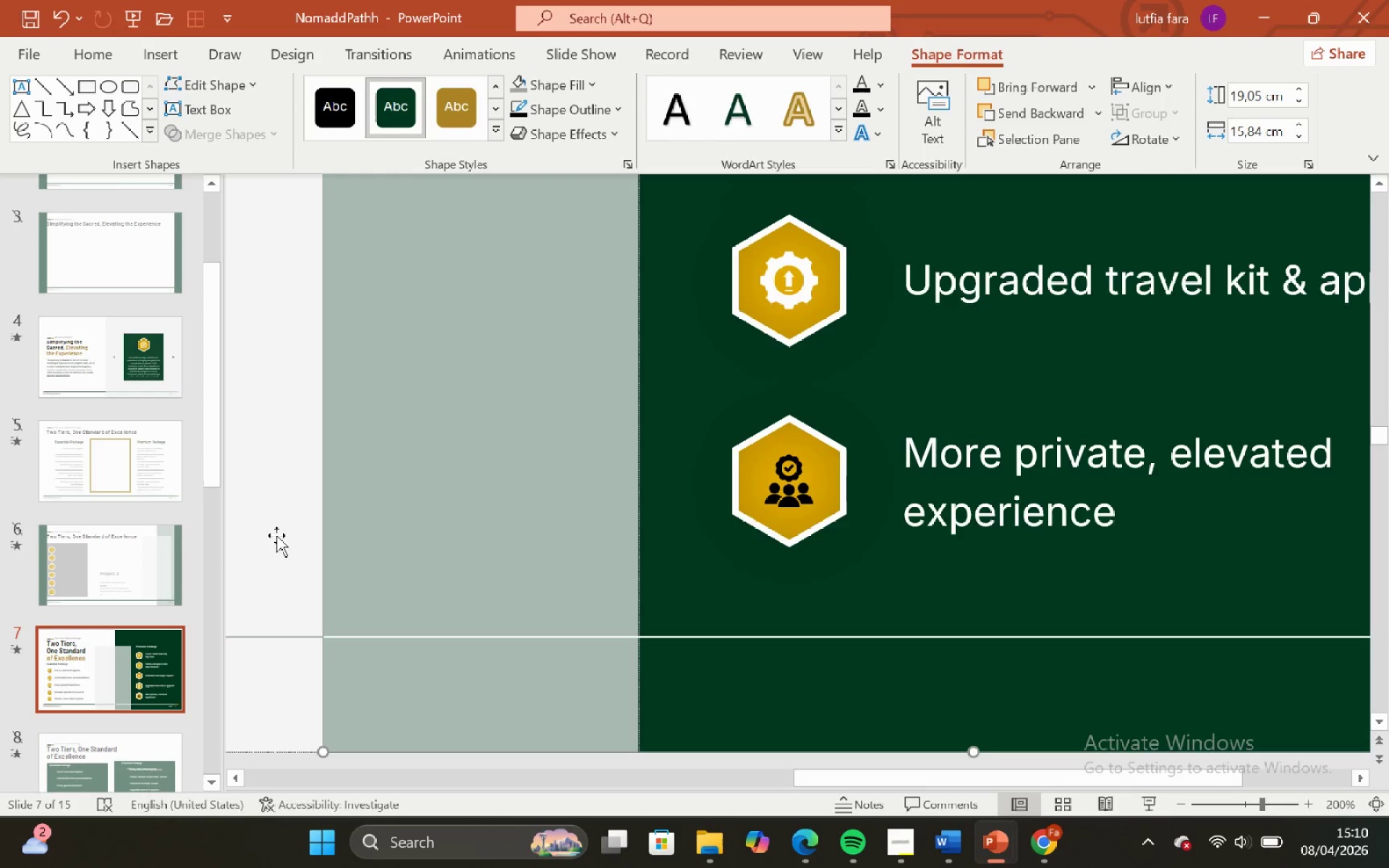 
left_click([276, 534])
 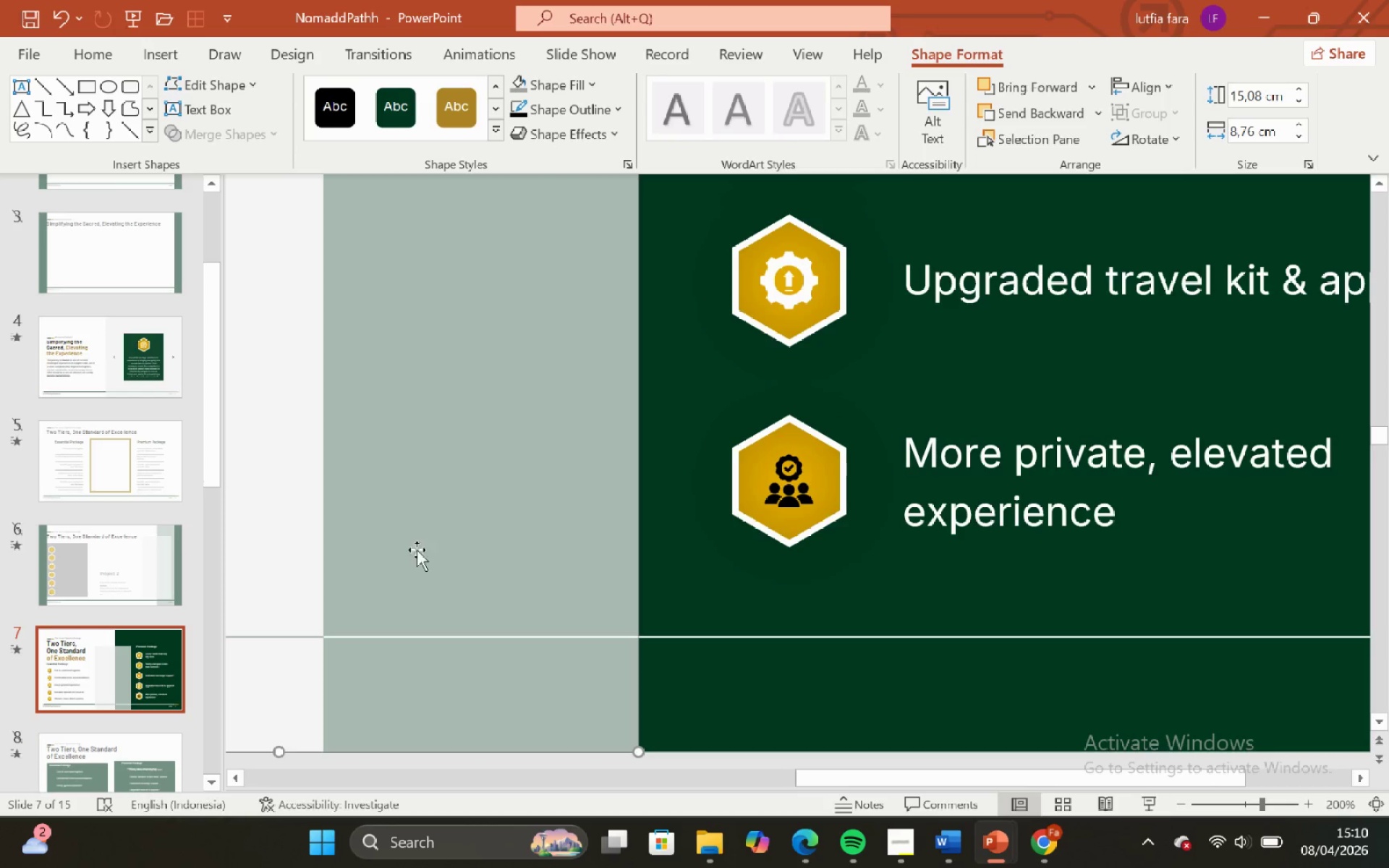 
left_click([425, 551])
 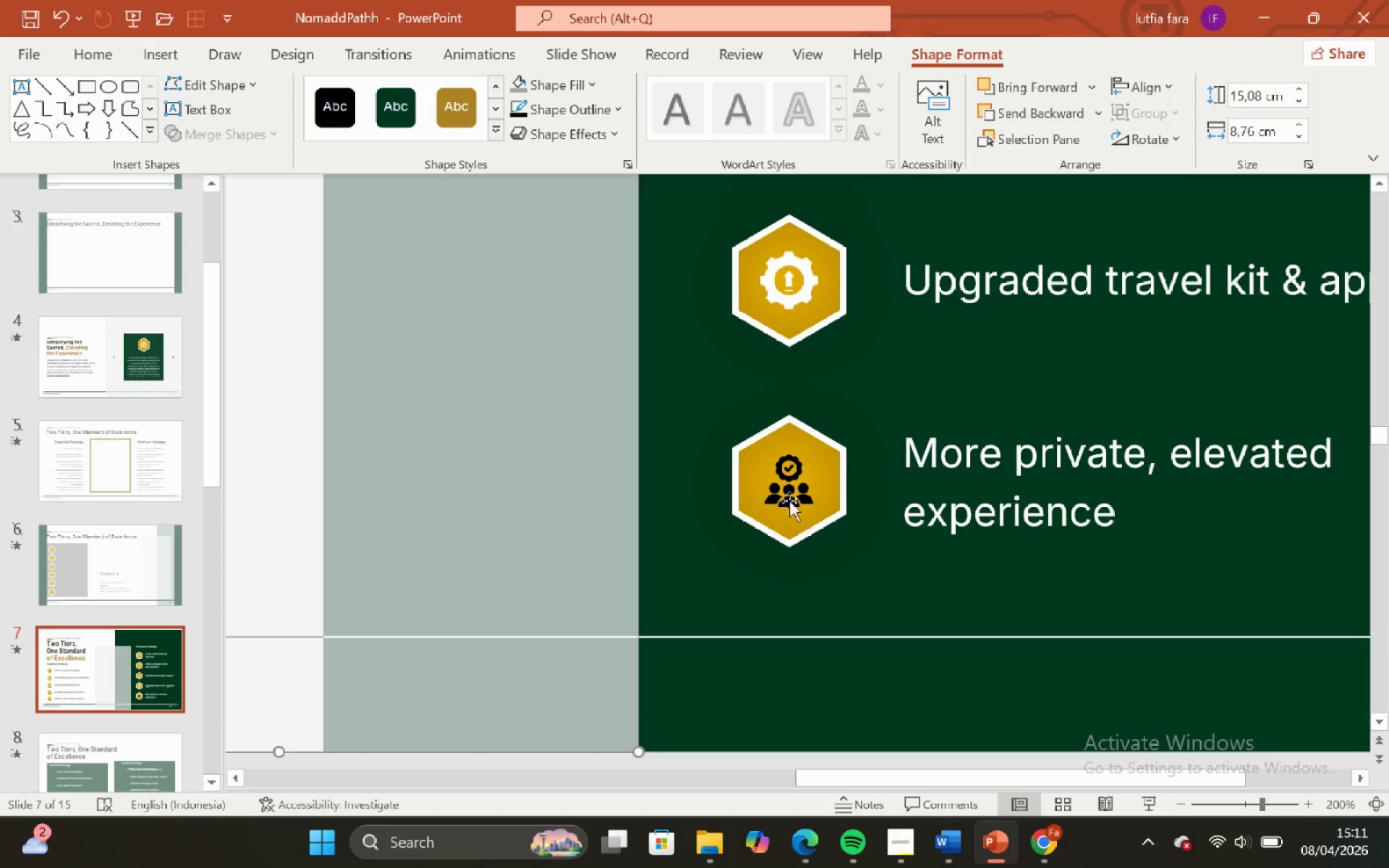 
left_click([794, 474])
 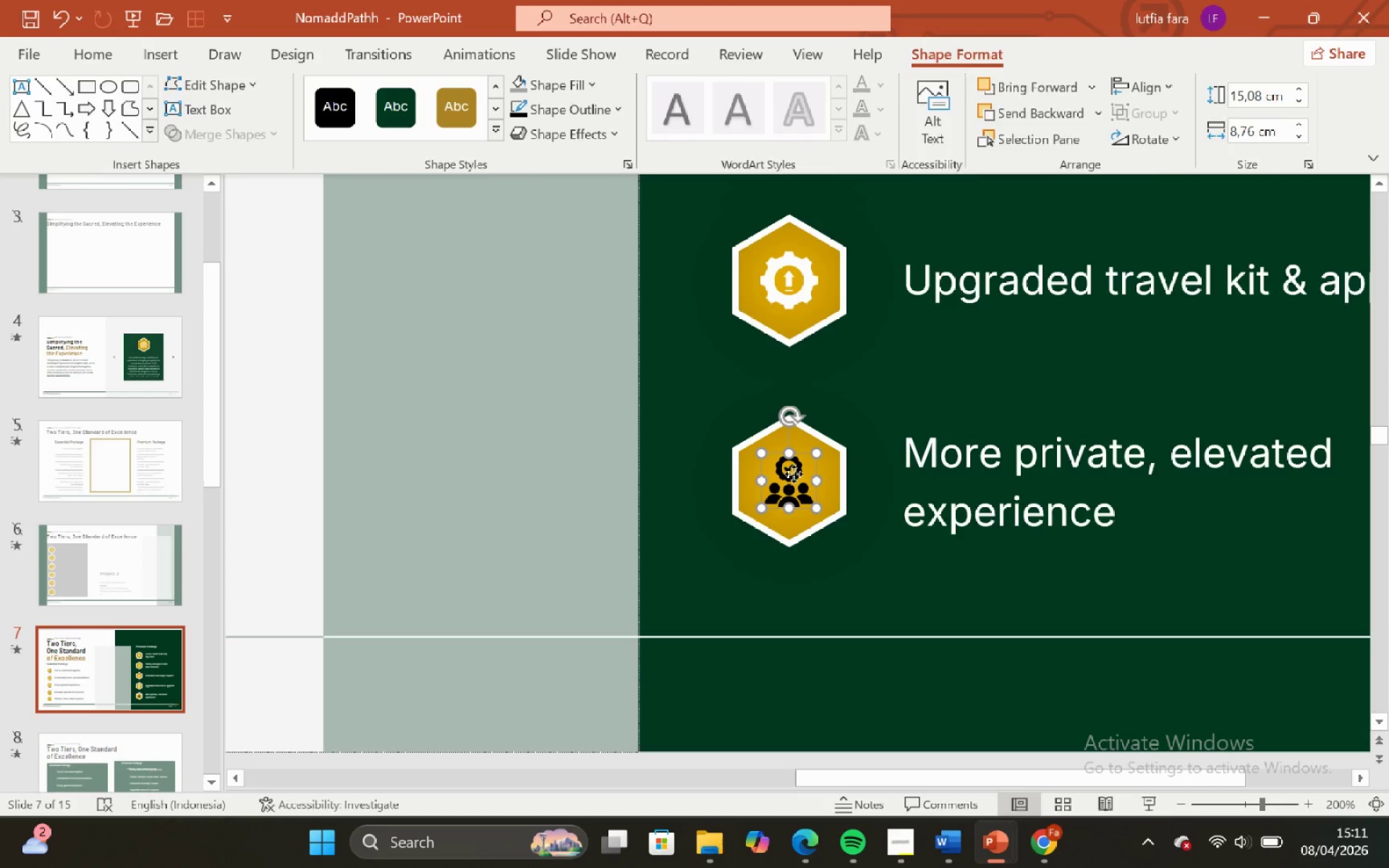 
right_click([794, 474])
 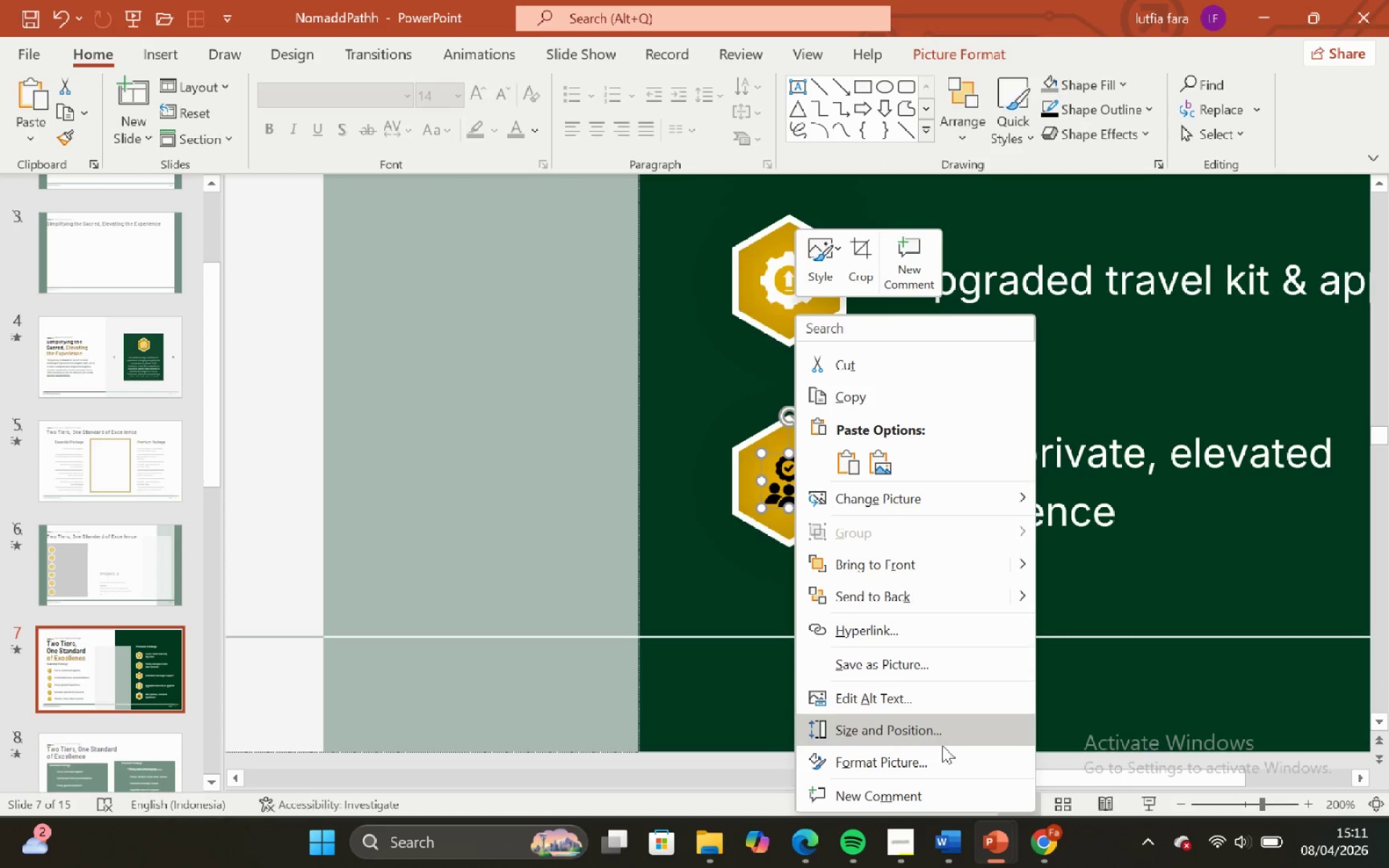 
left_click_drag(start_coordinate=[948, 753], to_coordinate=[948, 744])
 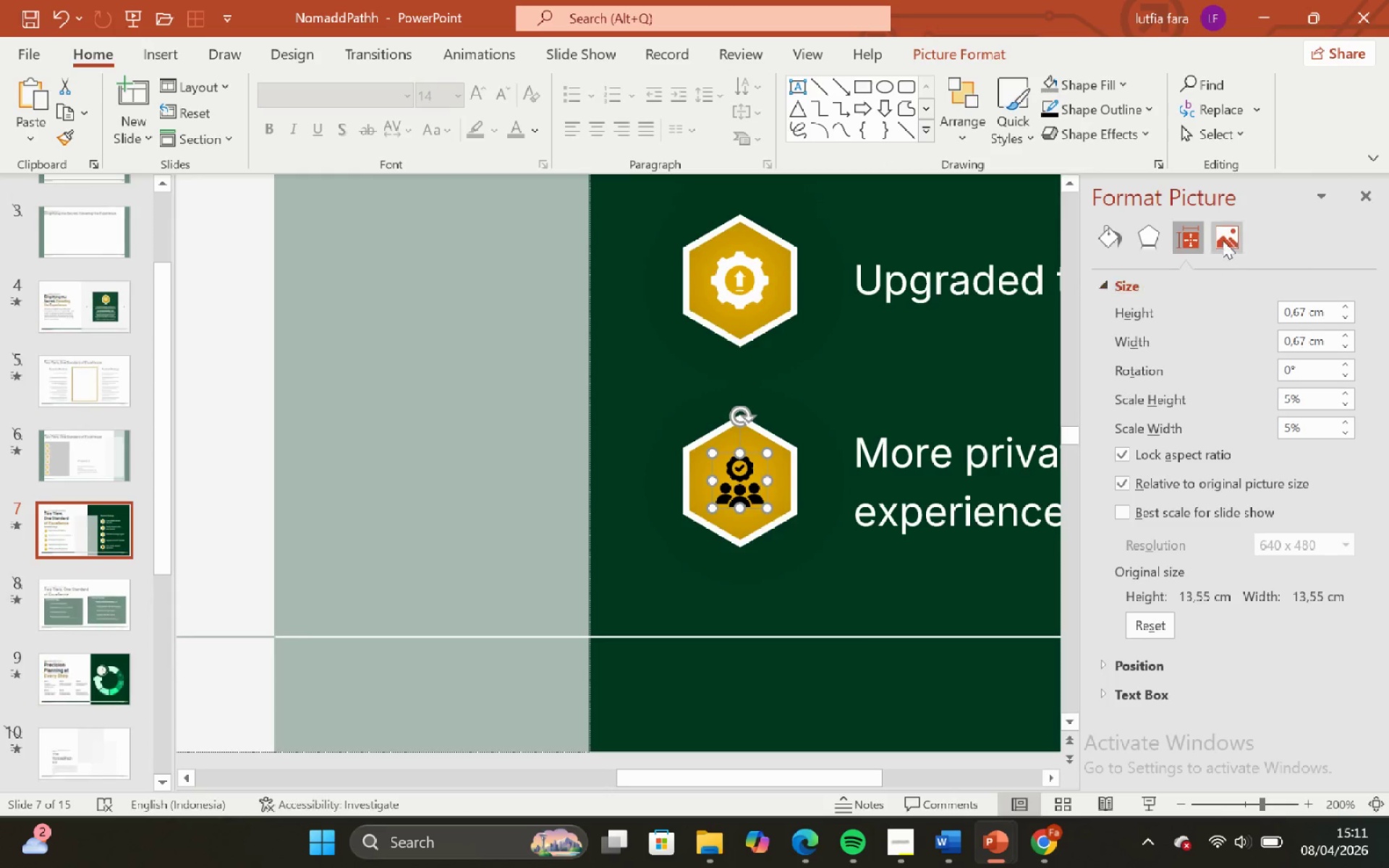 
left_click([1223, 238])
 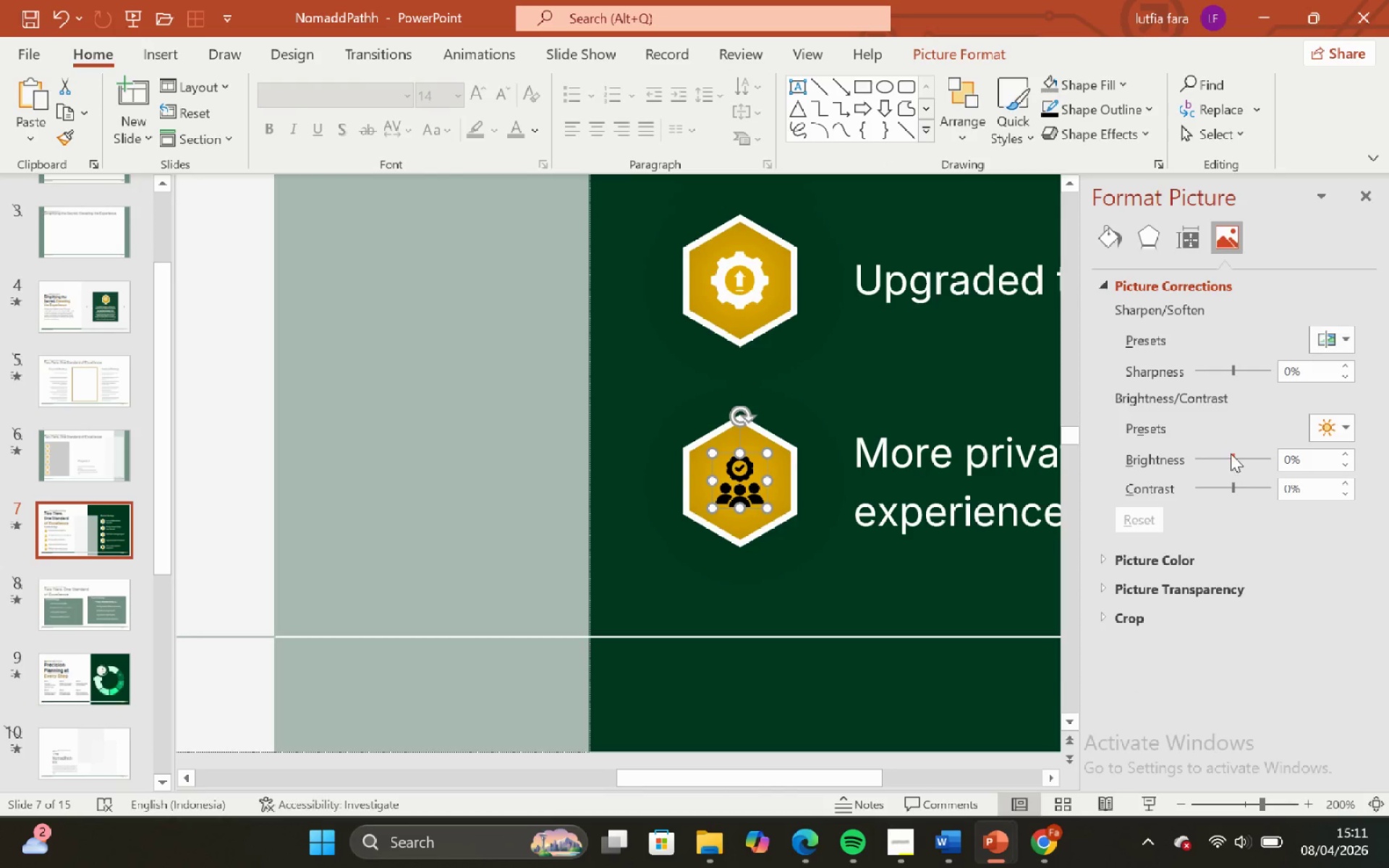 
left_click_drag(start_coordinate=[1231, 453], to_coordinate=[1308, 438])
 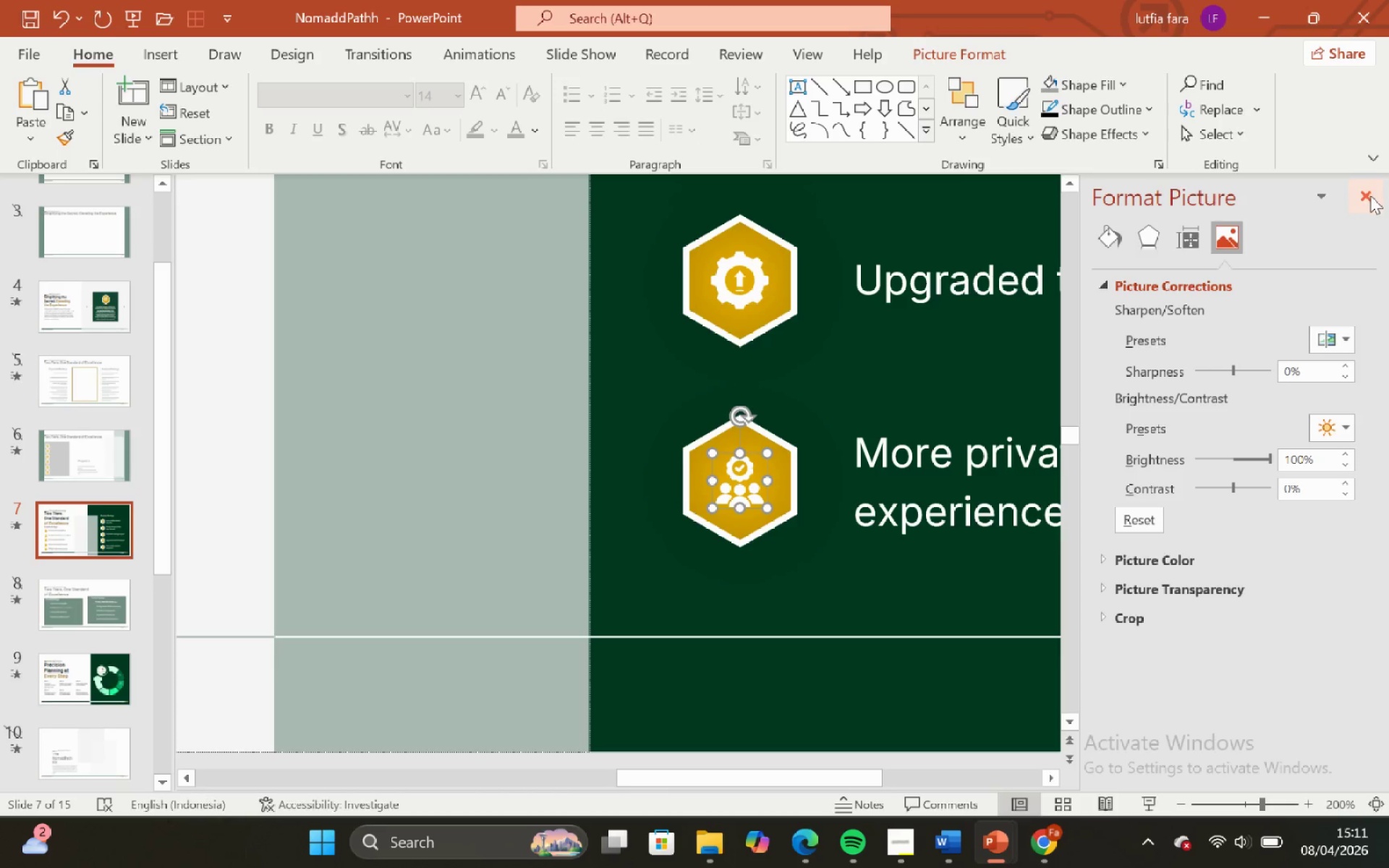 
left_click([1371, 196])
 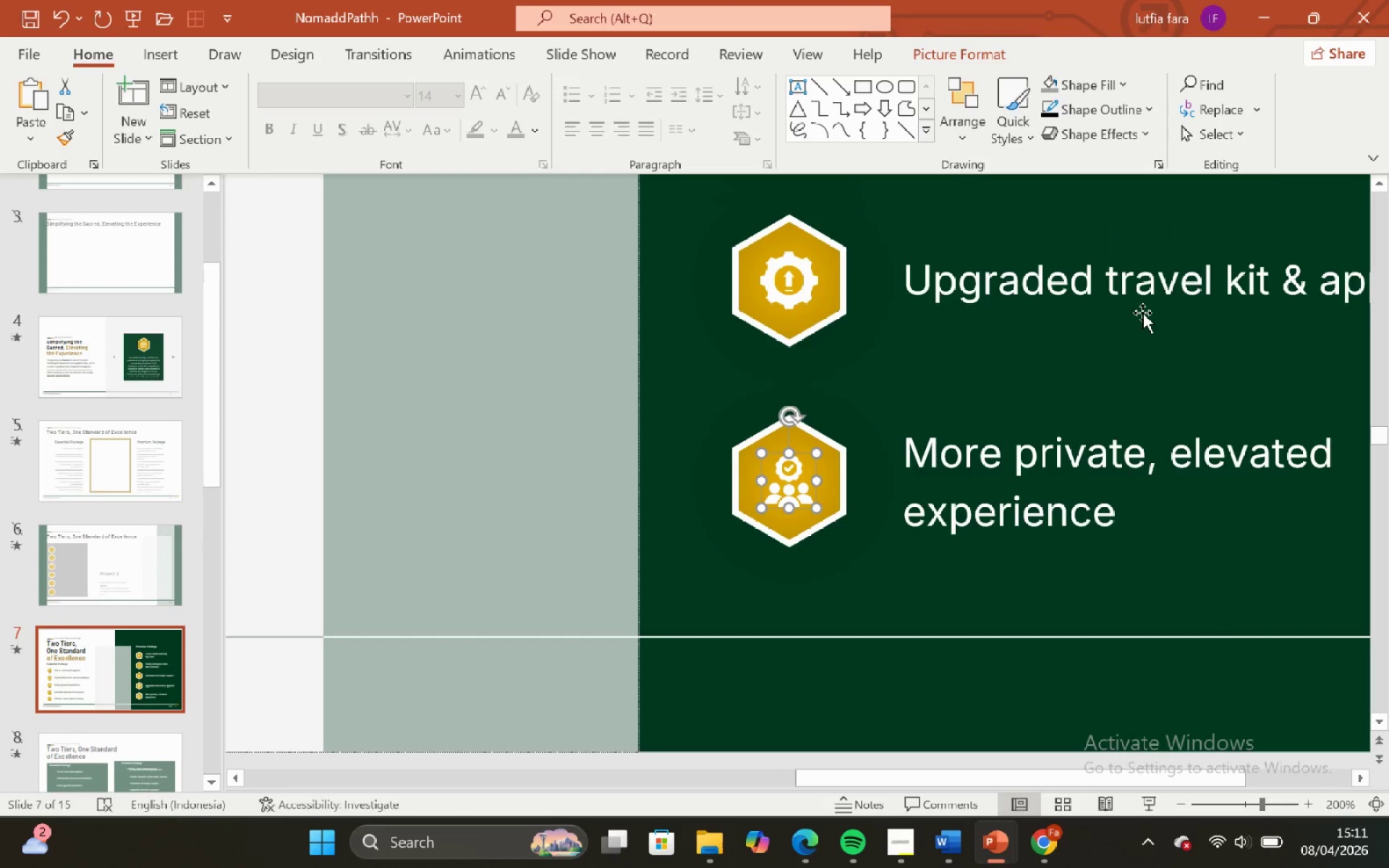 
hold_key(key=ControlLeft, duration=1.7)
hold_key(key=ShiftLeft, duration=1.56)
scroll: coordinate [1138, 312], scroll_direction: down, amount: 4.0
 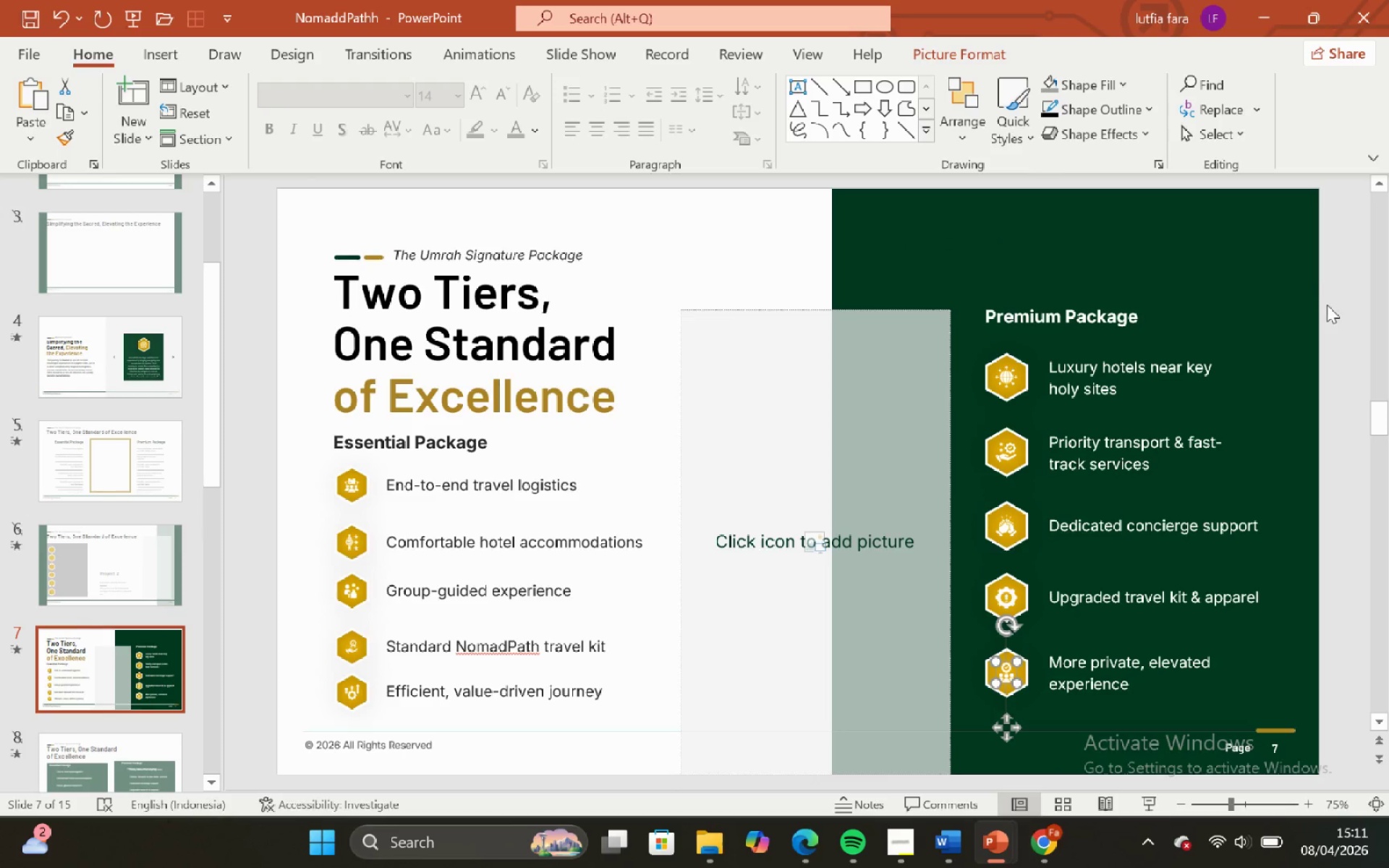 
left_click([1327, 305])
 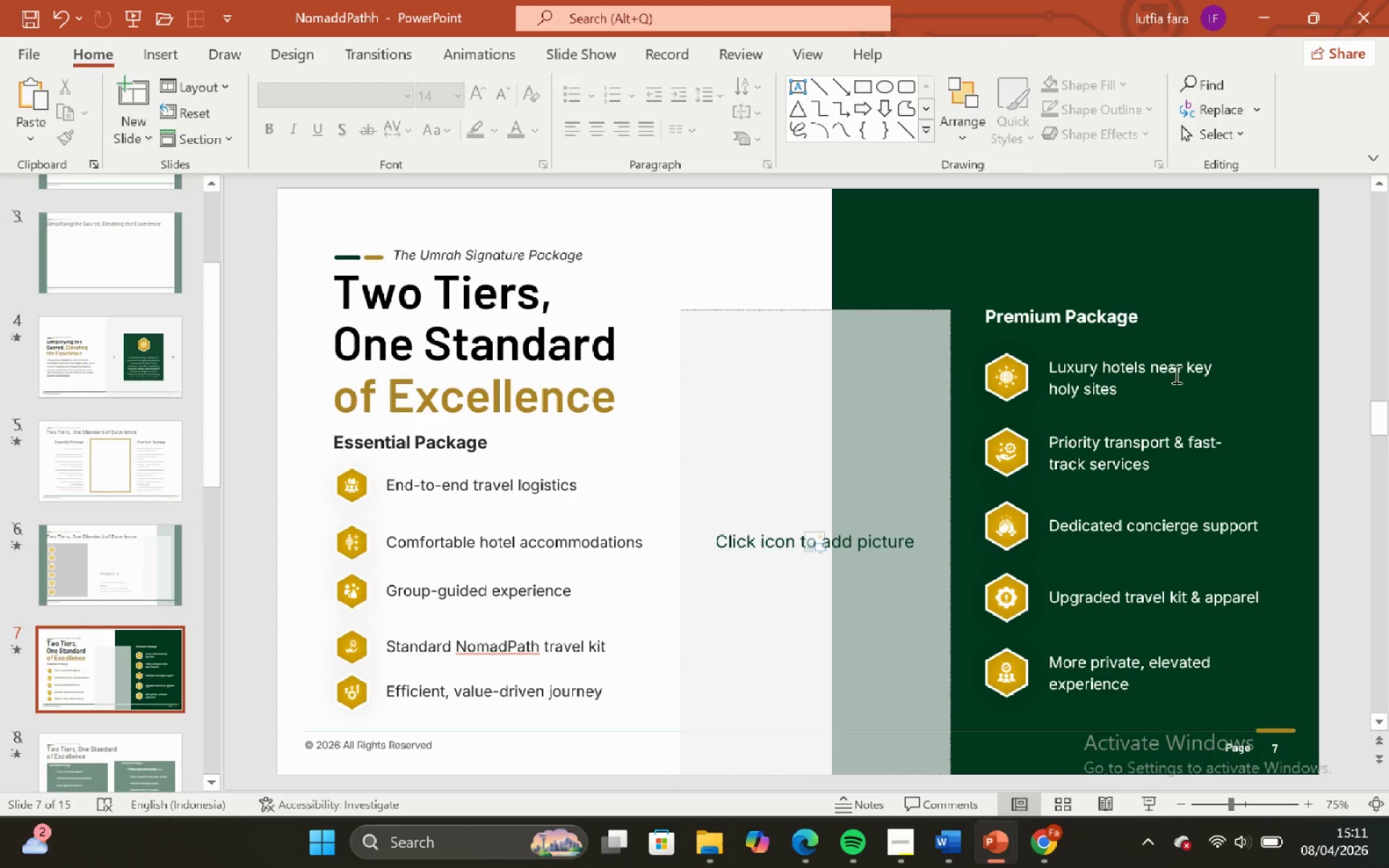 
left_click([1175, 374])
 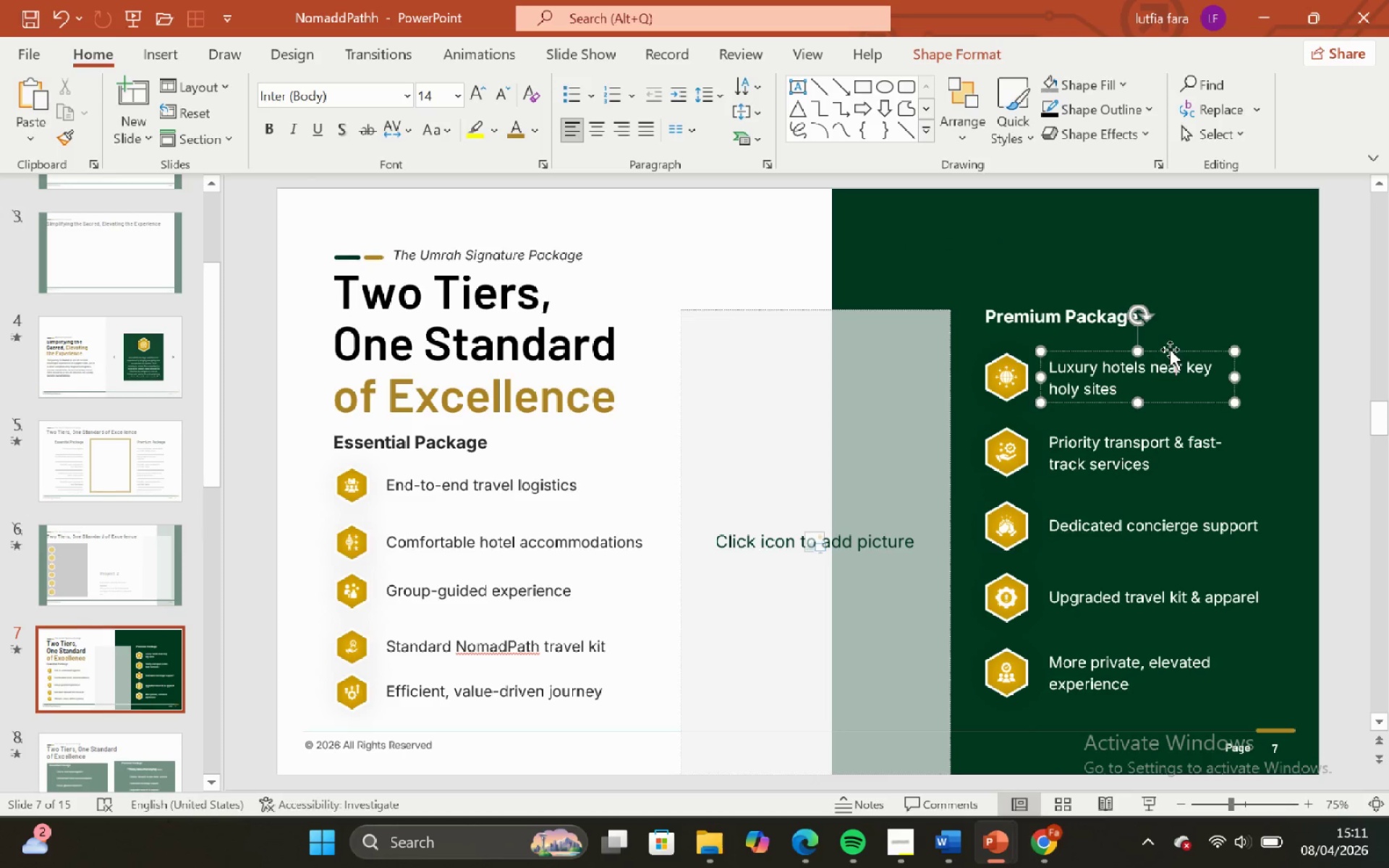 
left_click([1171, 349])
 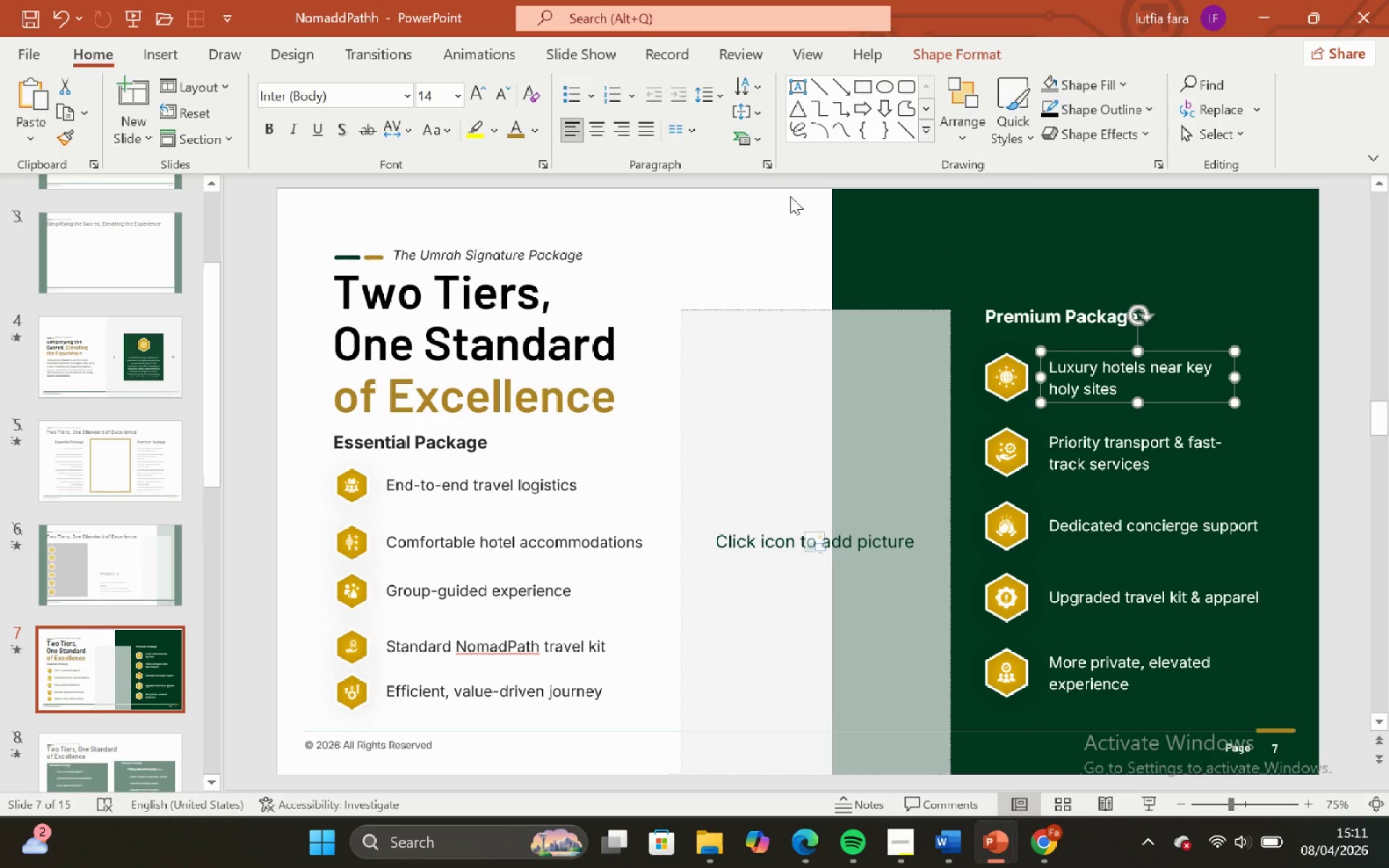 
left_click([768, 169])
 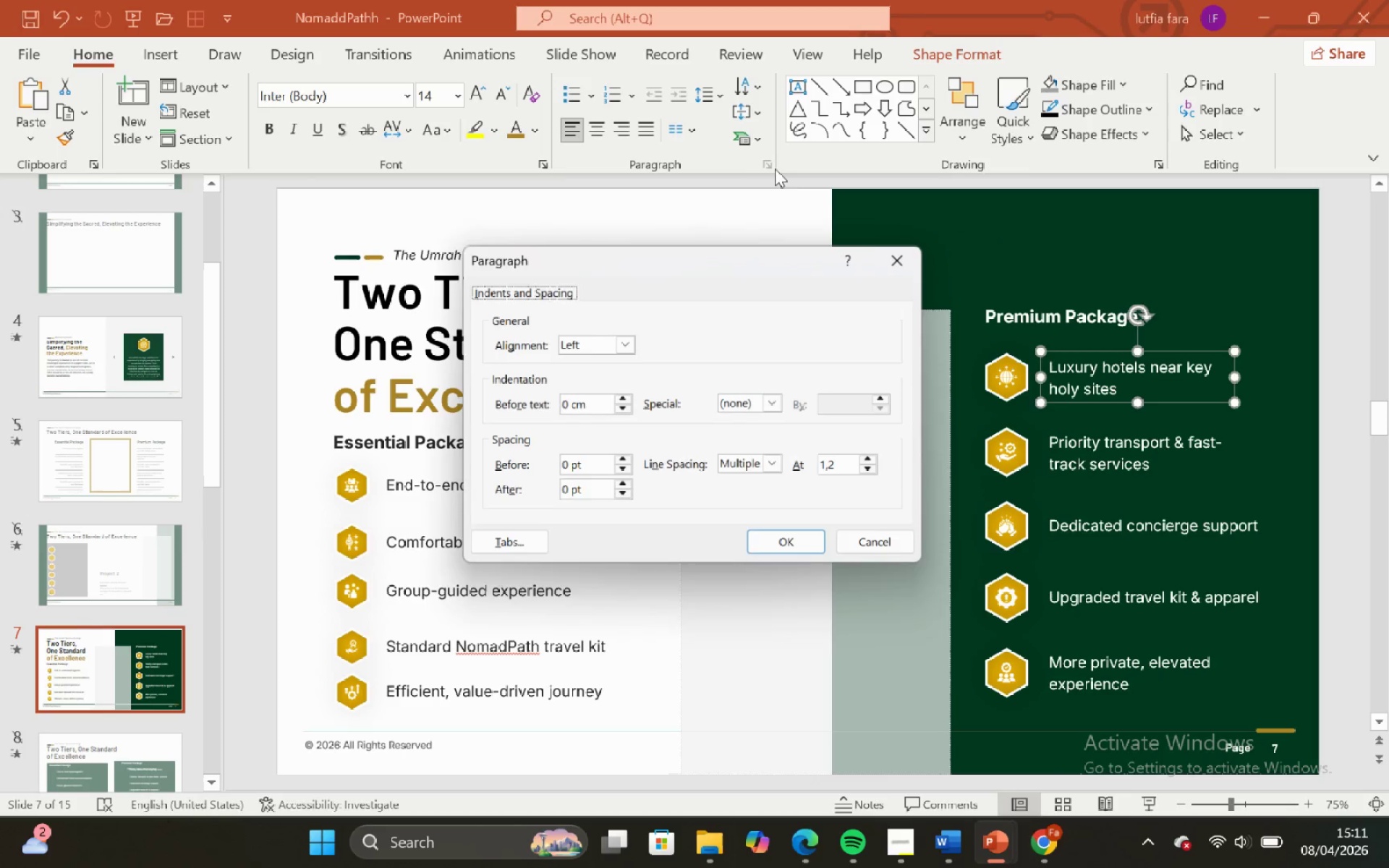 
left_click_drag(start_coordinate=[855, 298], to_coordinate=[900, 409])
 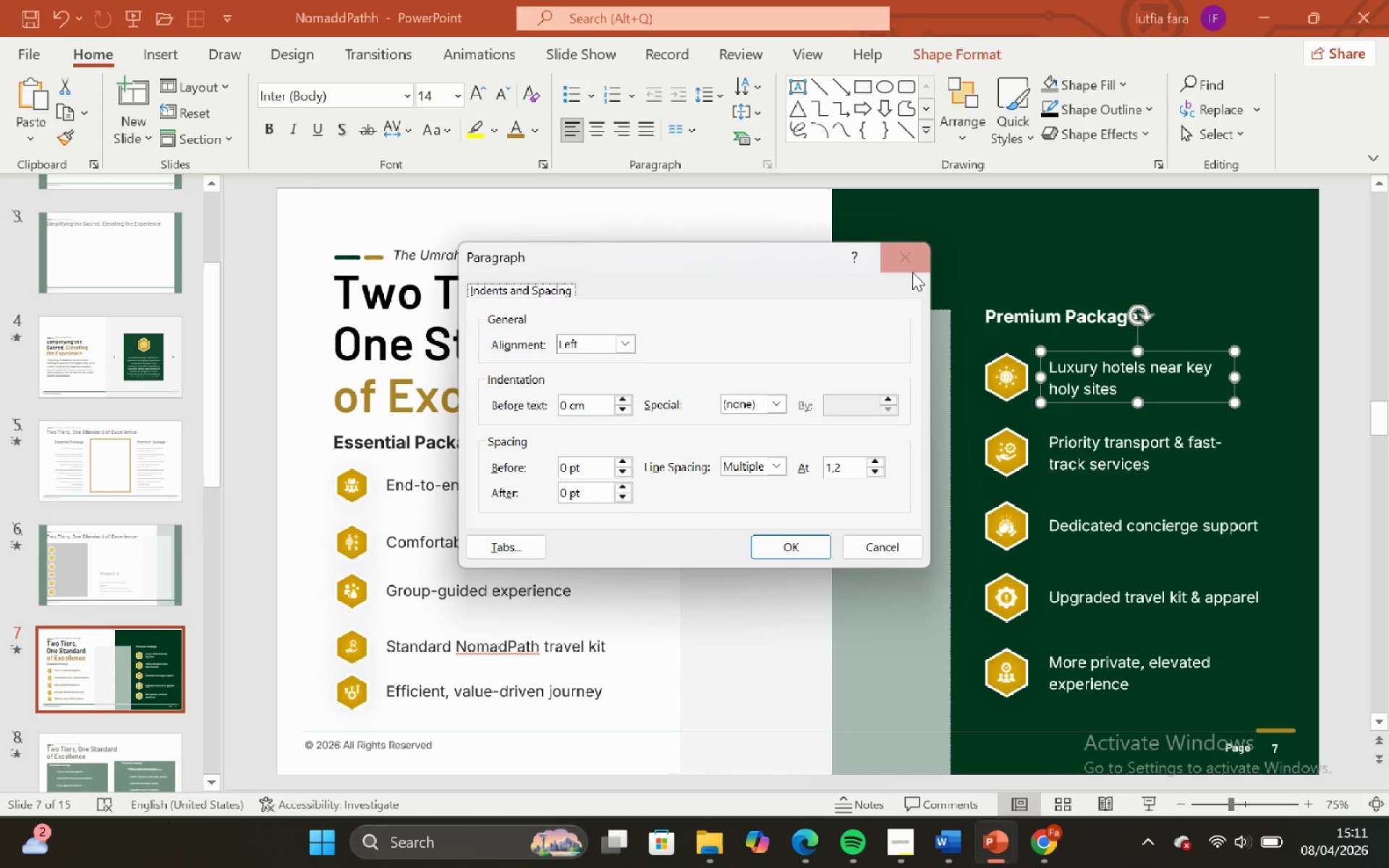 
left_click([912, 271])
 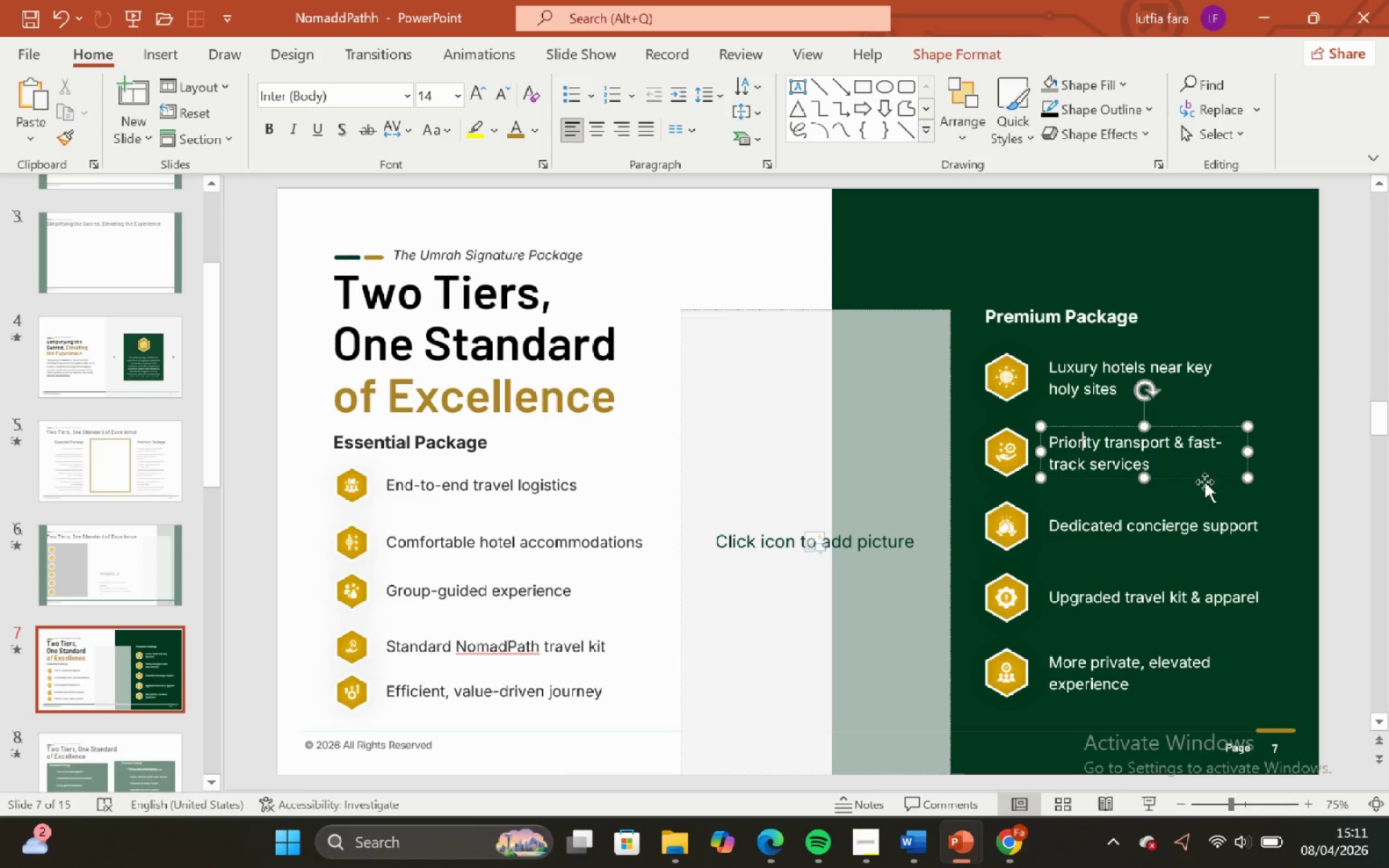 
left_click([1200, 477])
 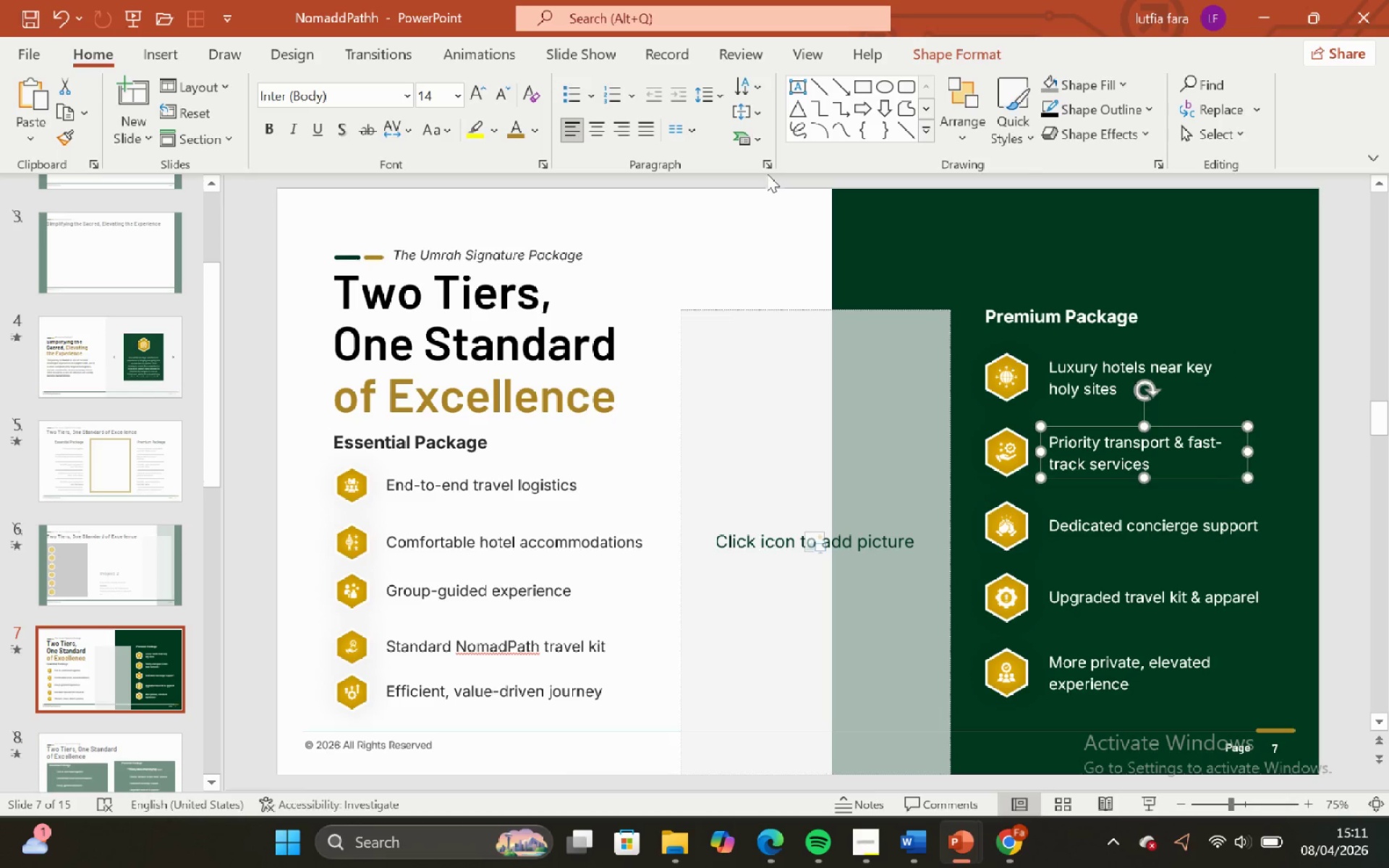 
double_click([766, 170])
 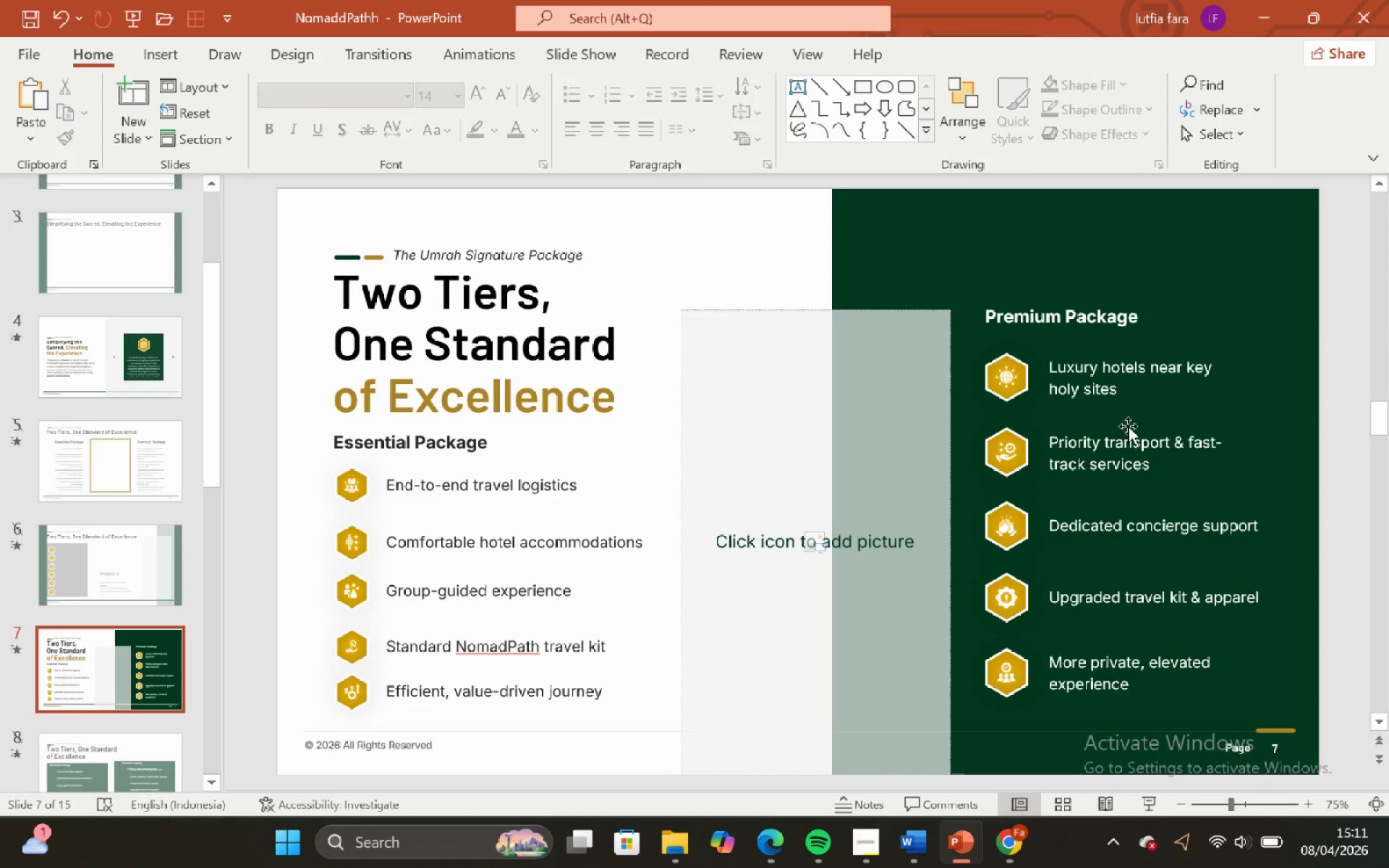 
left_click([1160, 466])
 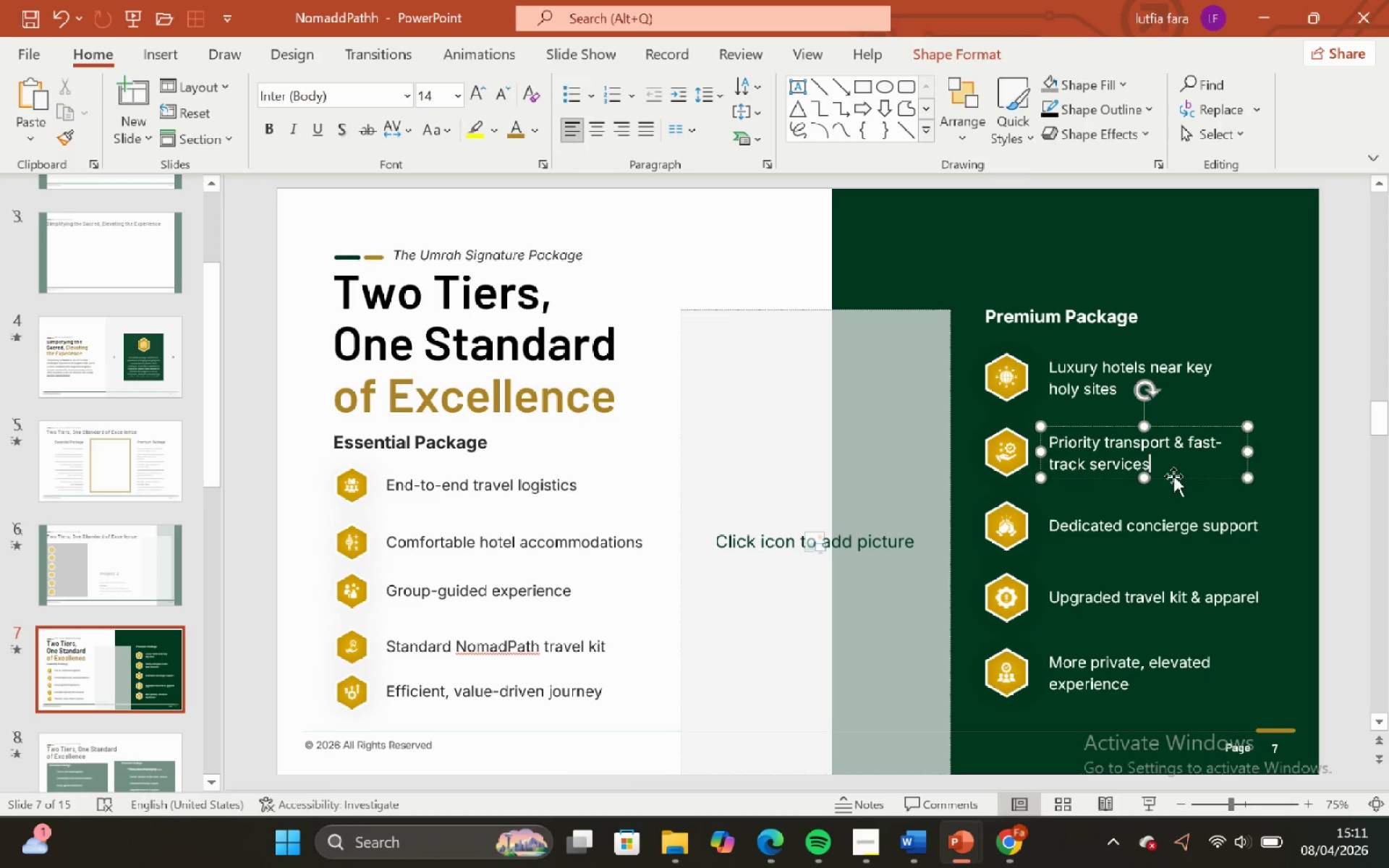 
left_click([1174, 477])
 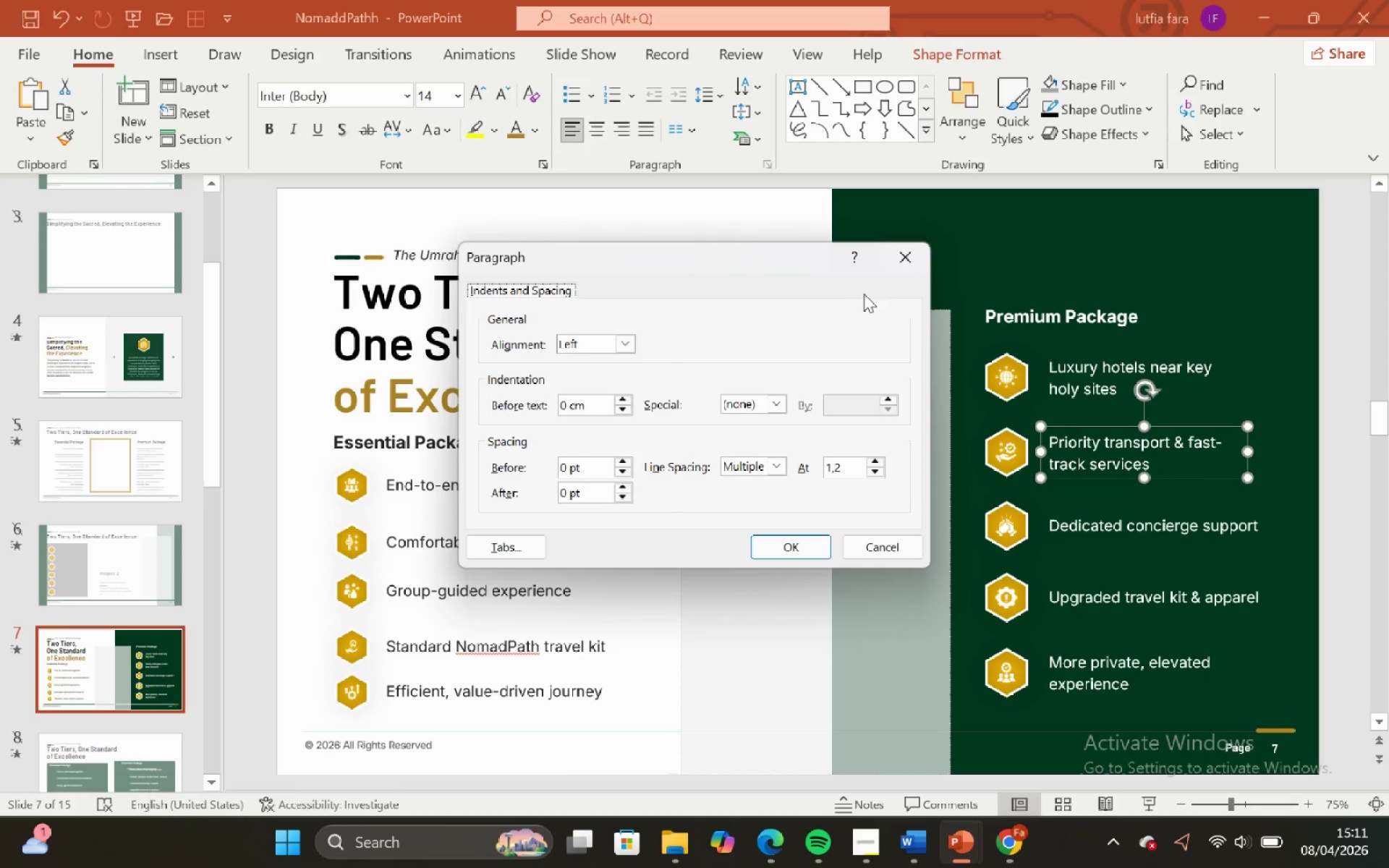 
left_click([898, 255])
 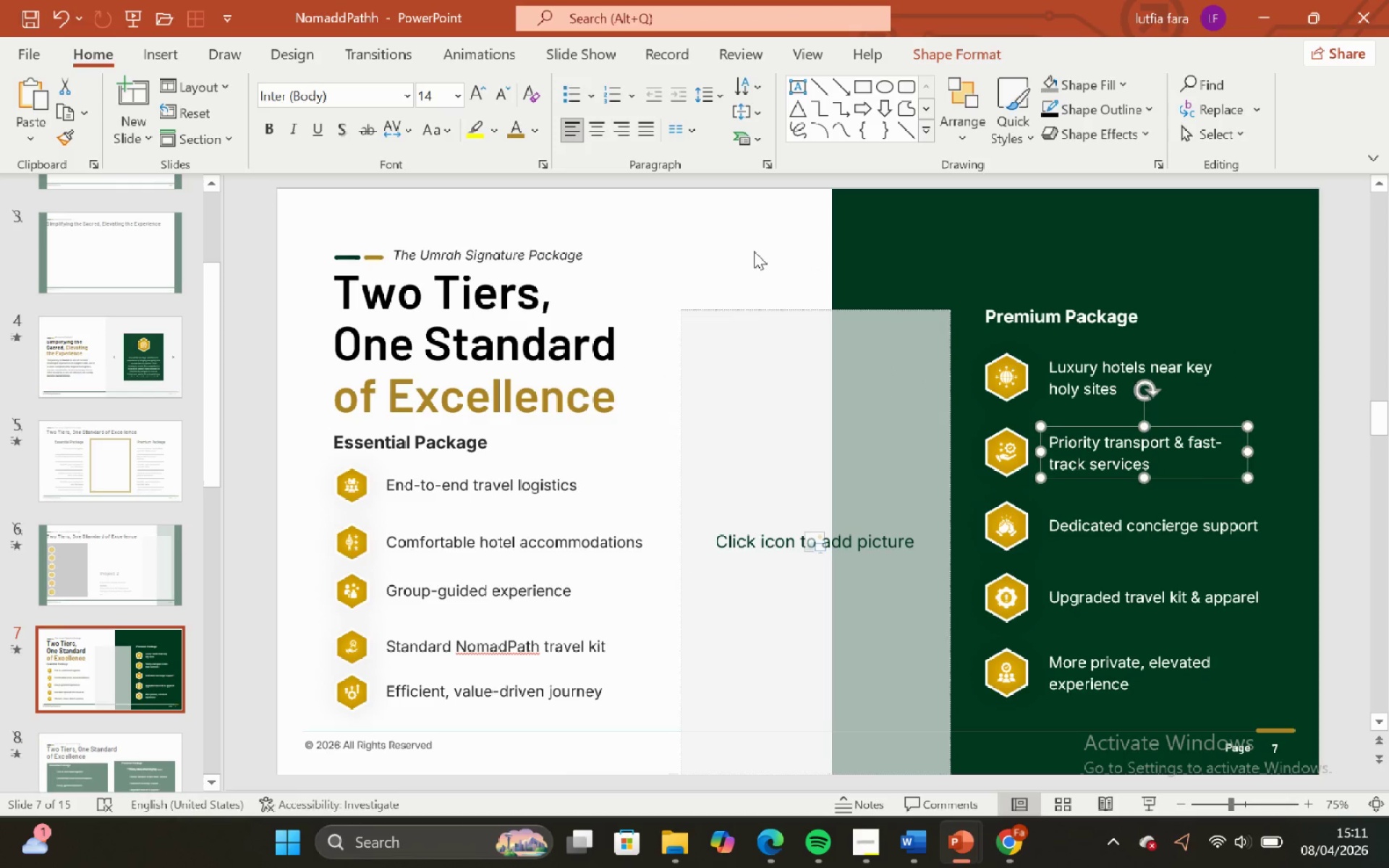 
left_click([754, 251])
 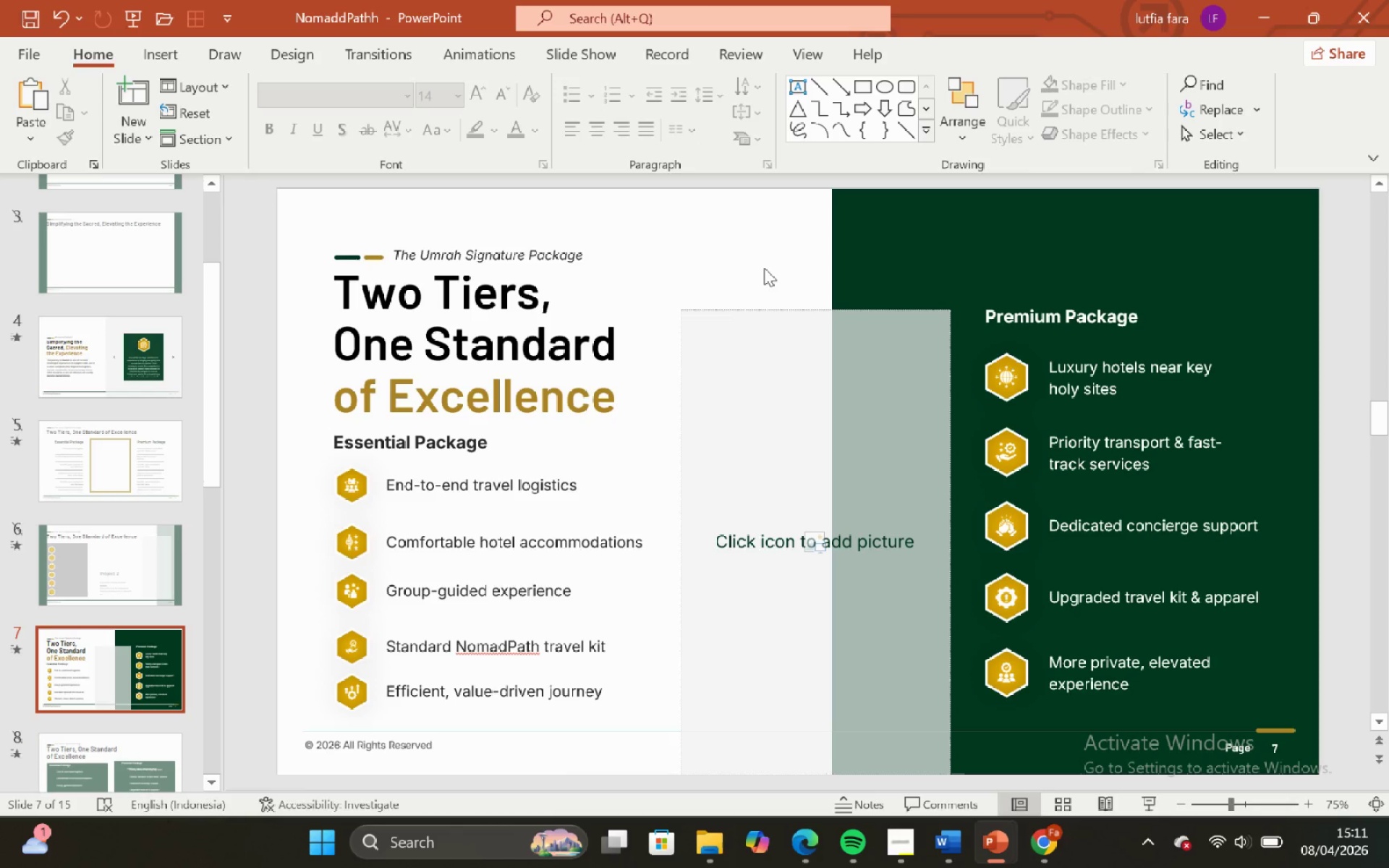 
wait(6.47)
 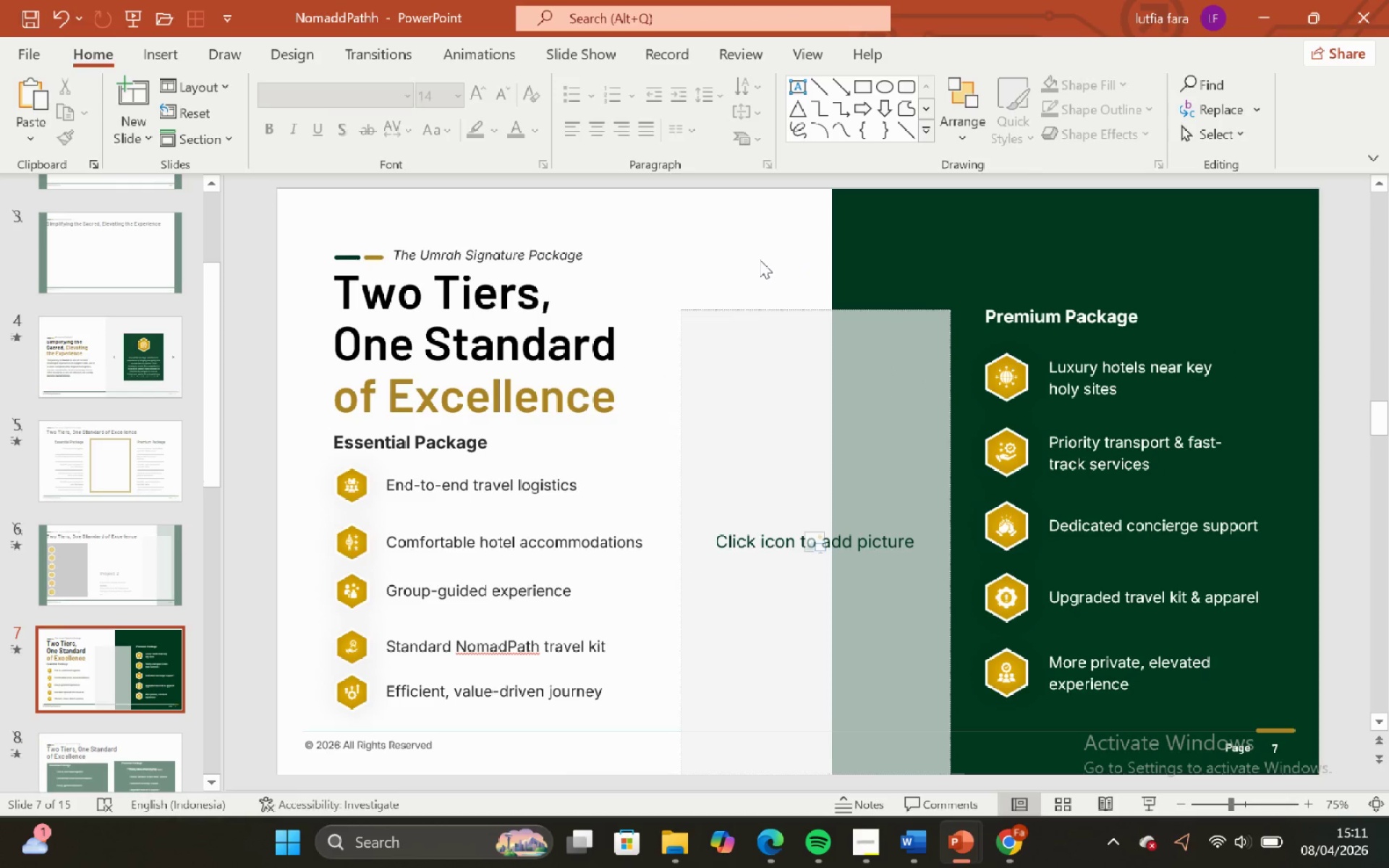 
left_click([583, 315])
 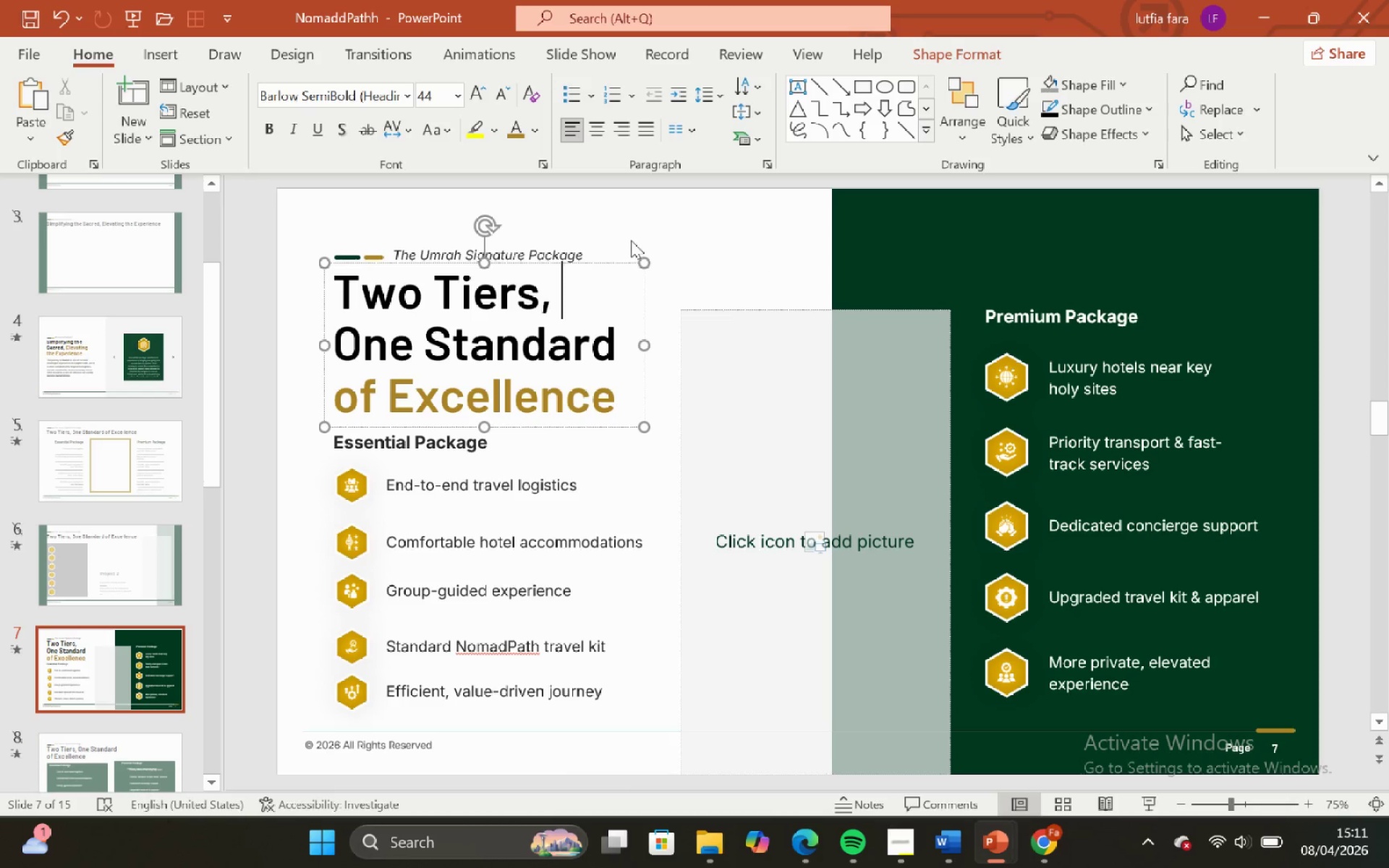 
left_click([631, 240])
 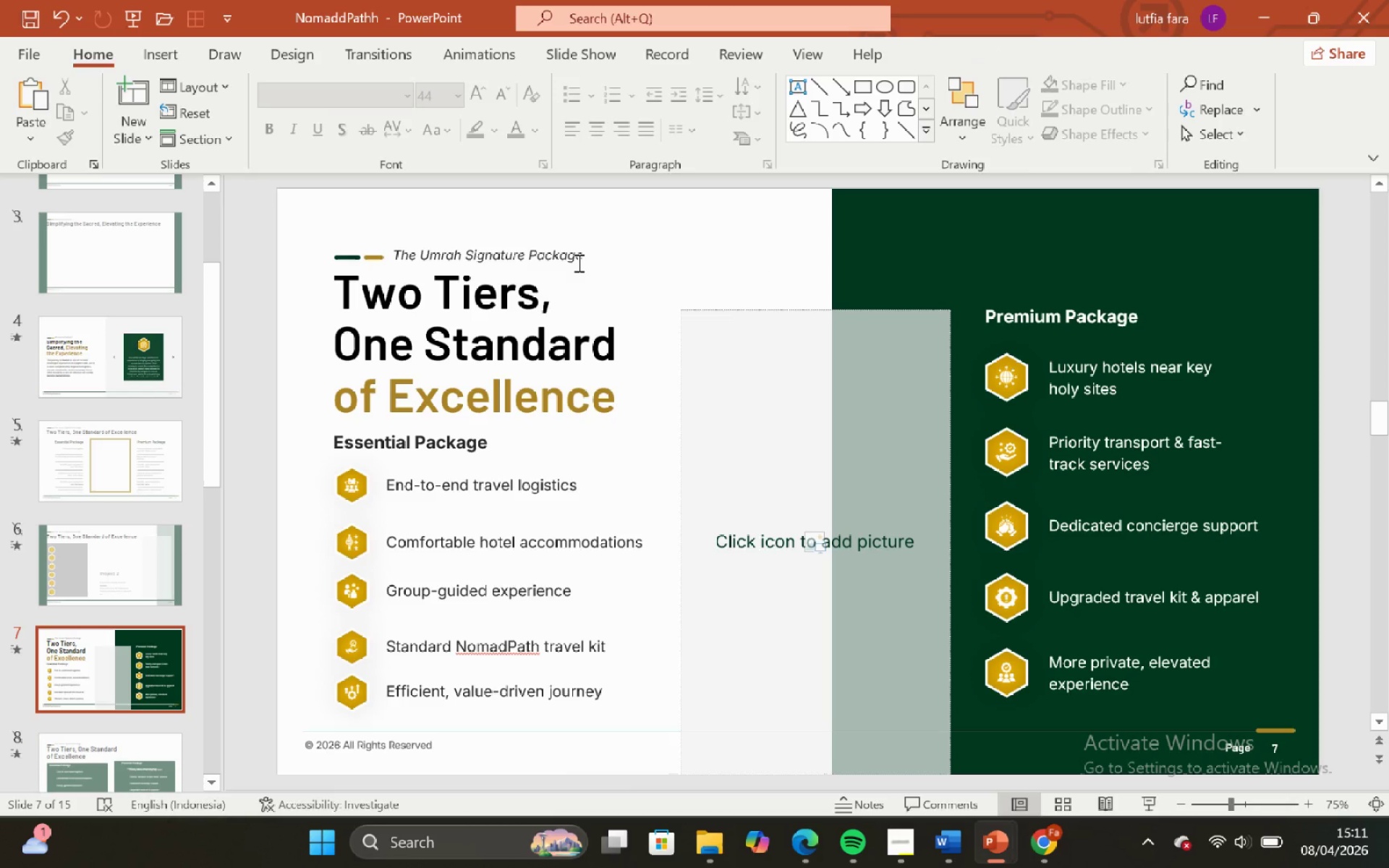 
key(Shift+ShiftLeft)
 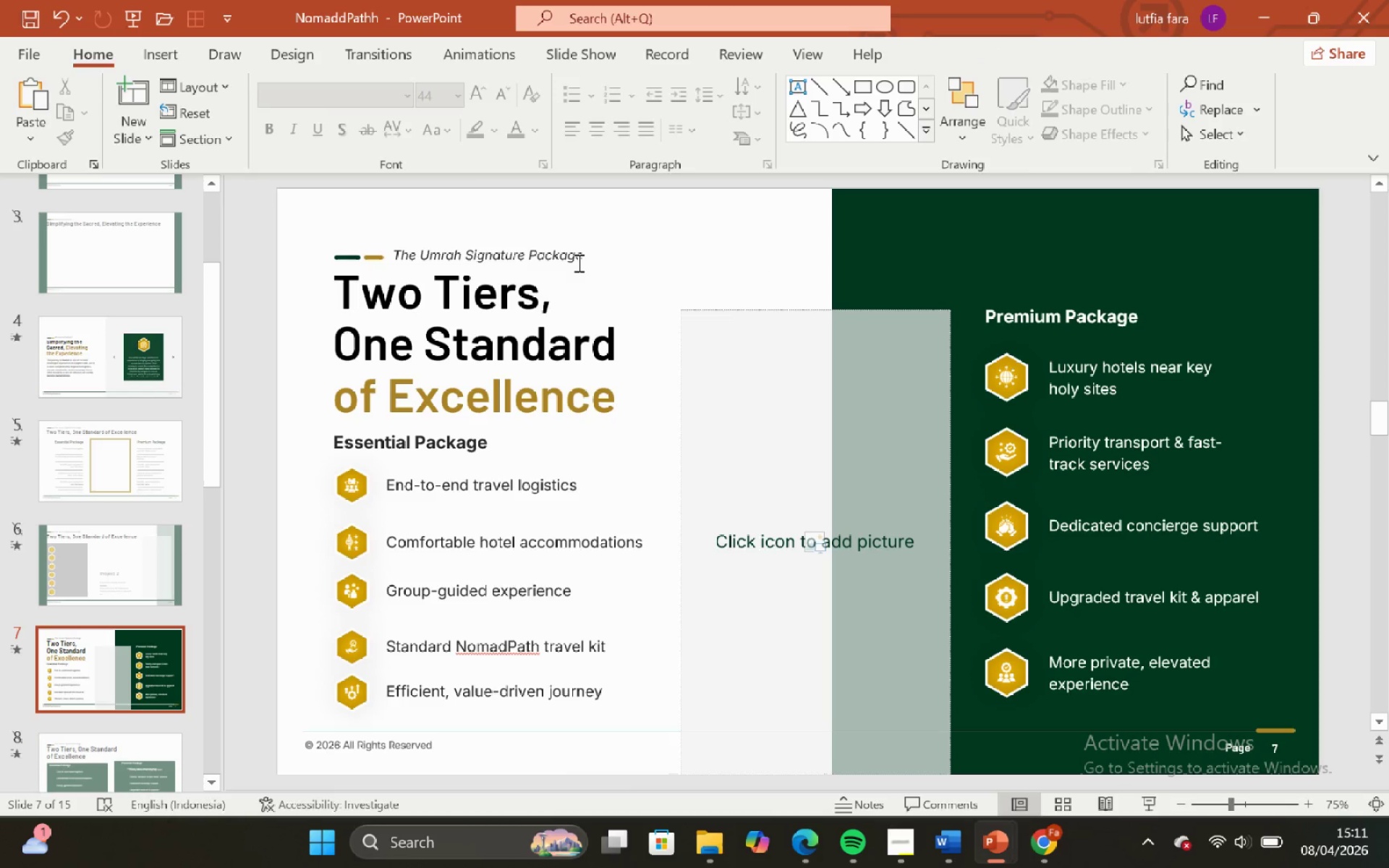 
left_click([577, 263])
 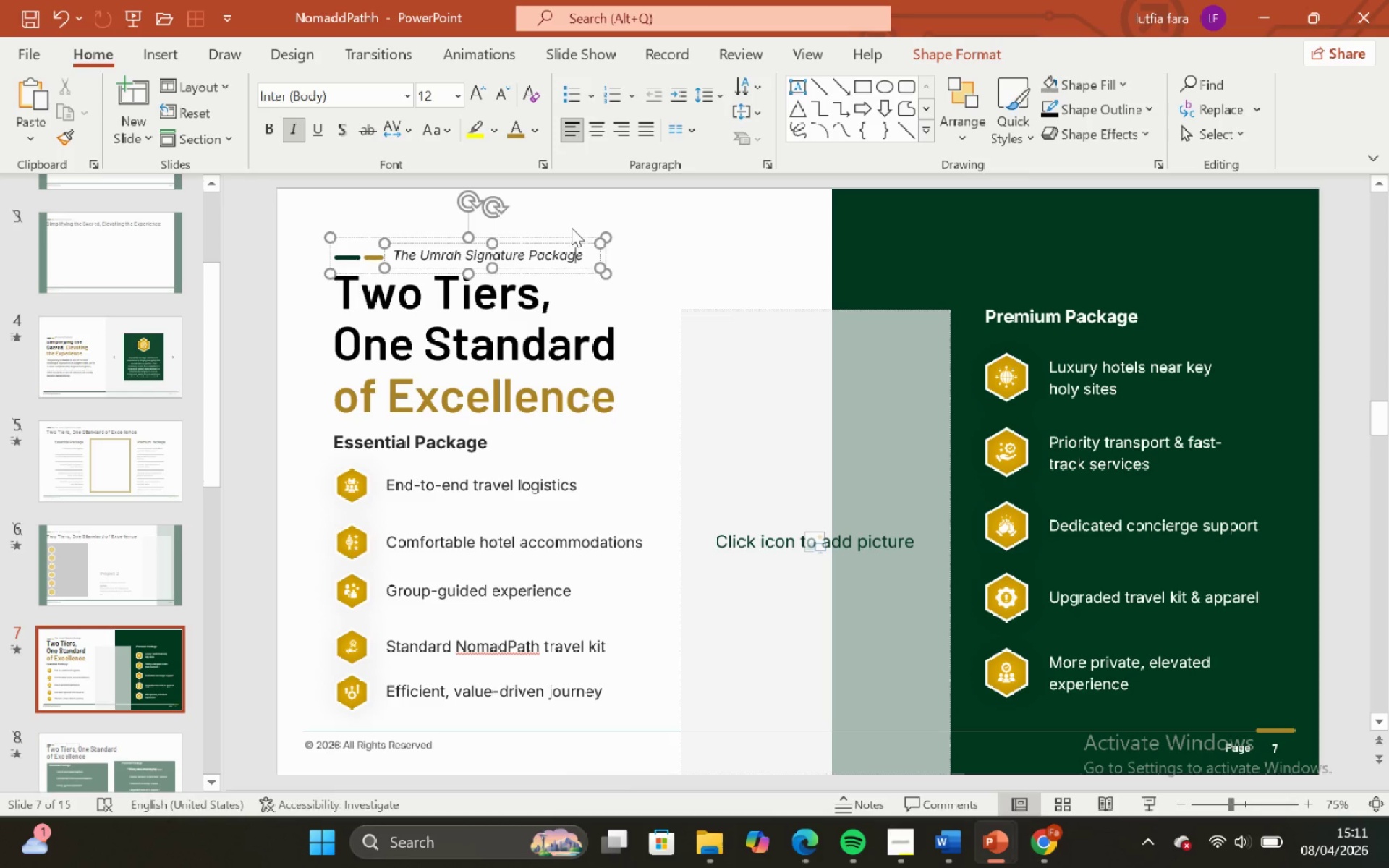 
left_click([569, 226])
 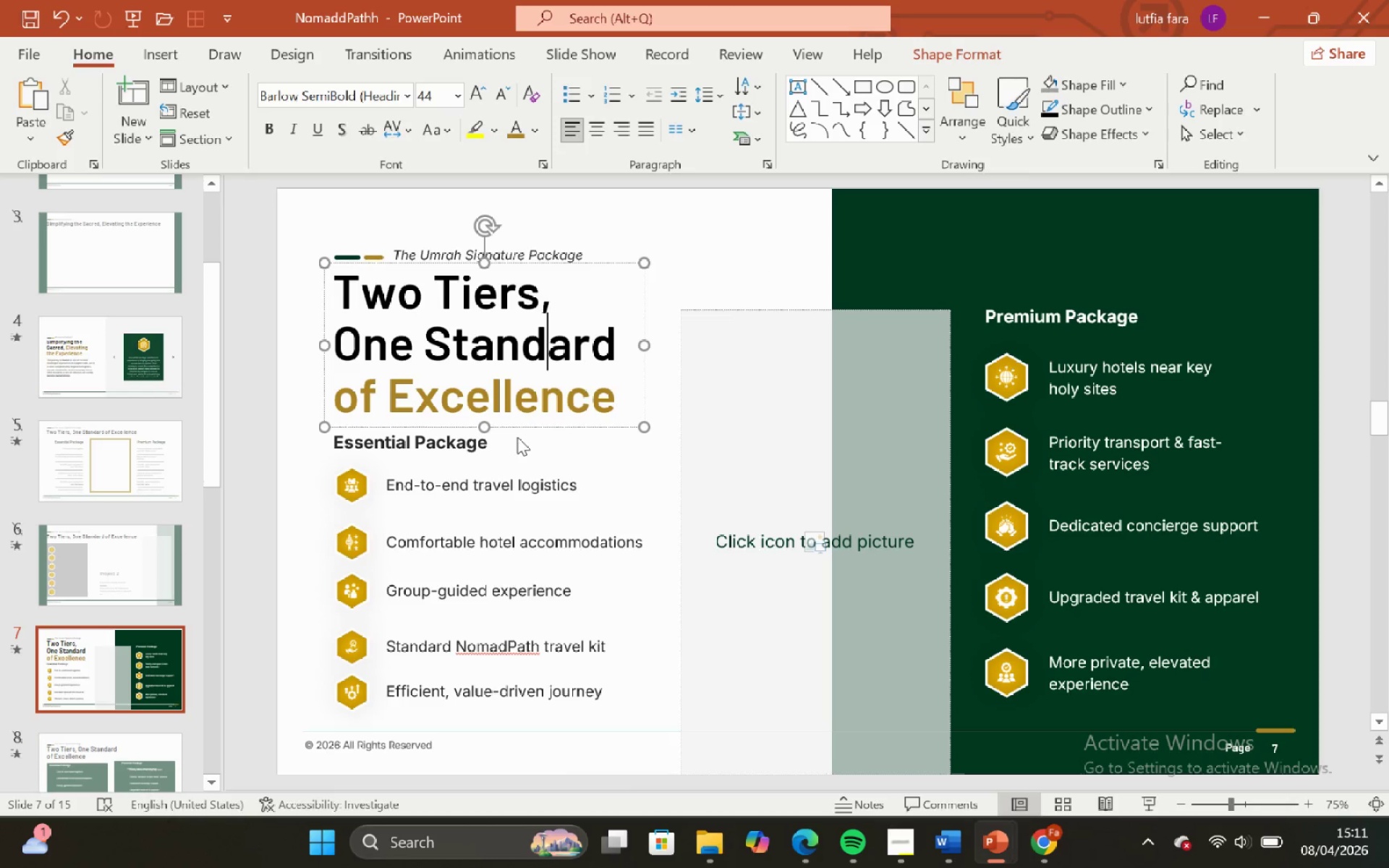 
left_click([516, 437])
 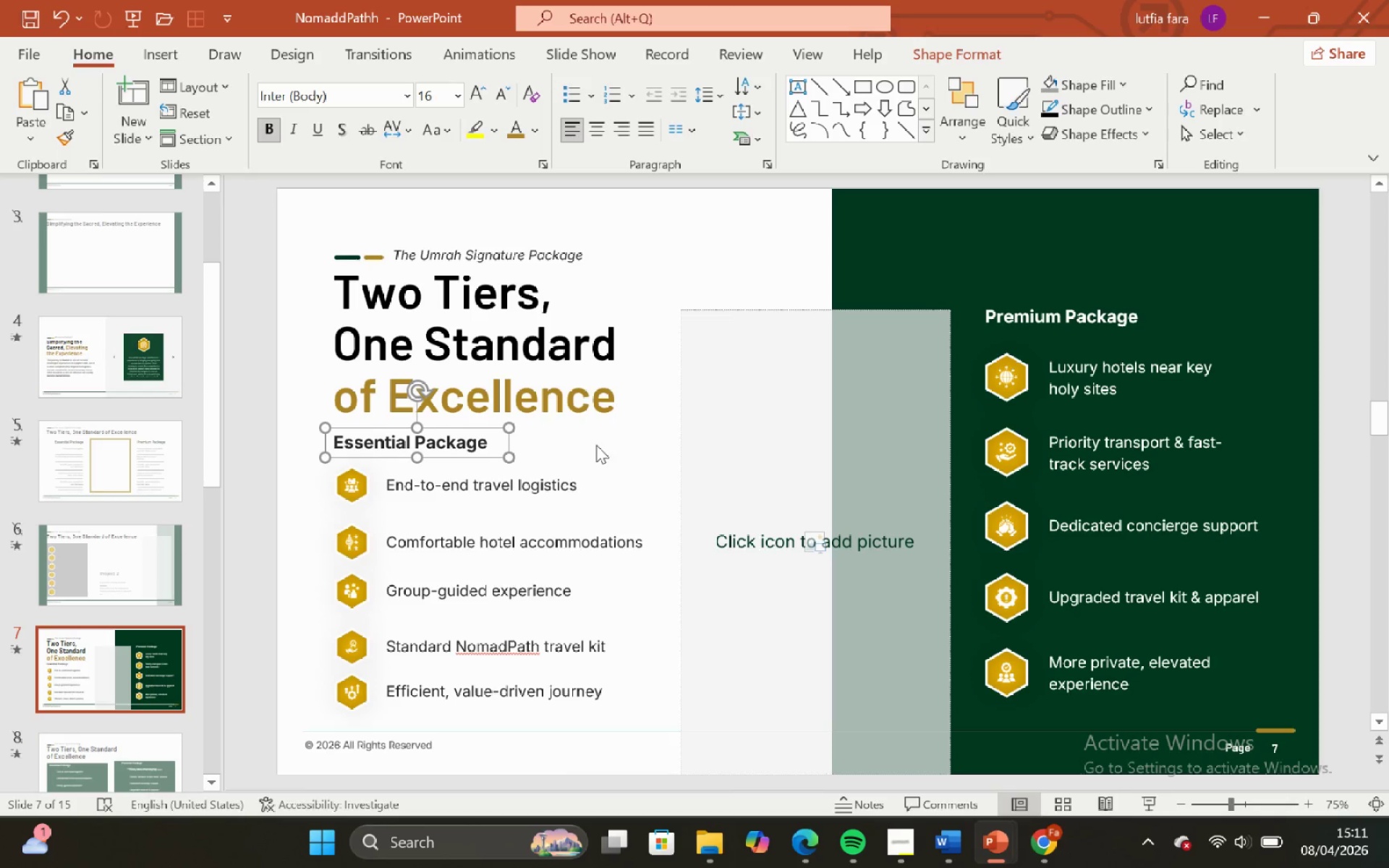 
wait(5.06)
 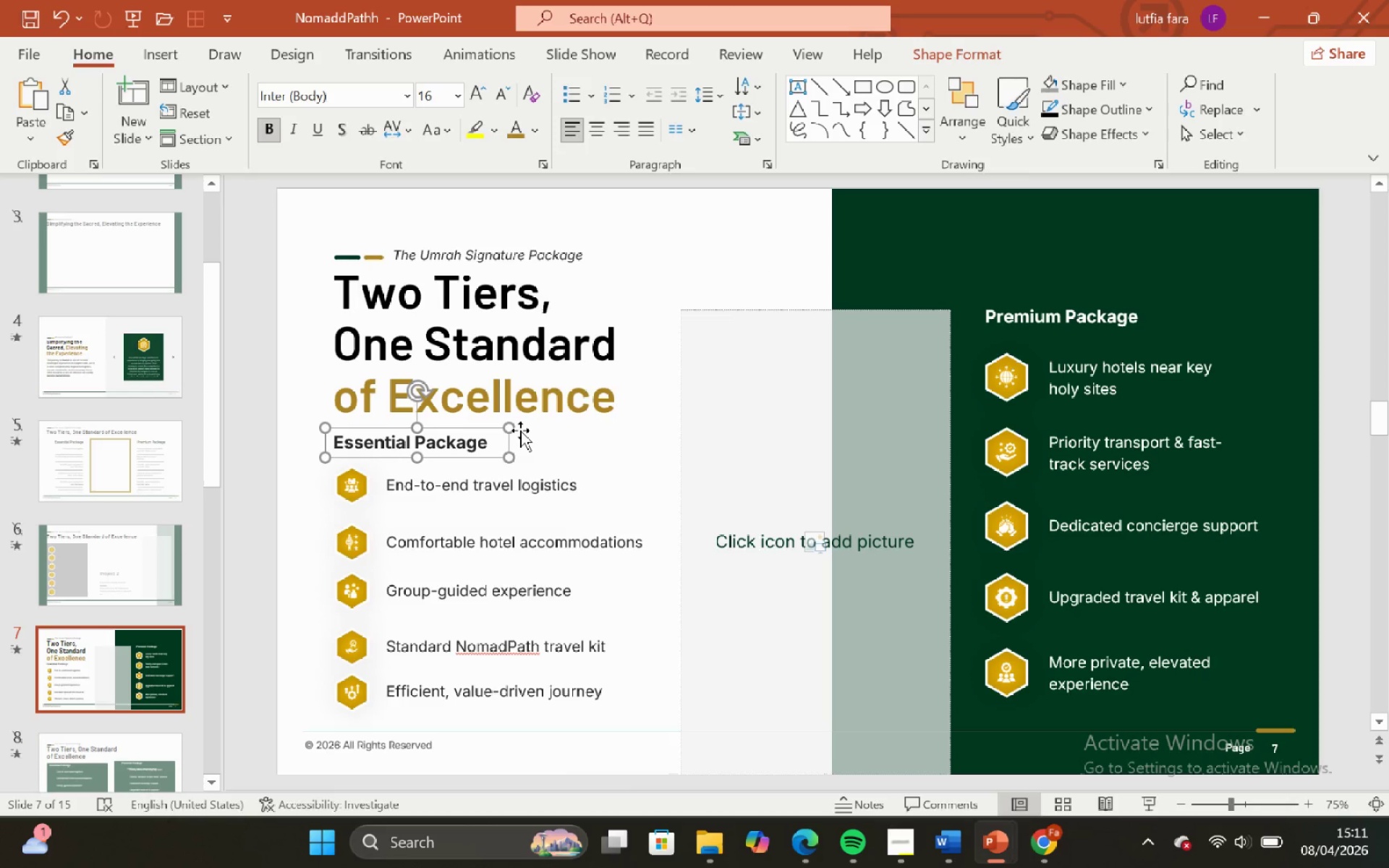 
left_click([599, 445])
 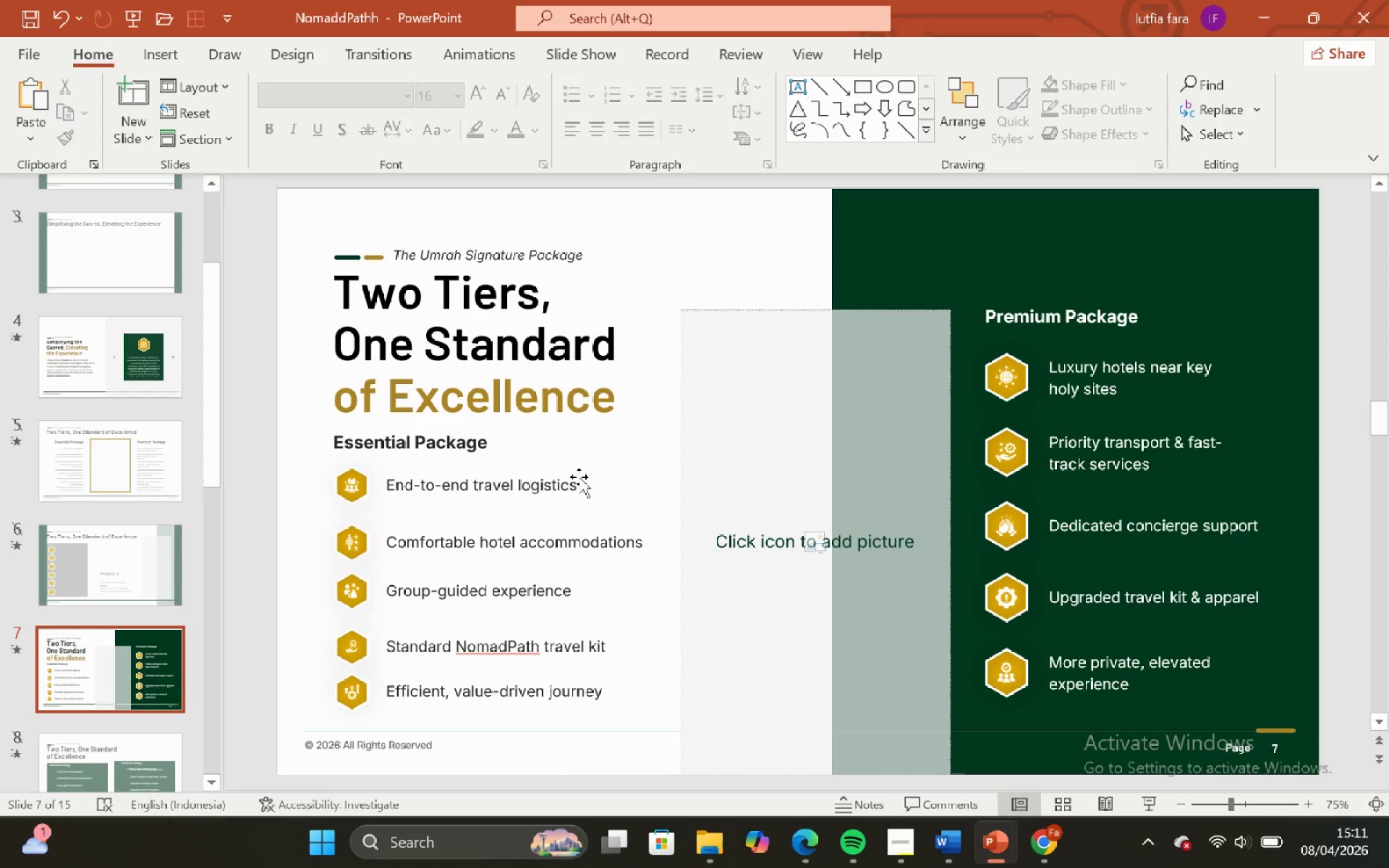 
left_click([577, 480])
 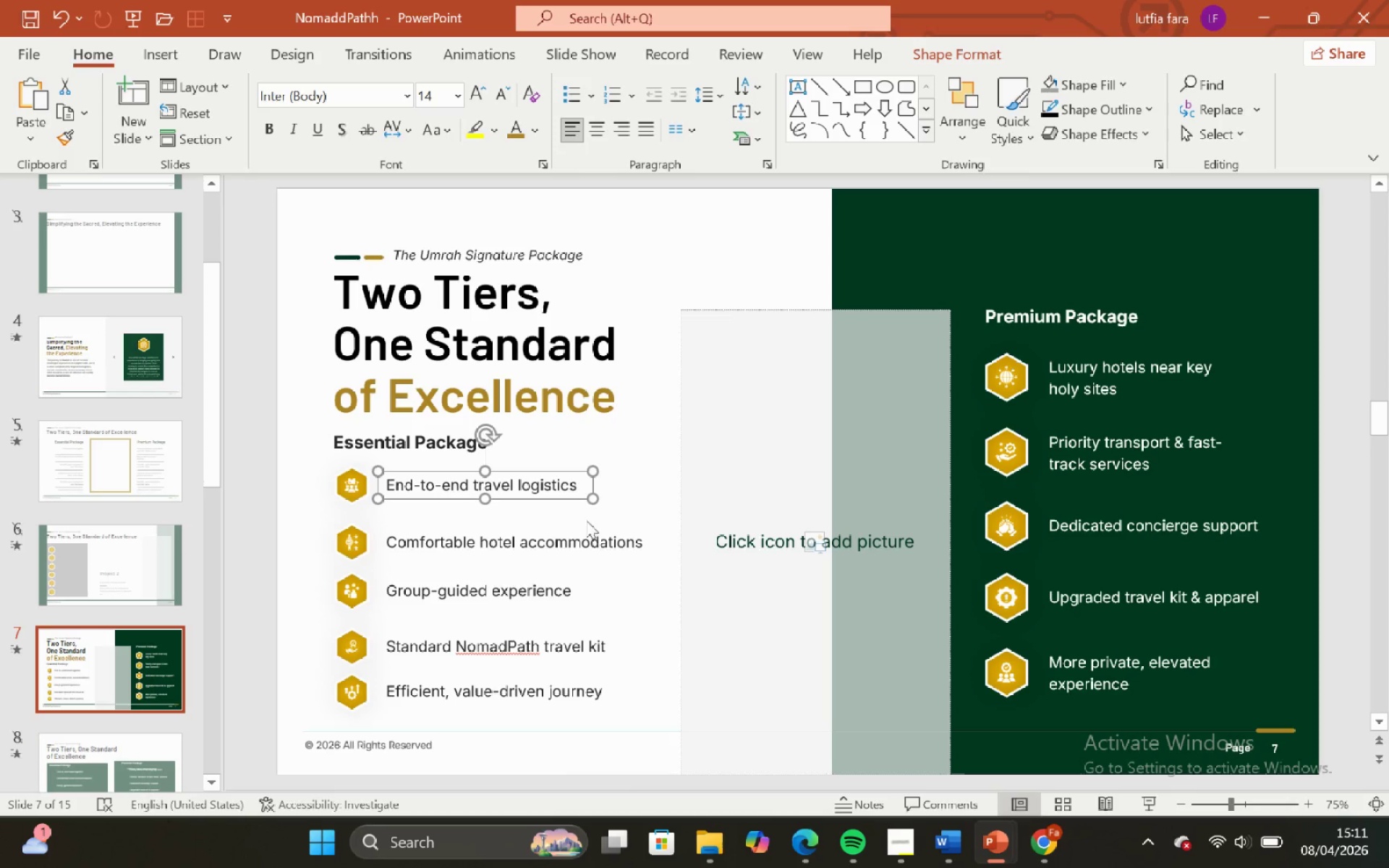 
left_click([592, 534])
 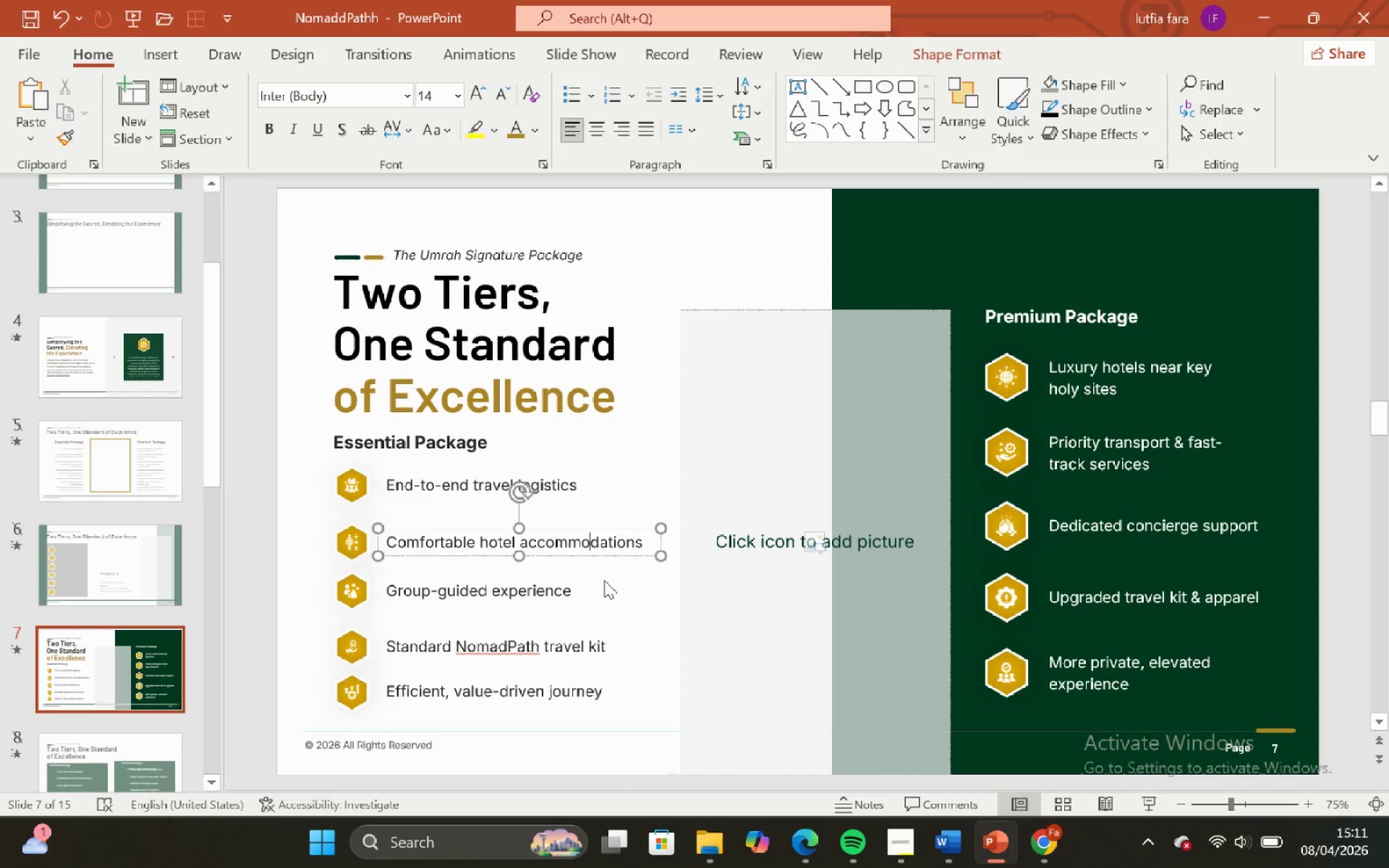 
left_click([604, 580])
 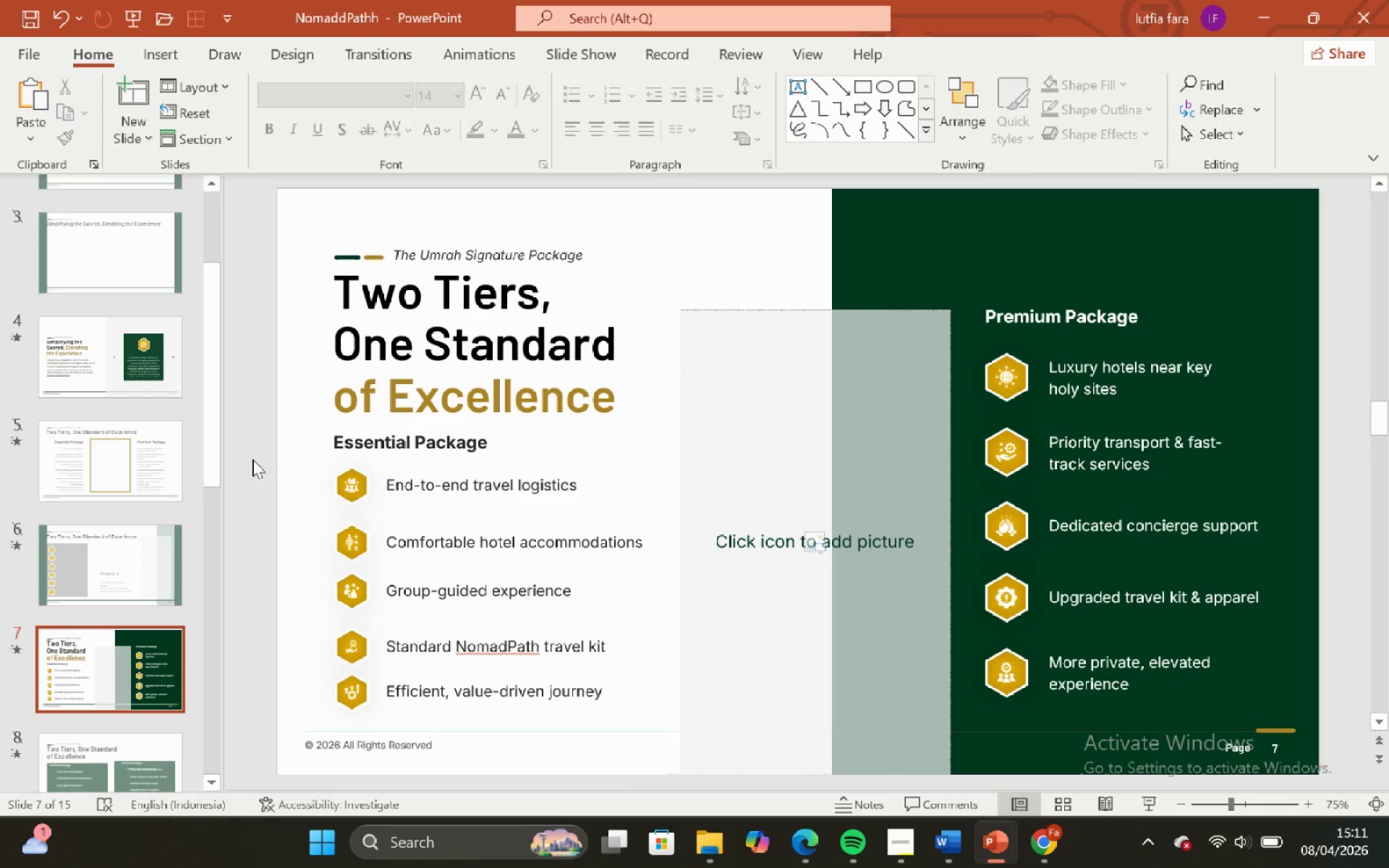 
left_click_drag(start_coordinate=[246, 454], to_coordinate=[644, 515])
 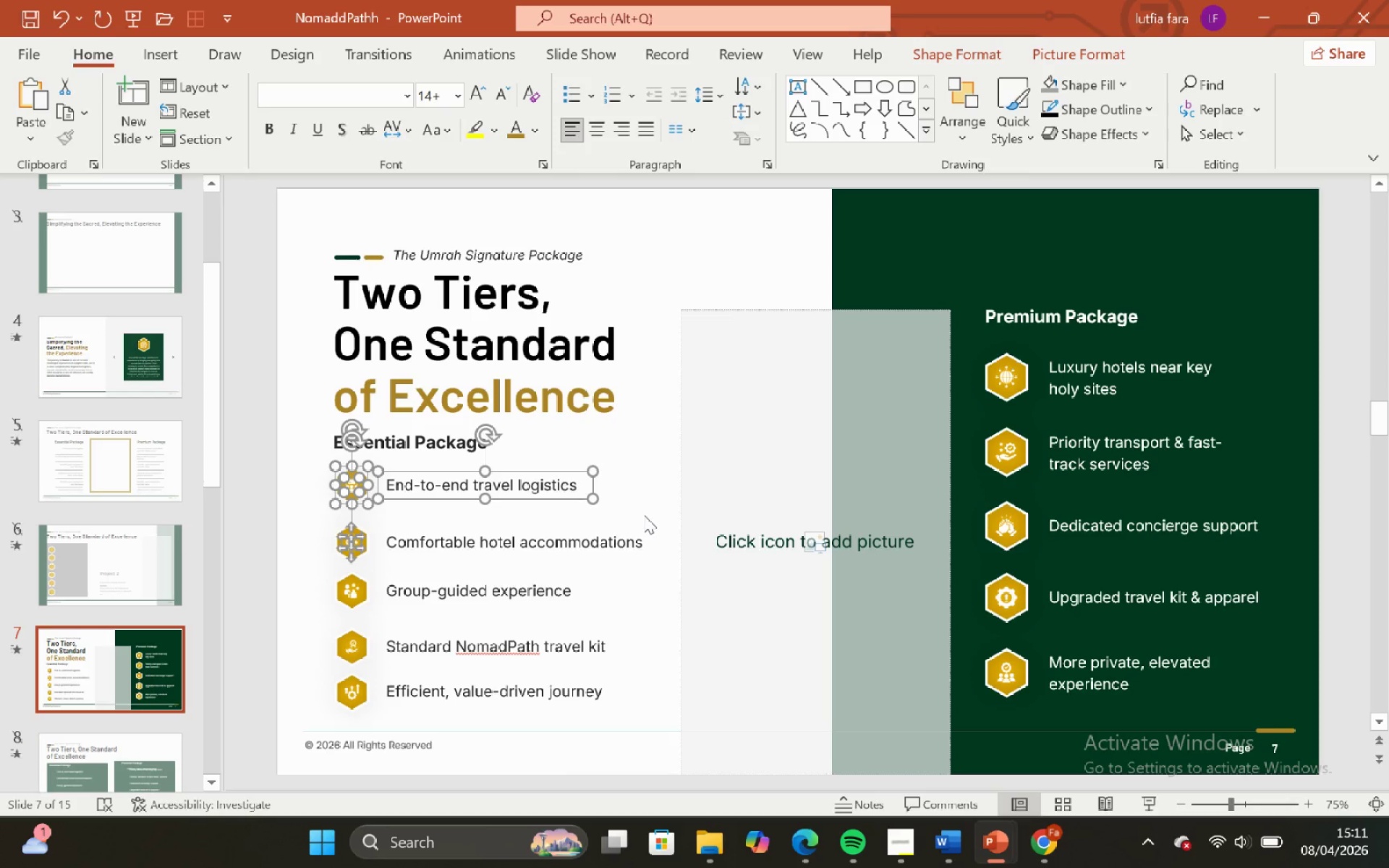 
key(Control+G)
 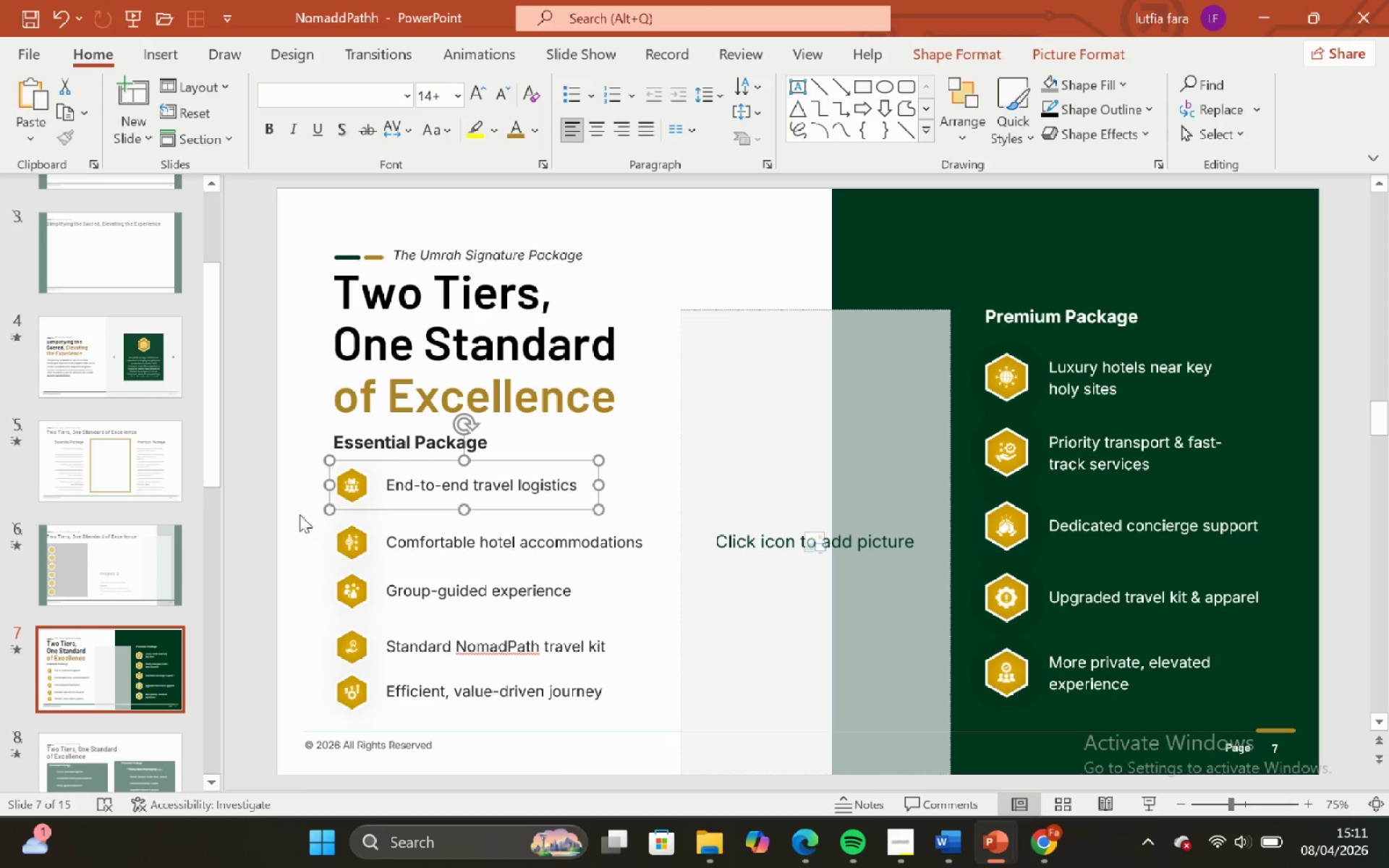 
left_click_drag(start_coordinate=[294, 516], to_coordinate=[704, 569])
 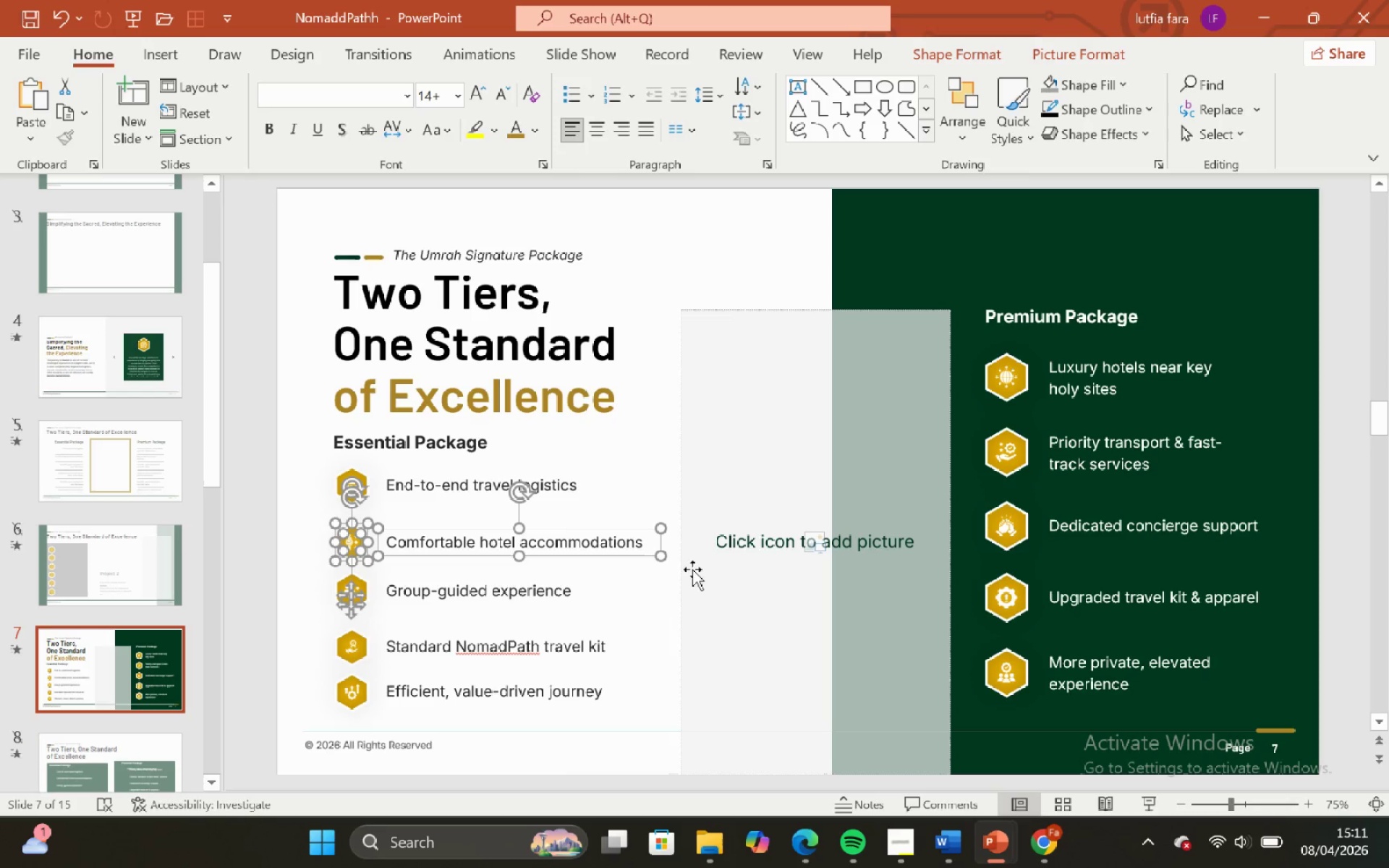 
key(Control+G)
 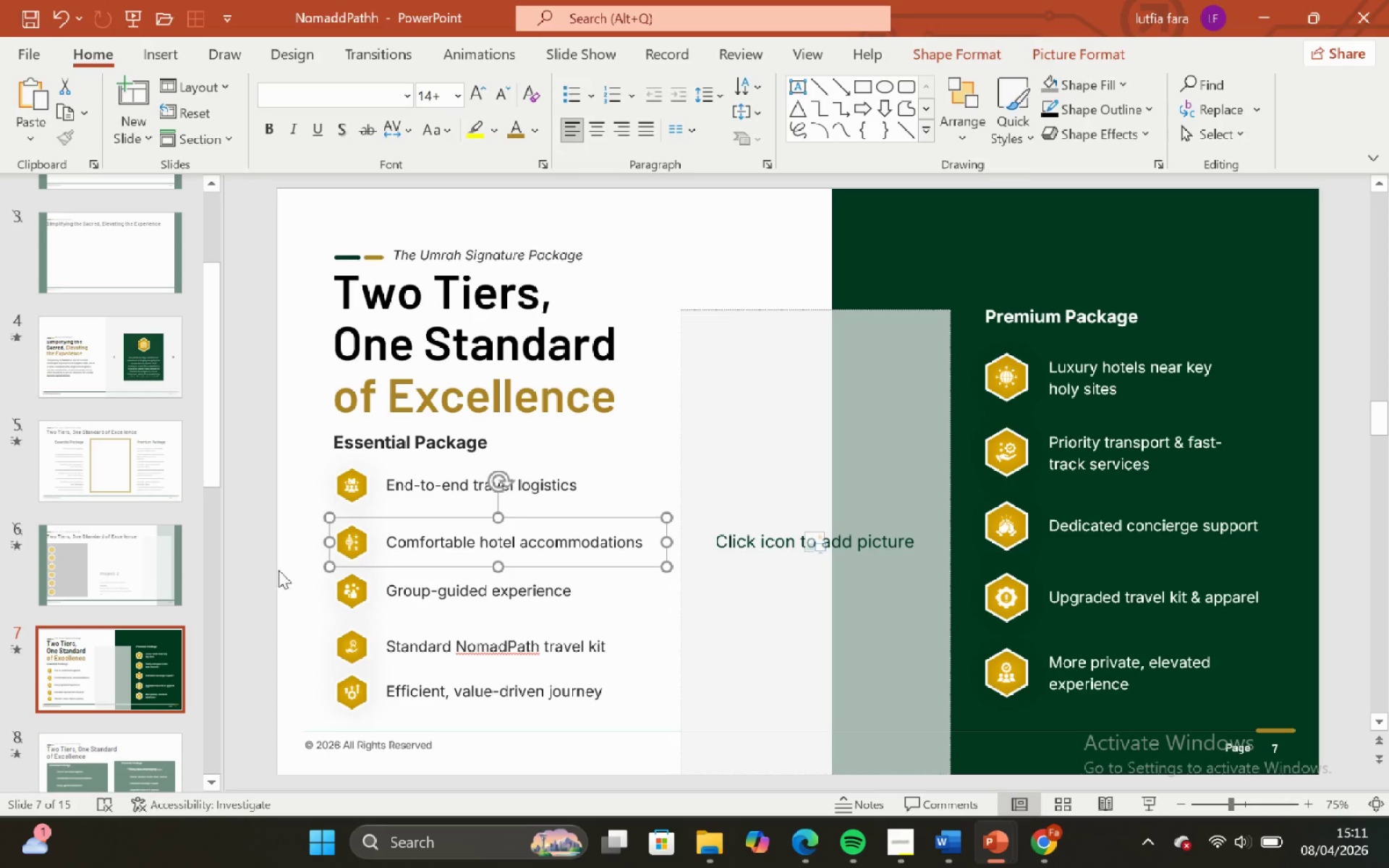 
left_click([284, 556])
 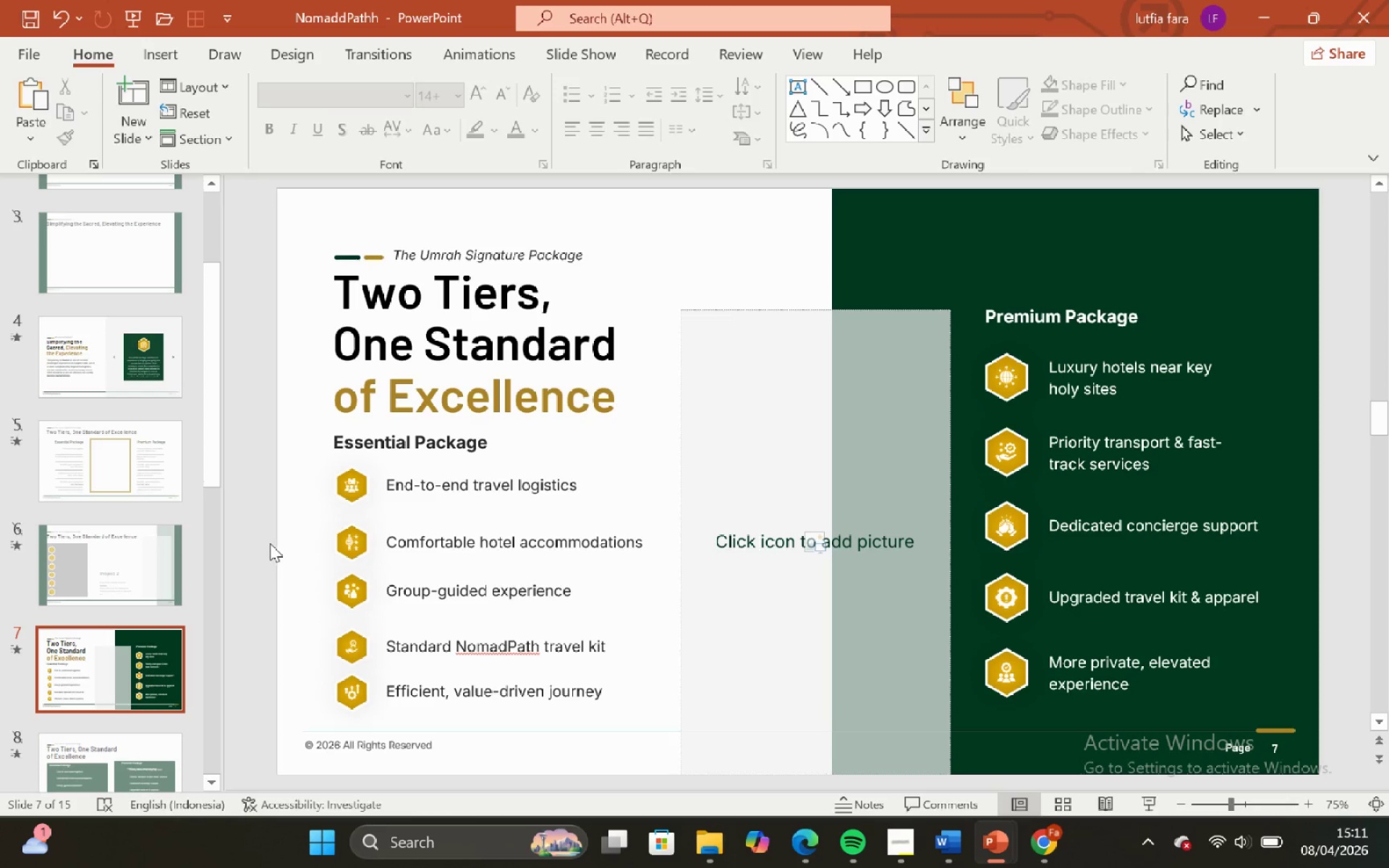 
left_click_drag(start_coordinate=[270, 543], to_coordinate=[666, 642])
 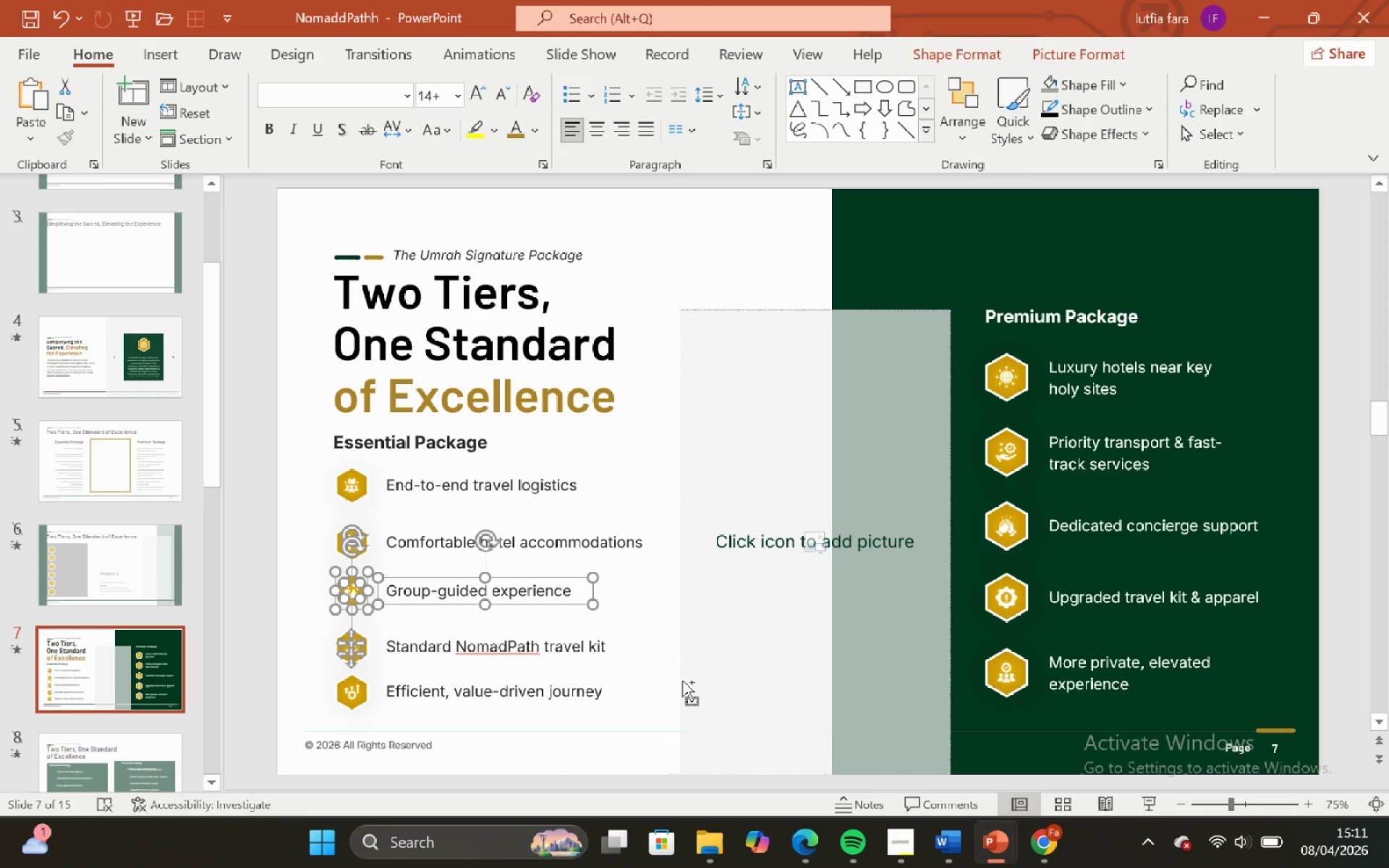 
key(Control+G)
 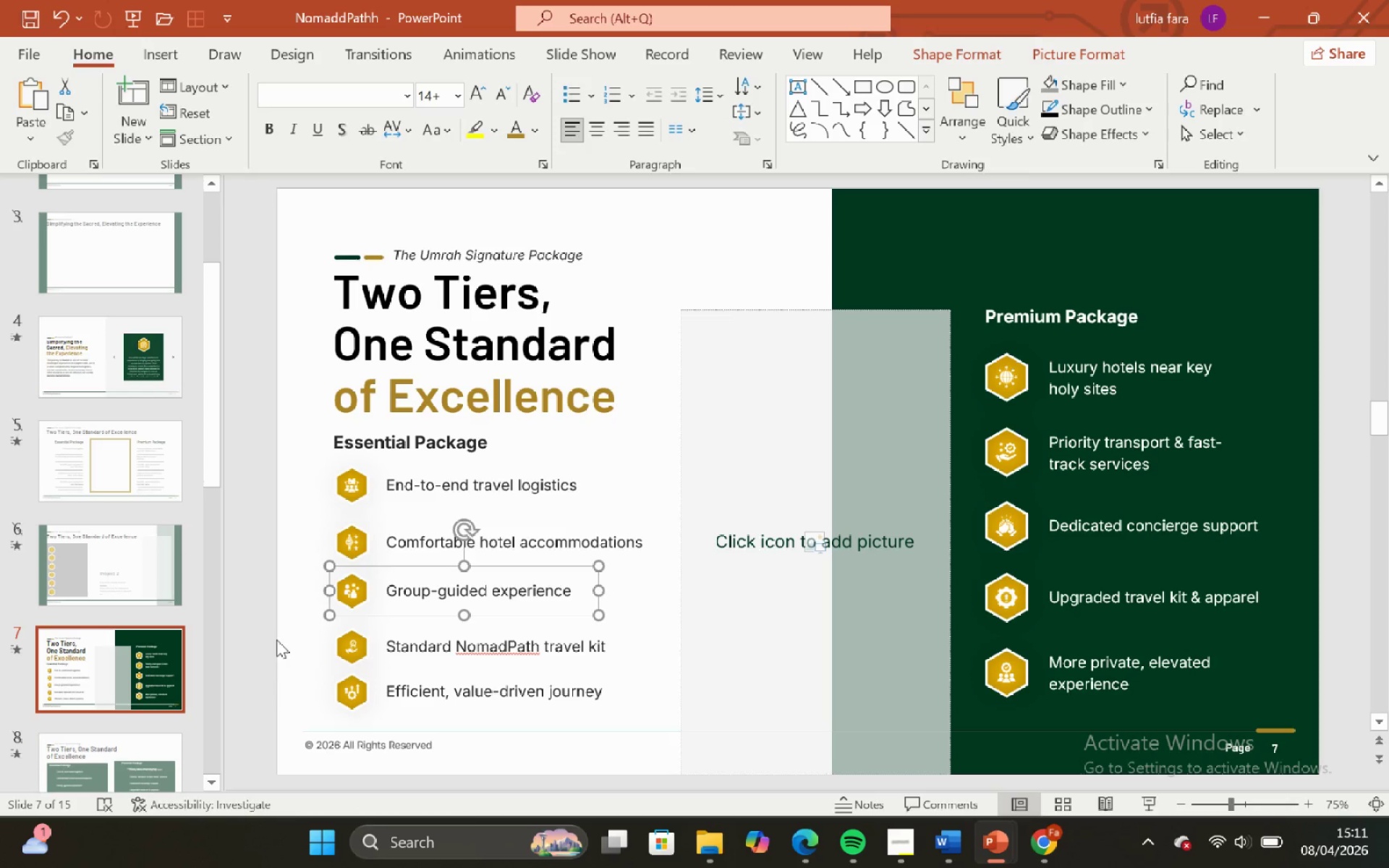 
left_click_drag(start_coordinate=[280, 615], to_coordinate=[652, 676])
 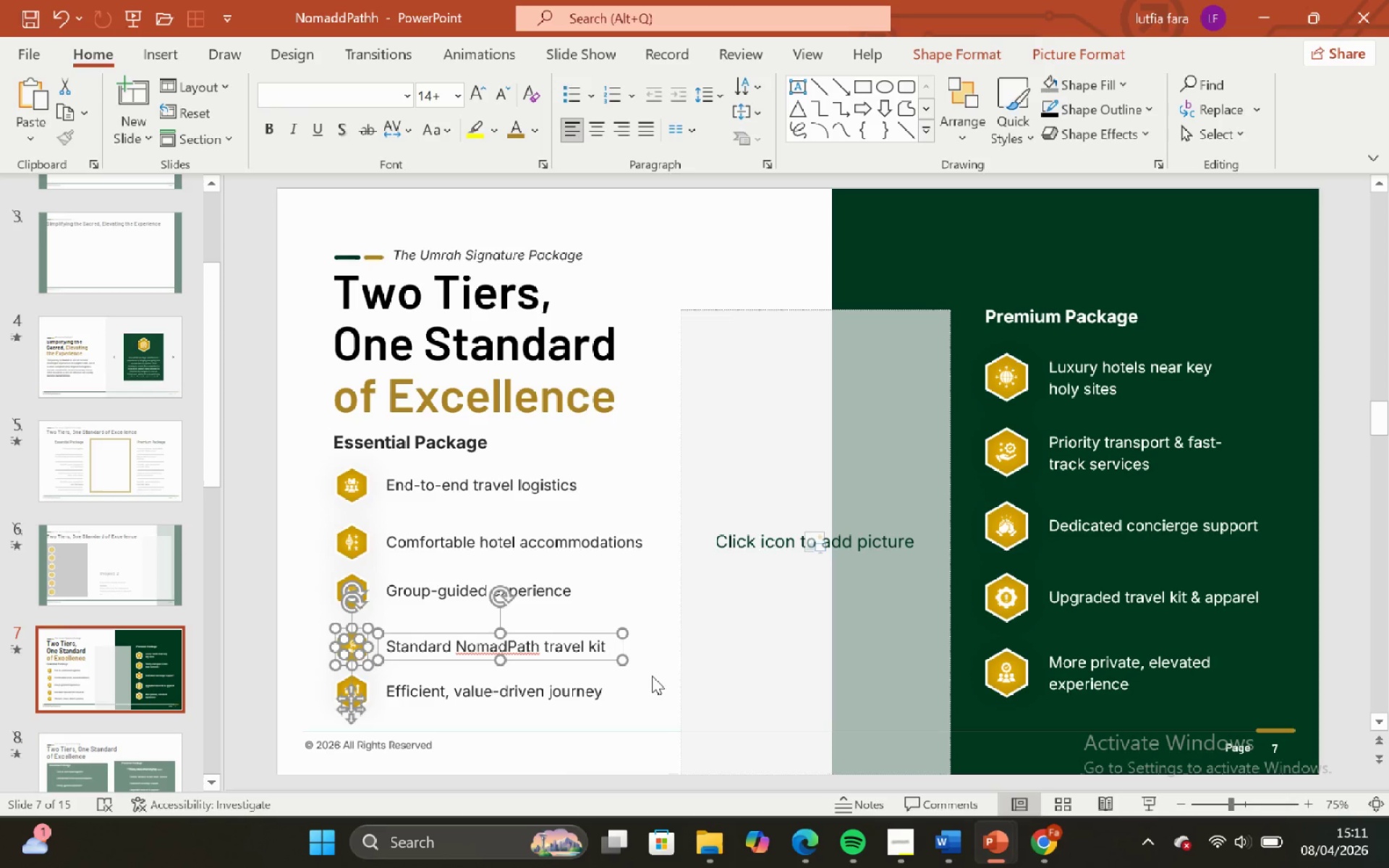 
key(Control+G)
 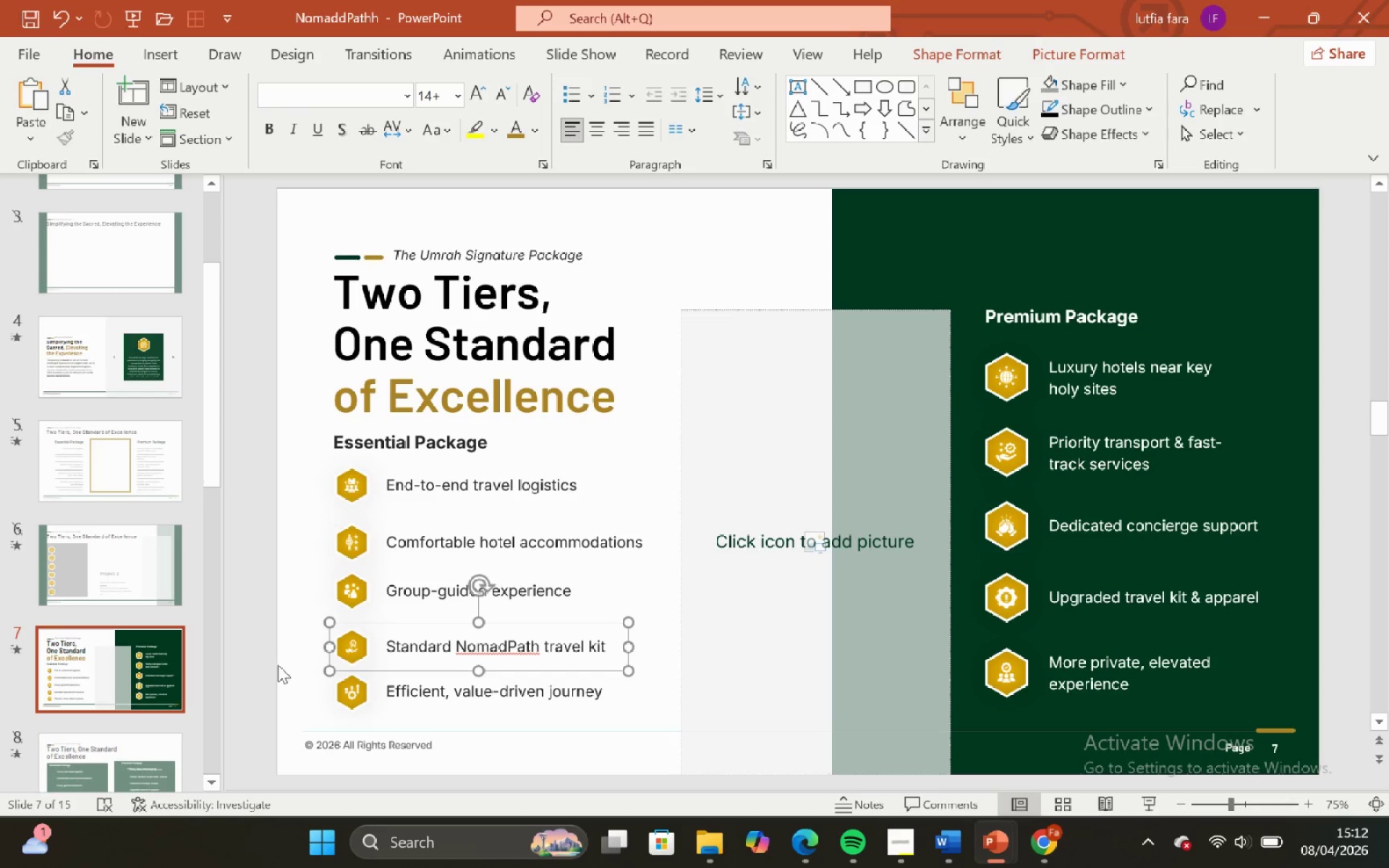 
left_click_drag(start_coordinate=[274, 660], to_coordinate=[710, 746])
 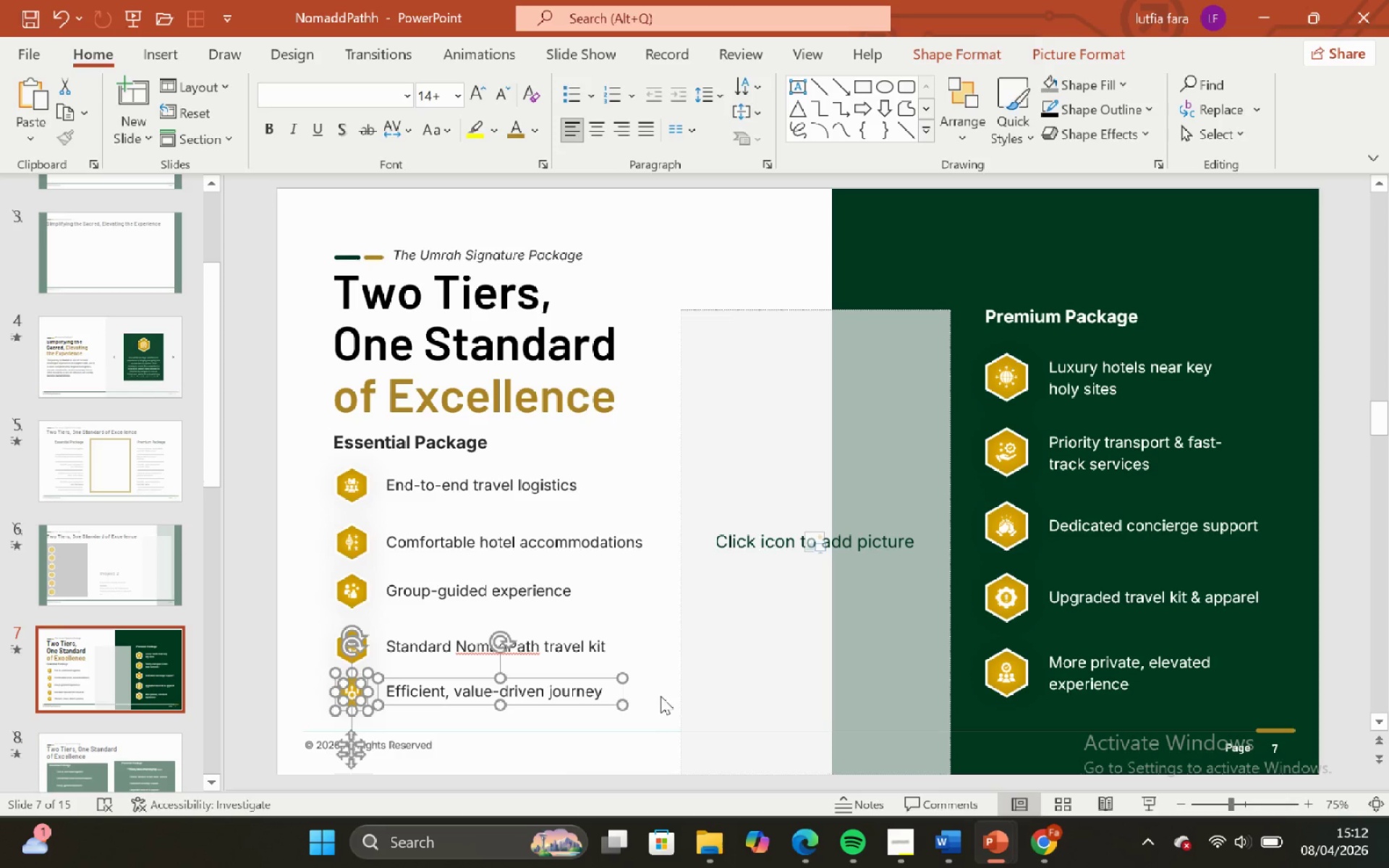 
key(Control+G)
 